 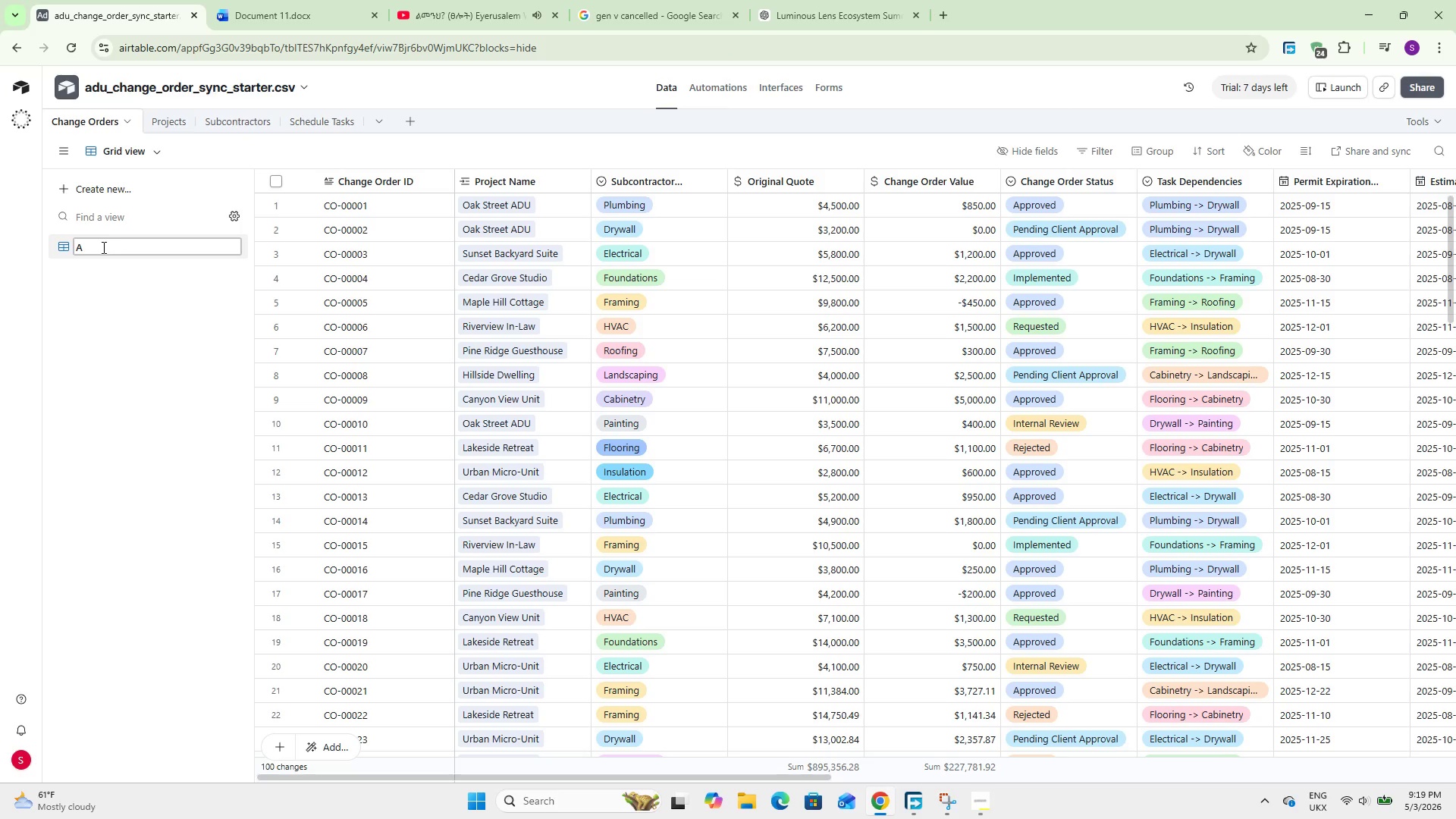 
hold_key(key=ShiftLeft, duration=0.39)
 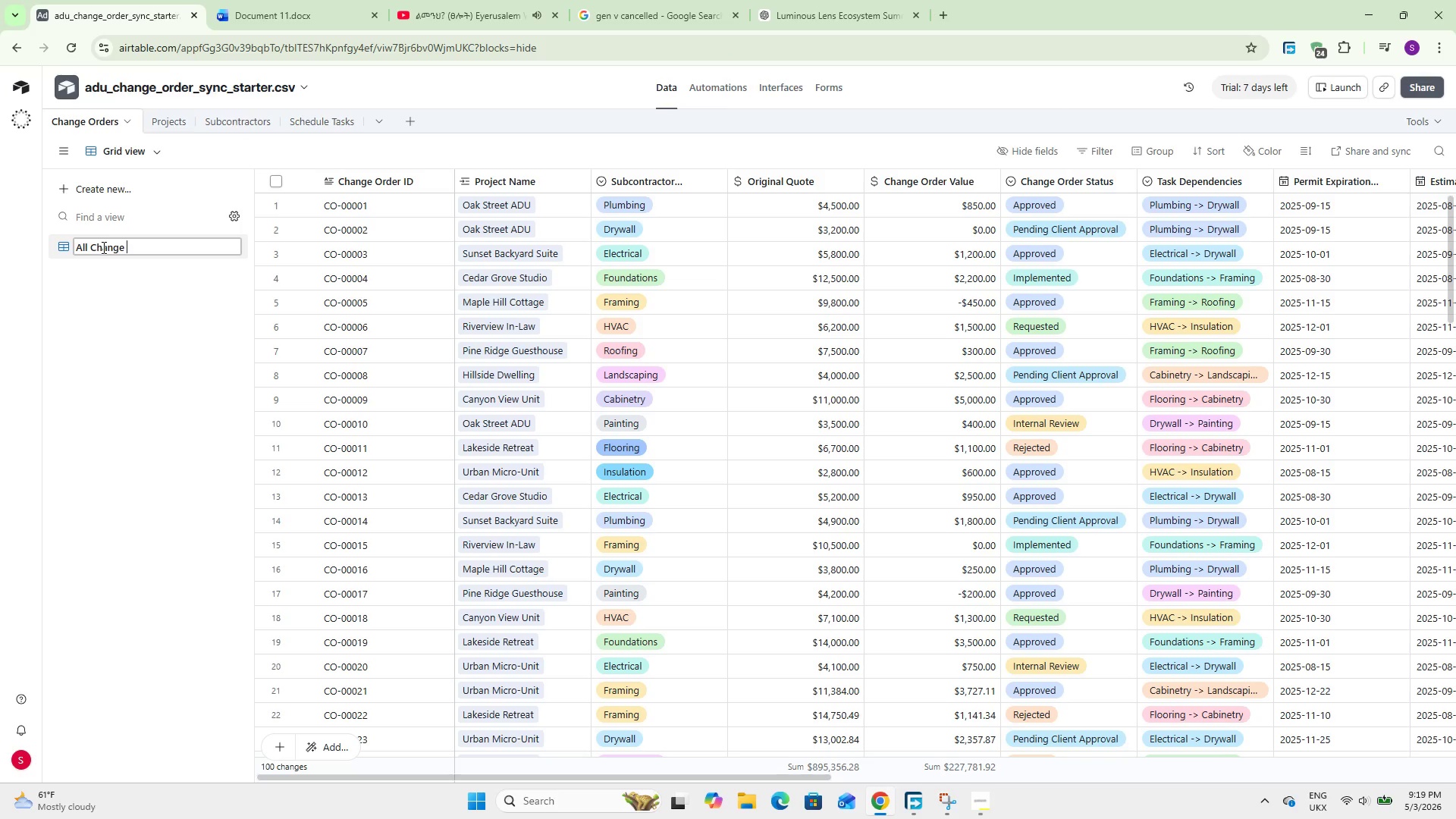 
hold_key(key=ShiftRight, duration=0.48)
 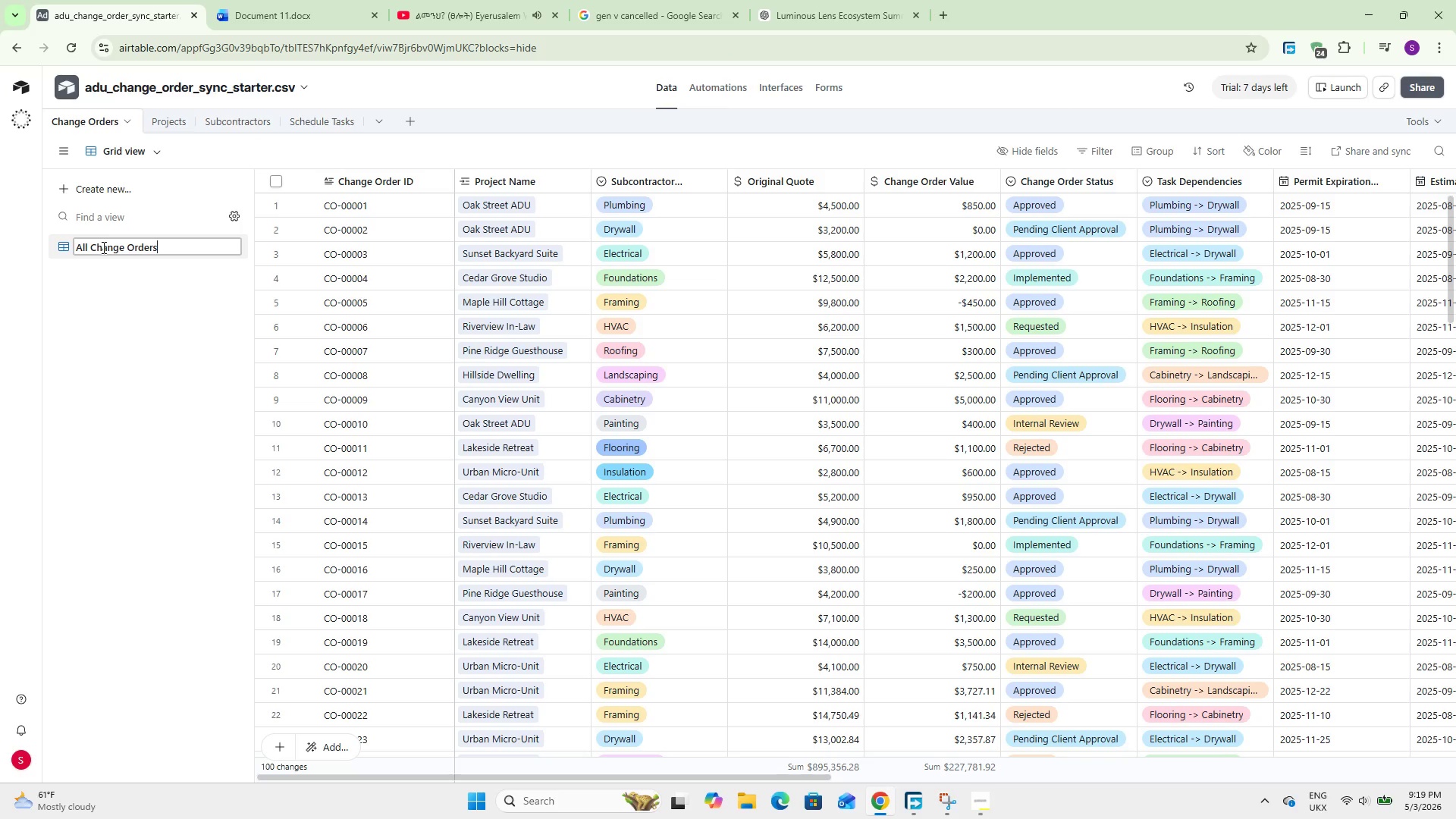 
key(Enter)
 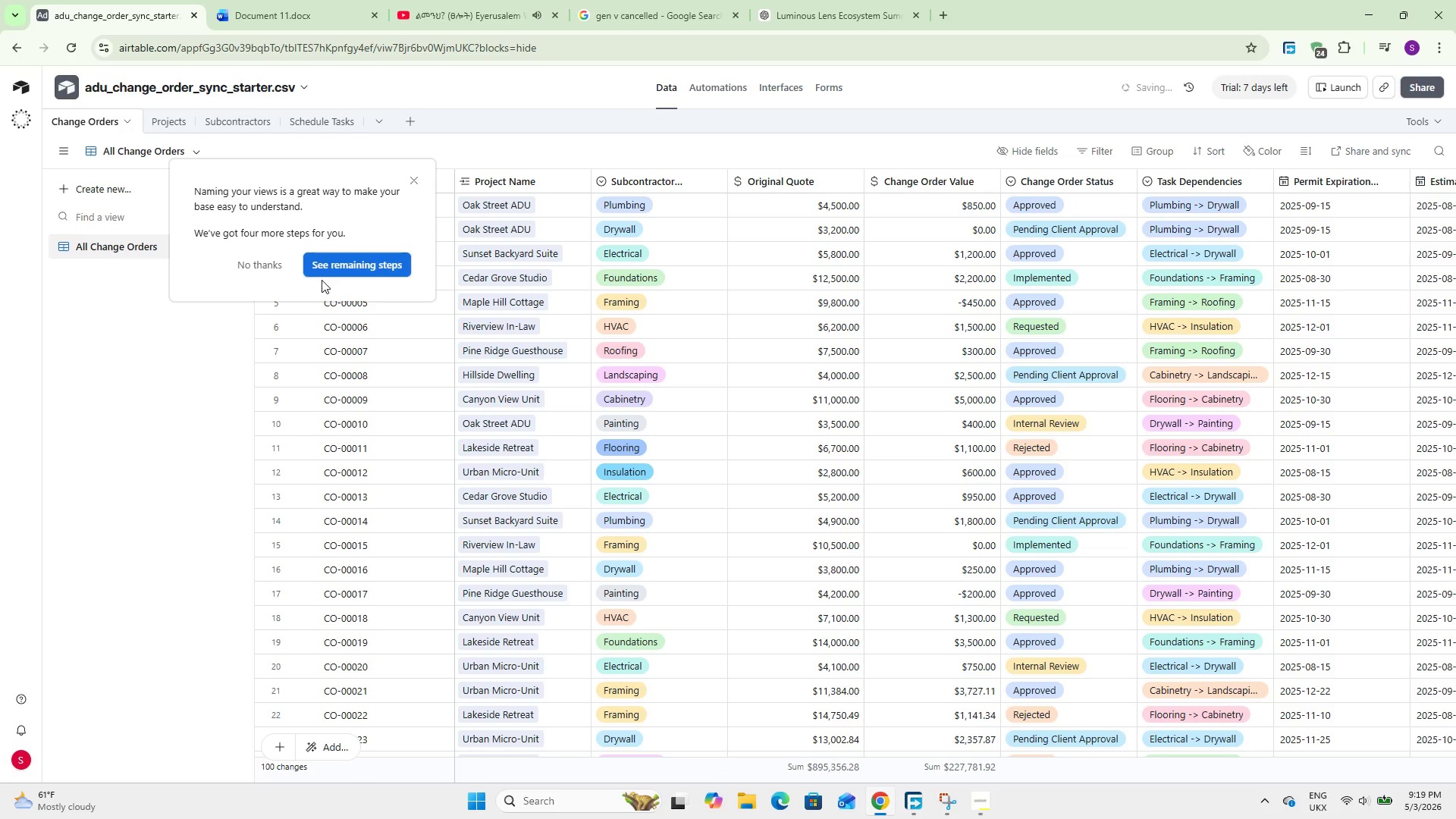 
left_click([271, 266])
 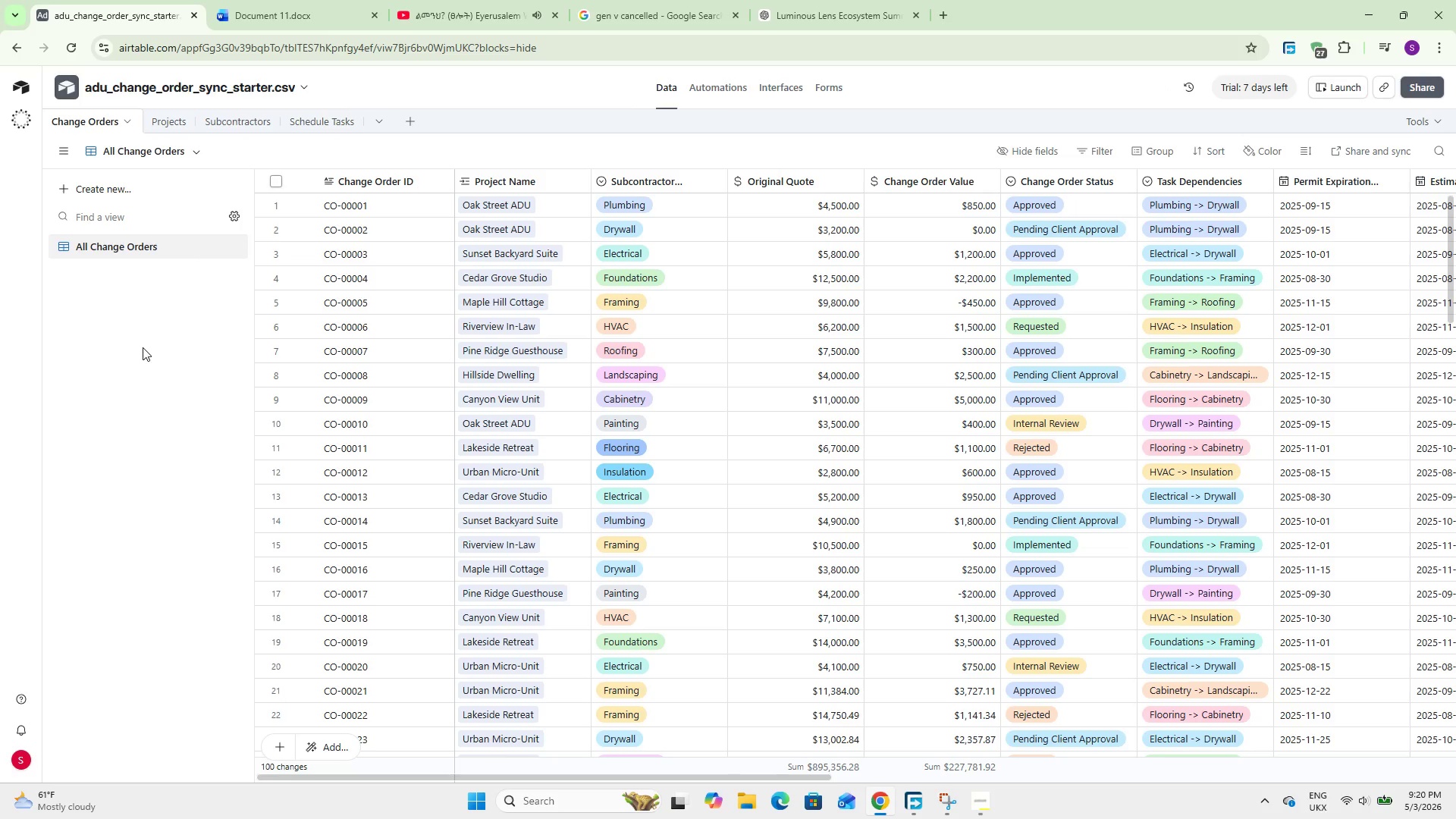 
wait(20.86)
 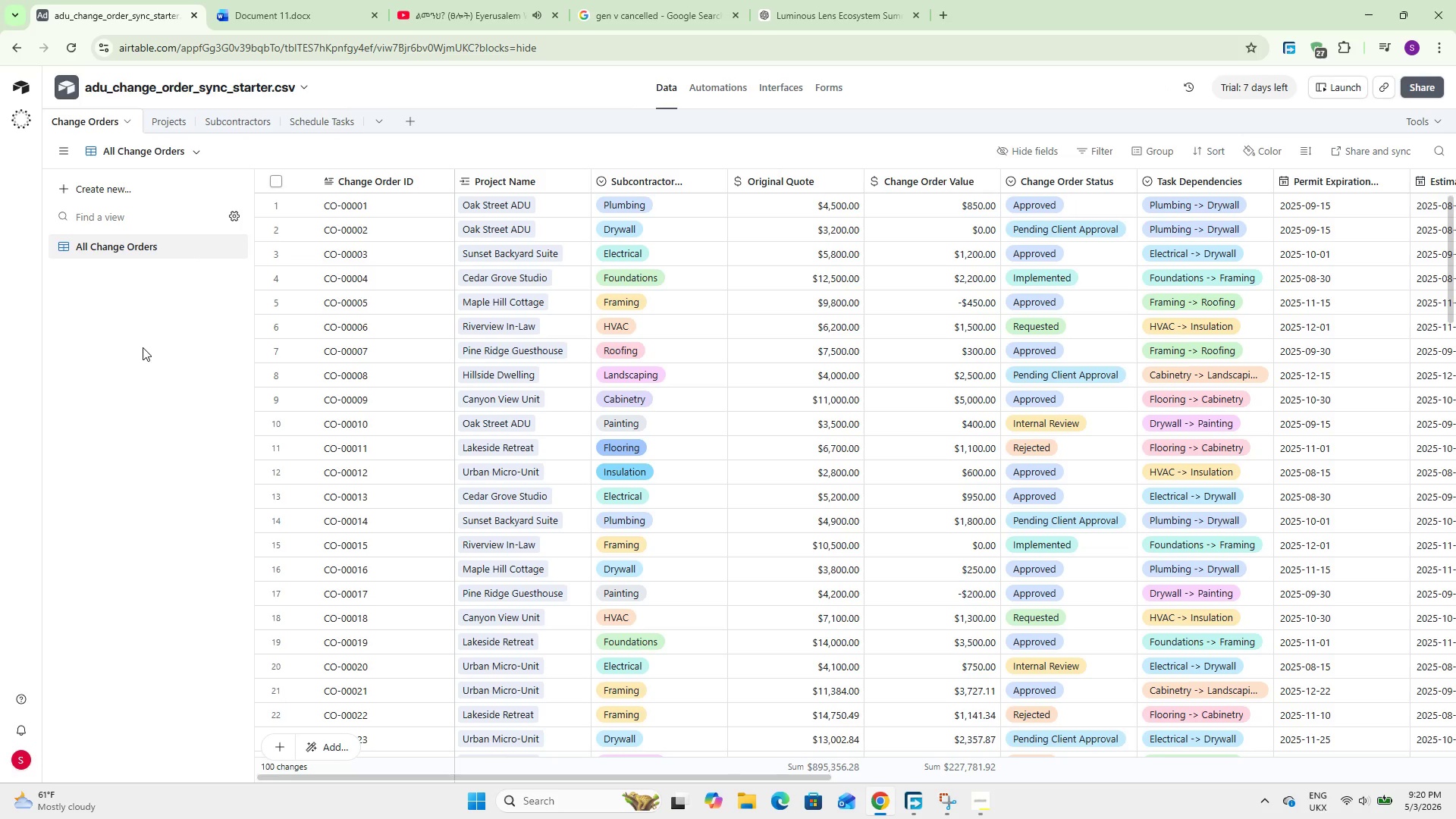 
left_click_drag(start_coordinate=[1195, 140], to_coordinate=[1199, 143])
 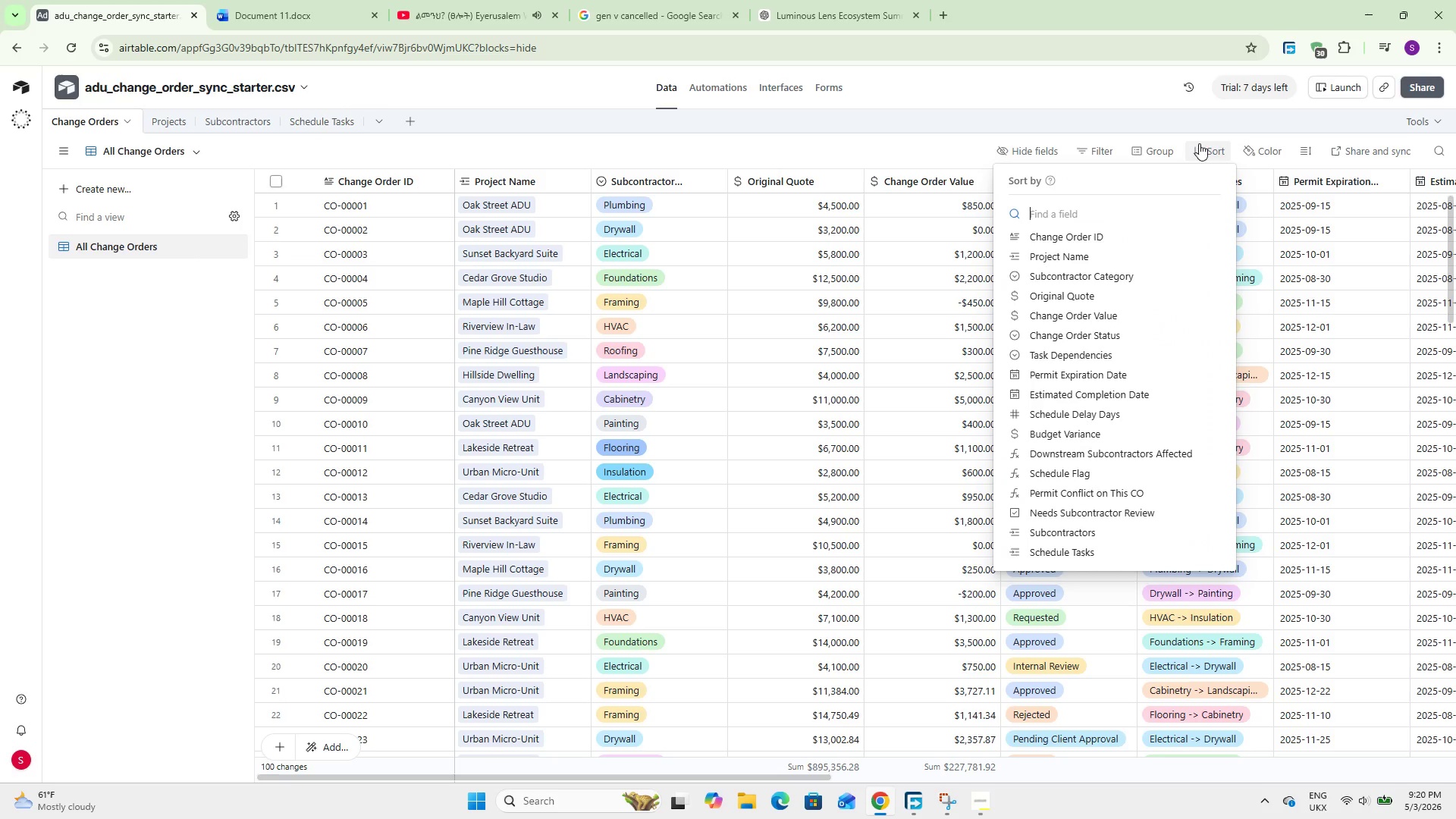 
left_click([1199, 143])
 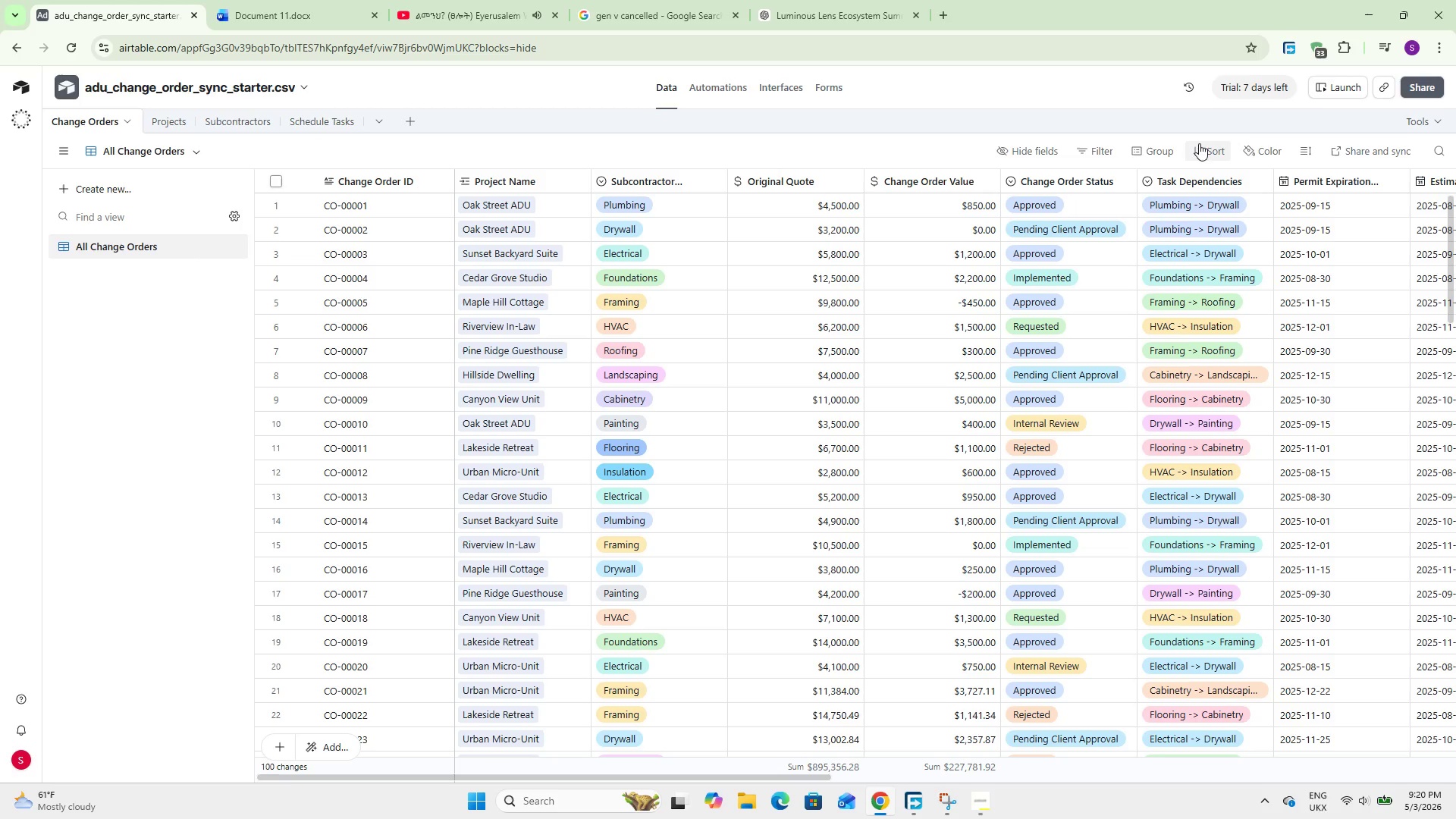 
left_click([1199, 143])
 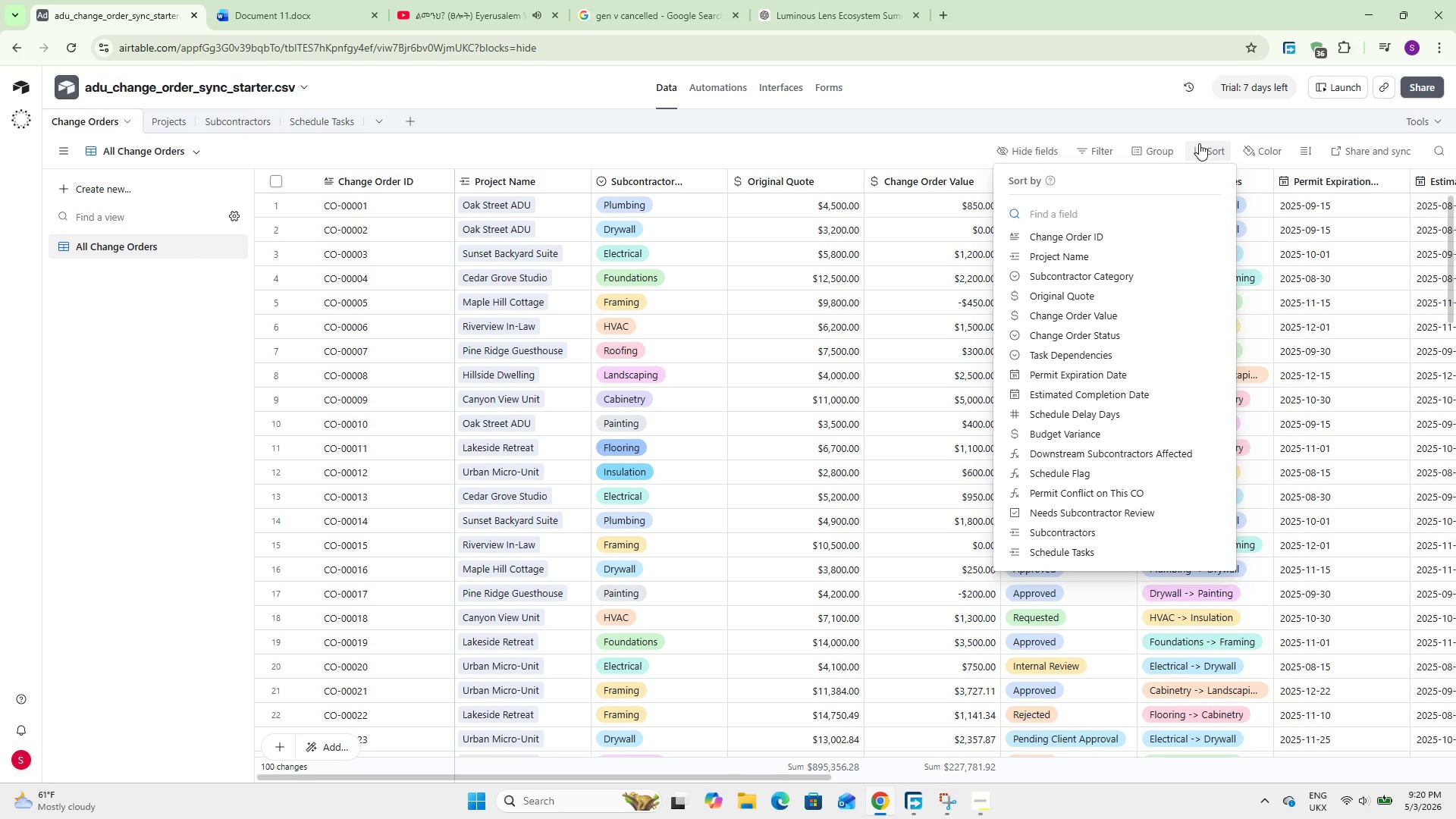 
wait(16.56)
 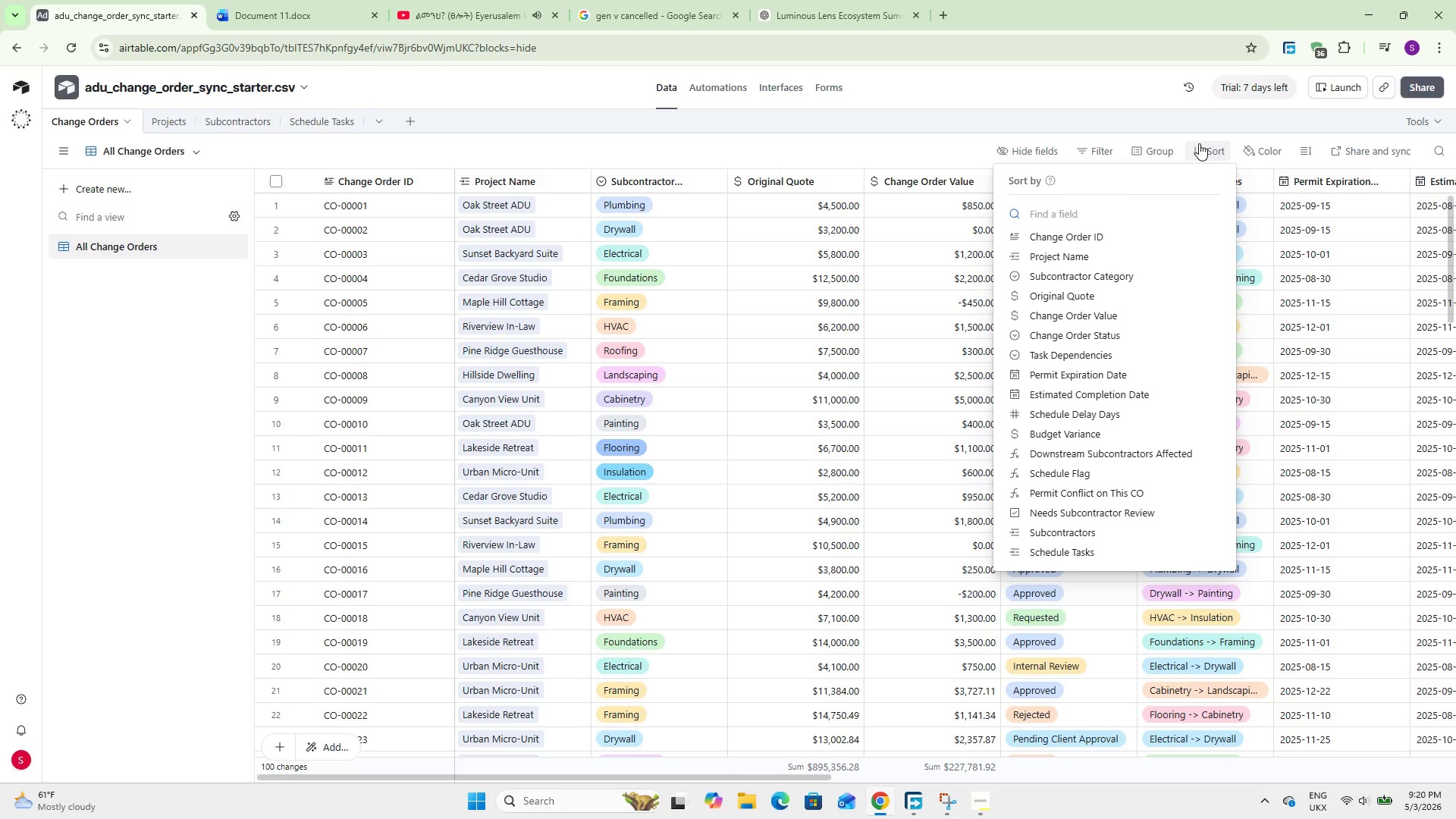 
left_click([1094, 337])
 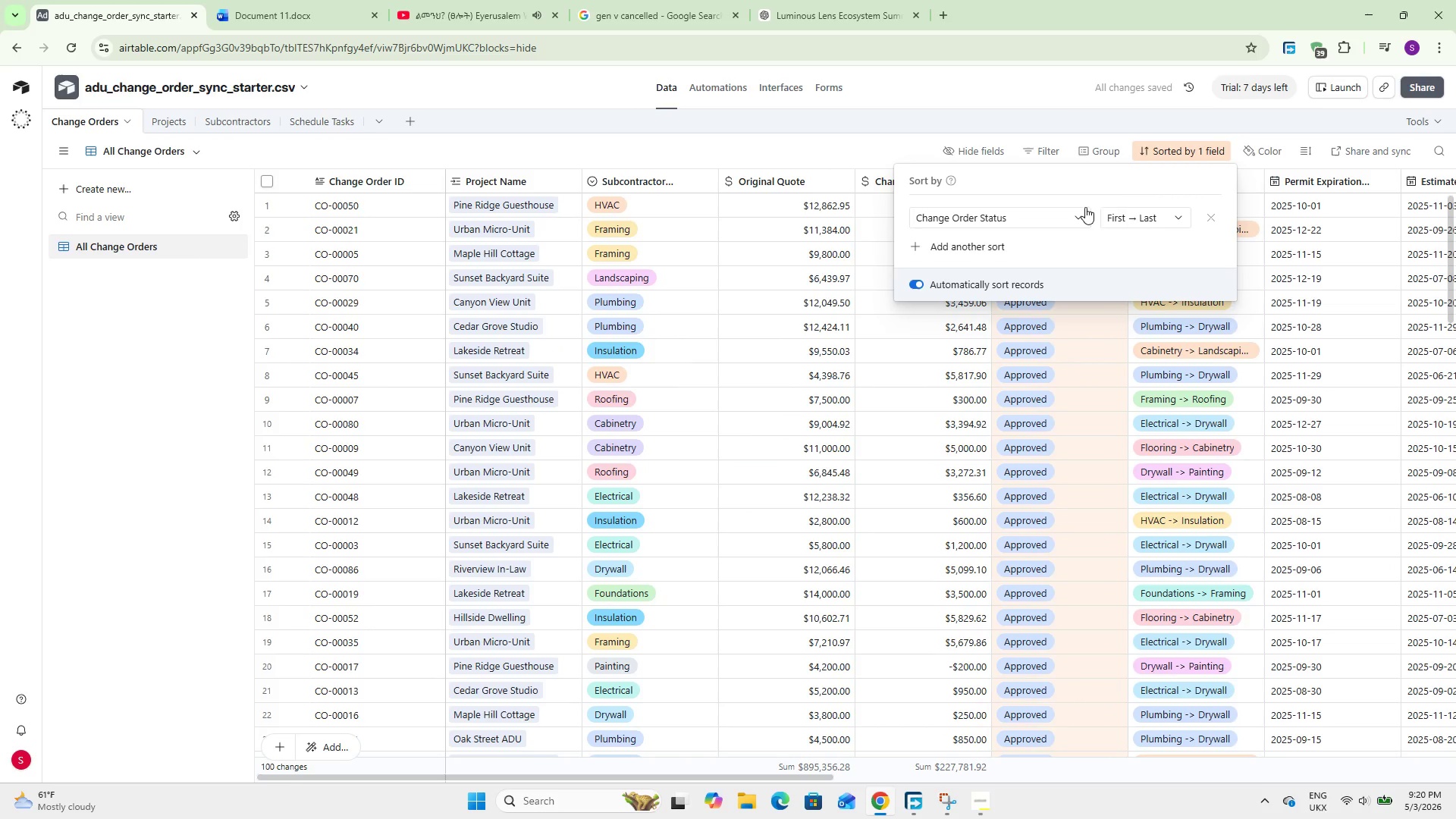 
left_click([979, 244])
 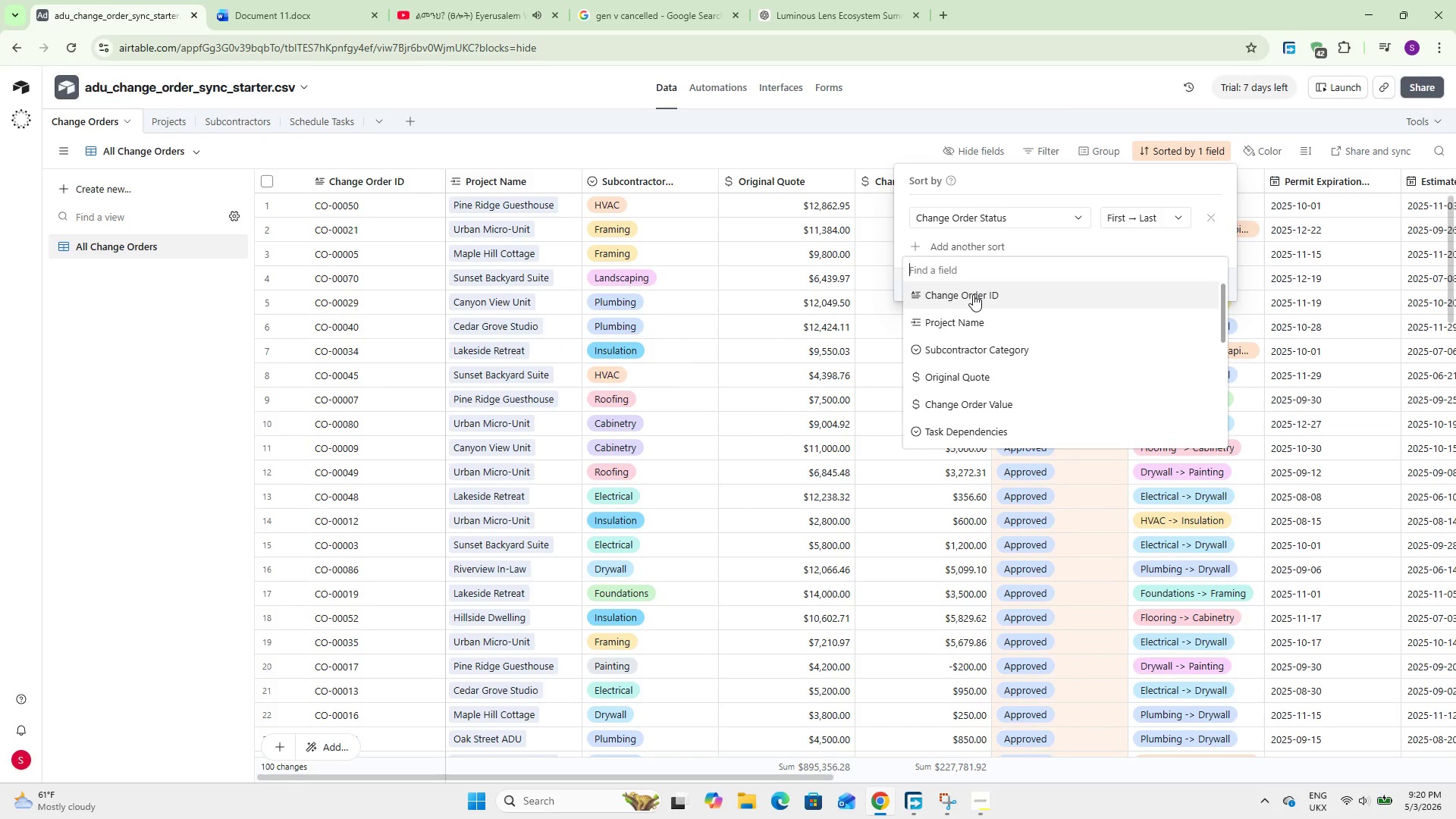 
wait(8.86)
 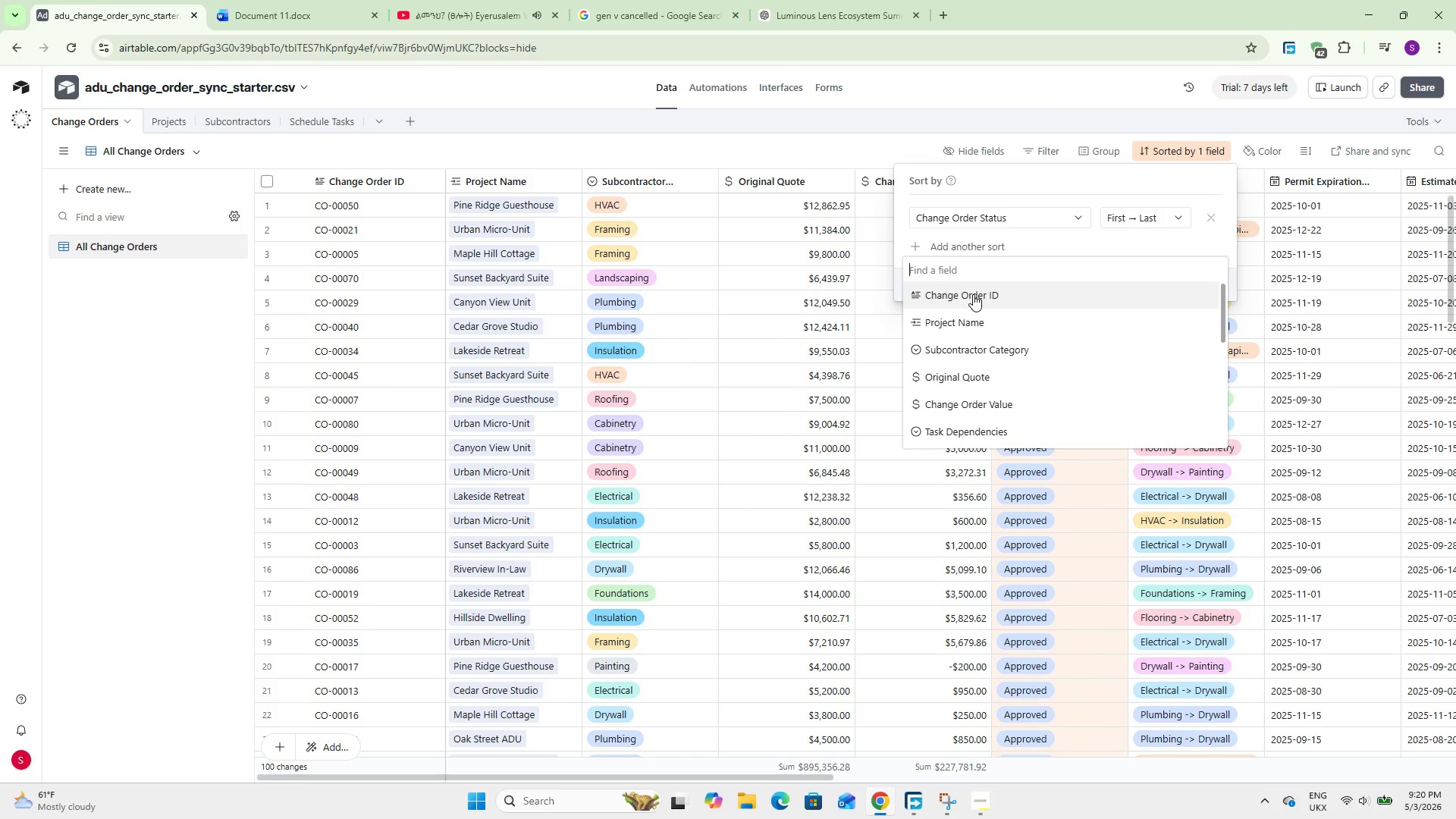 
left_click([981, 315])
 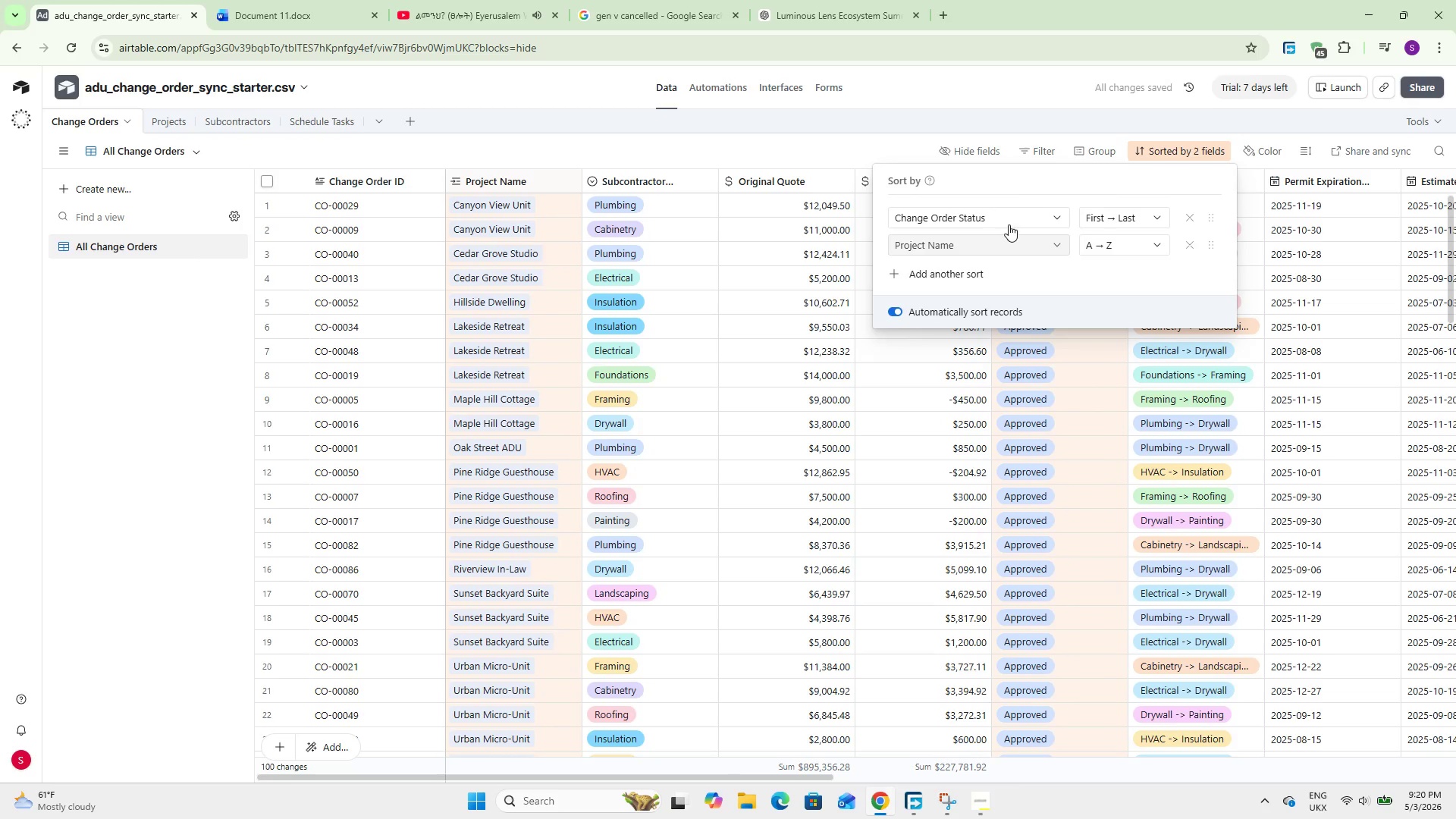 
left_click([827, 137])
 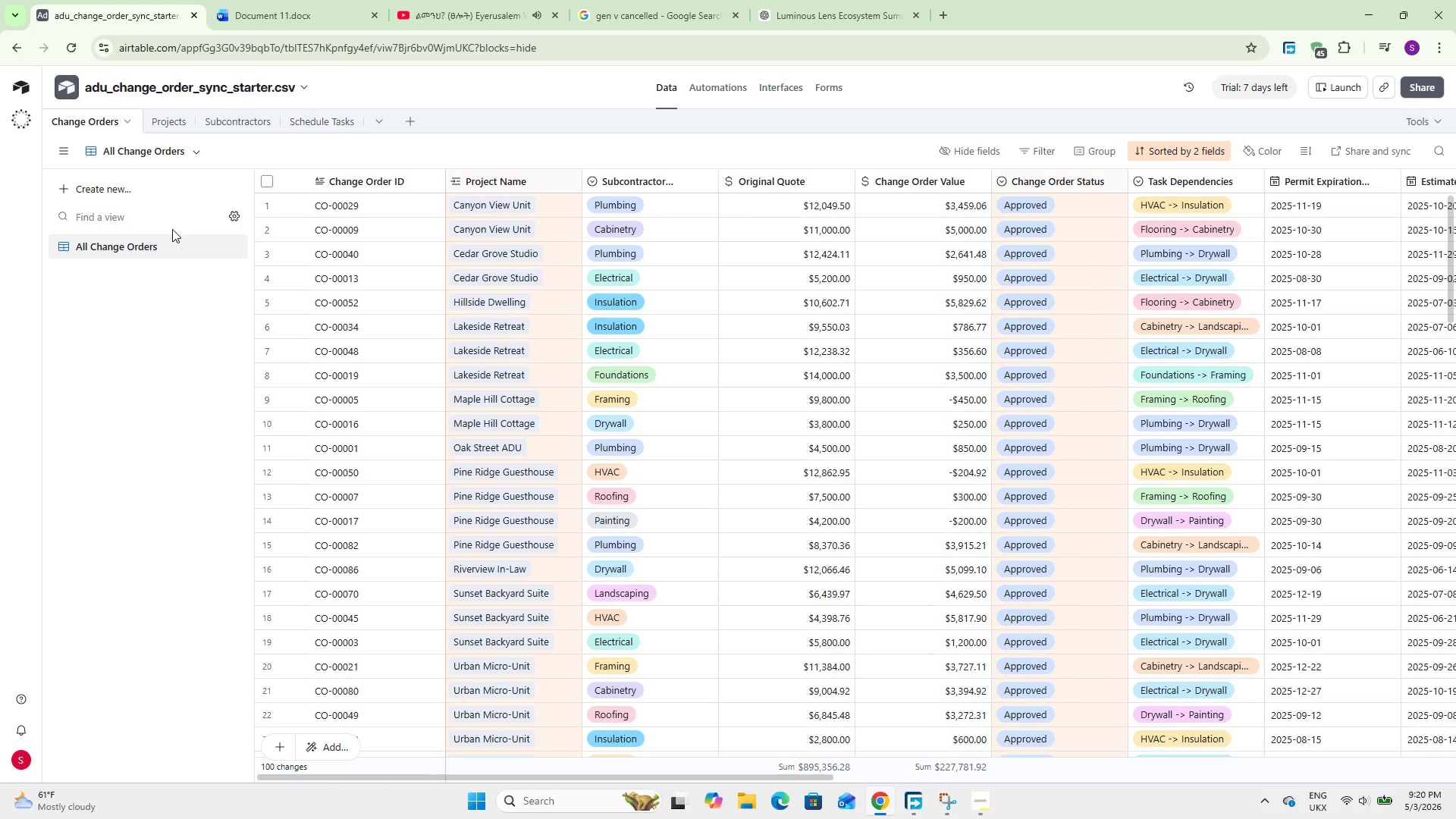 
wait(7.83)
 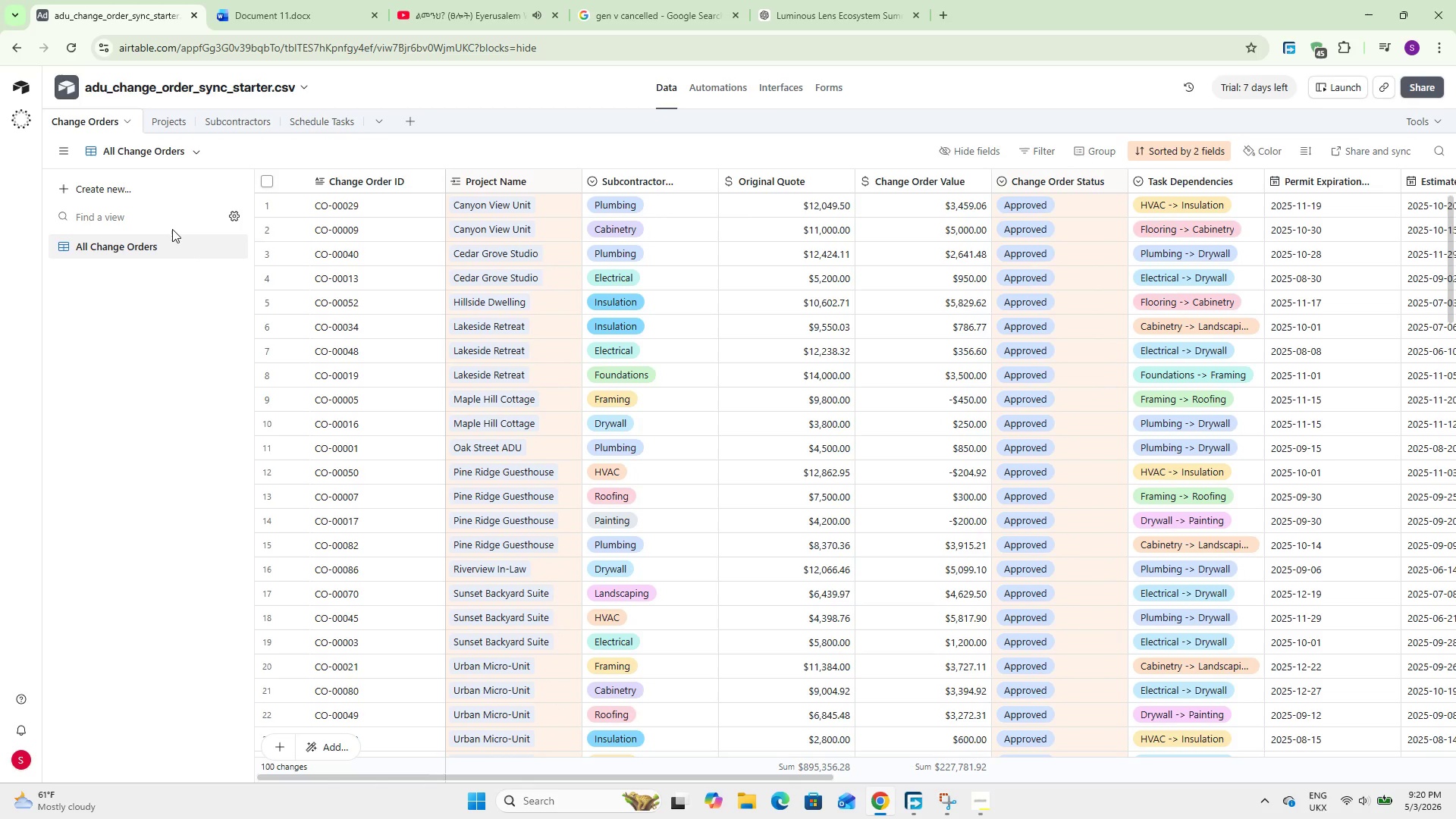 
left_click([121, 195])
 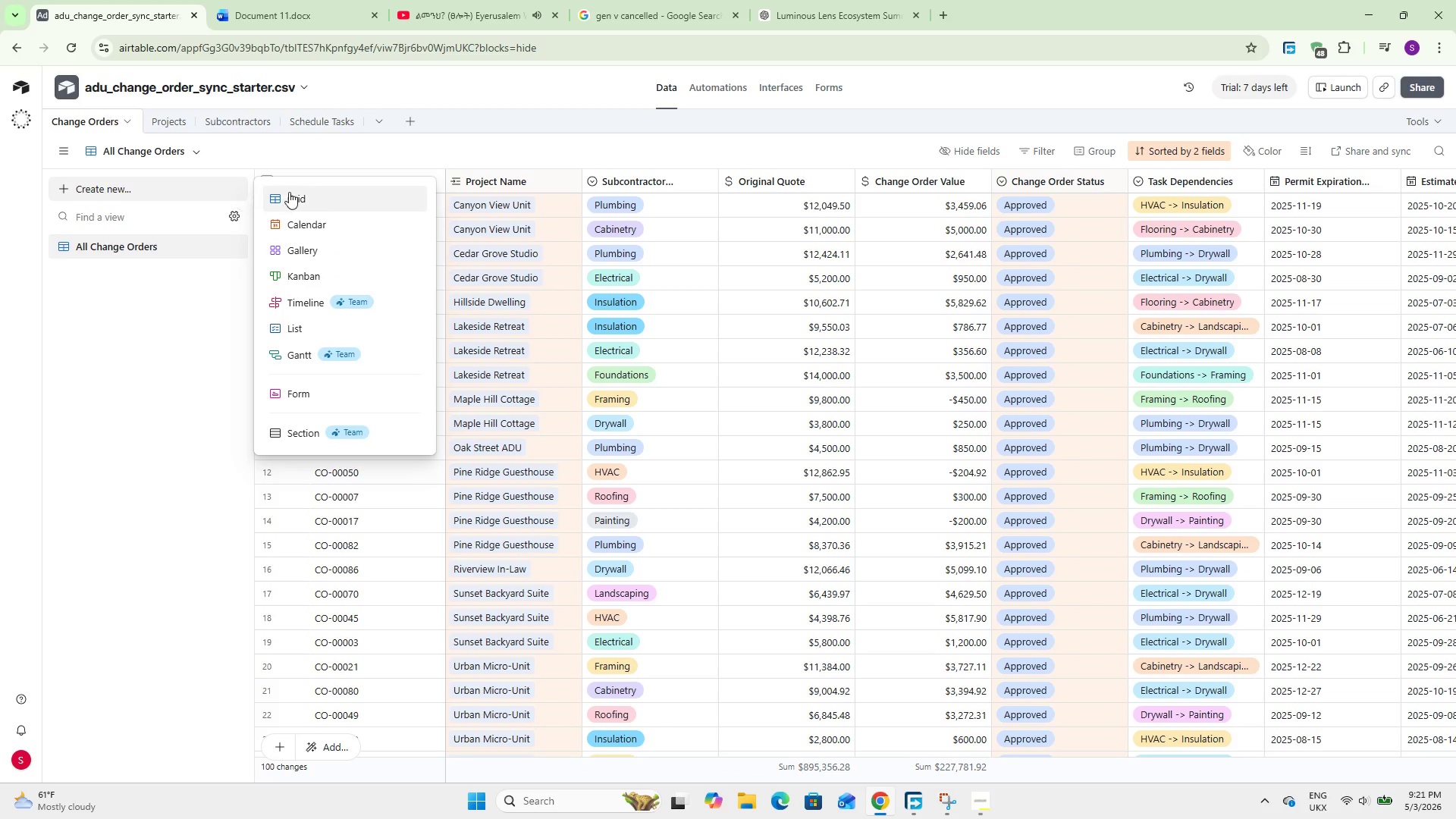 
left_click([320, 191])
 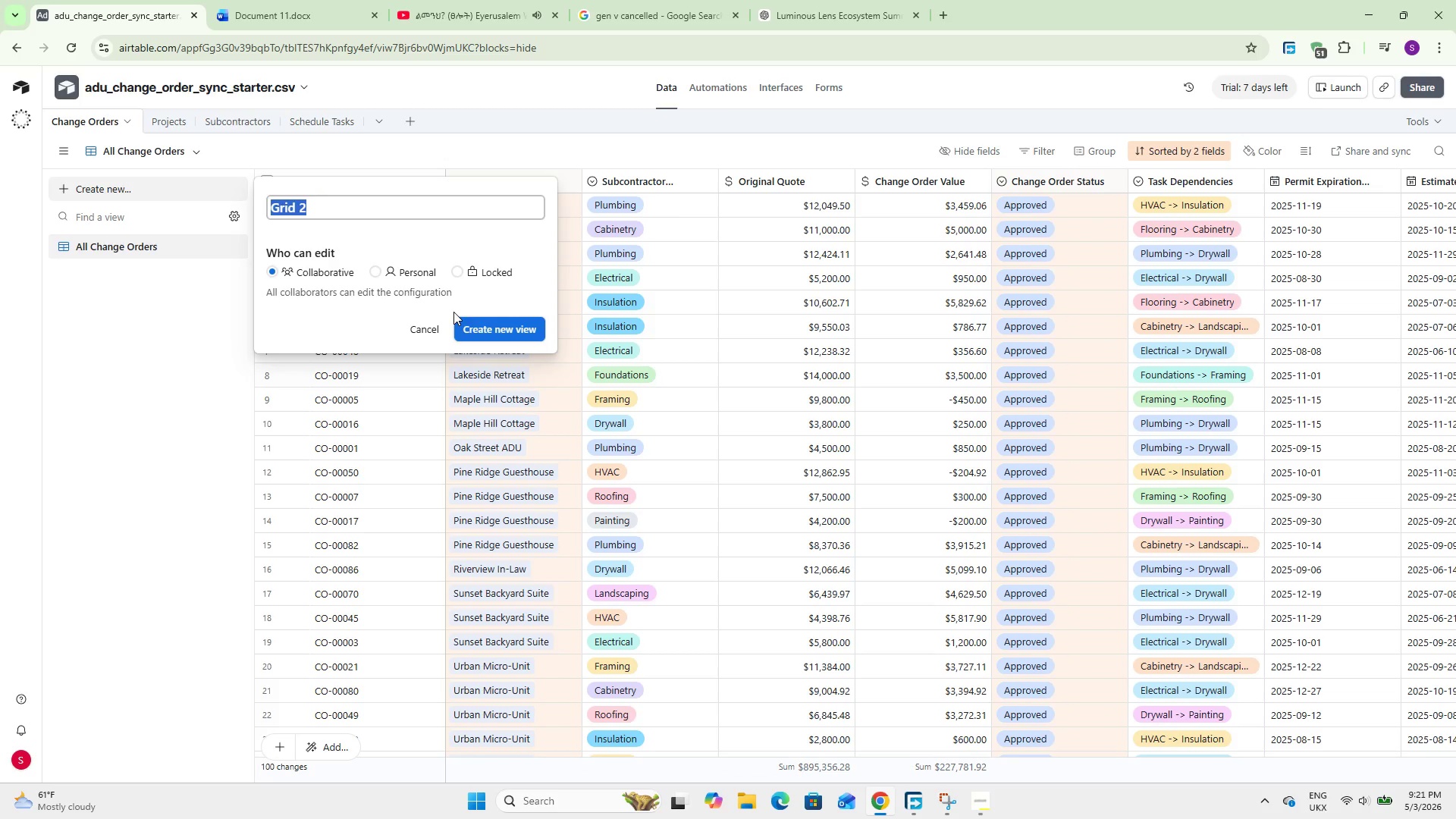 
type(Approved Only)
 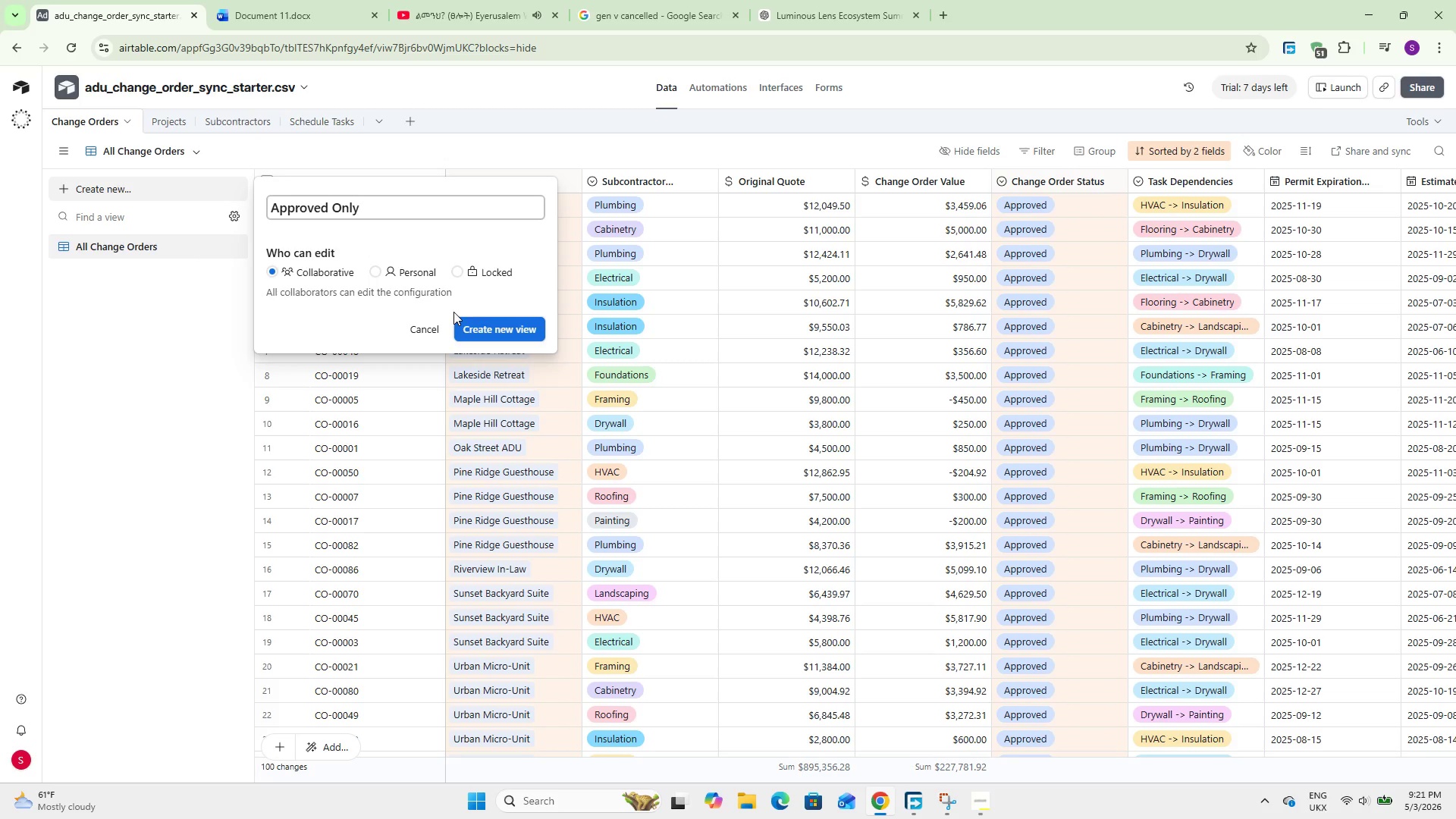 
wait(14.8)
 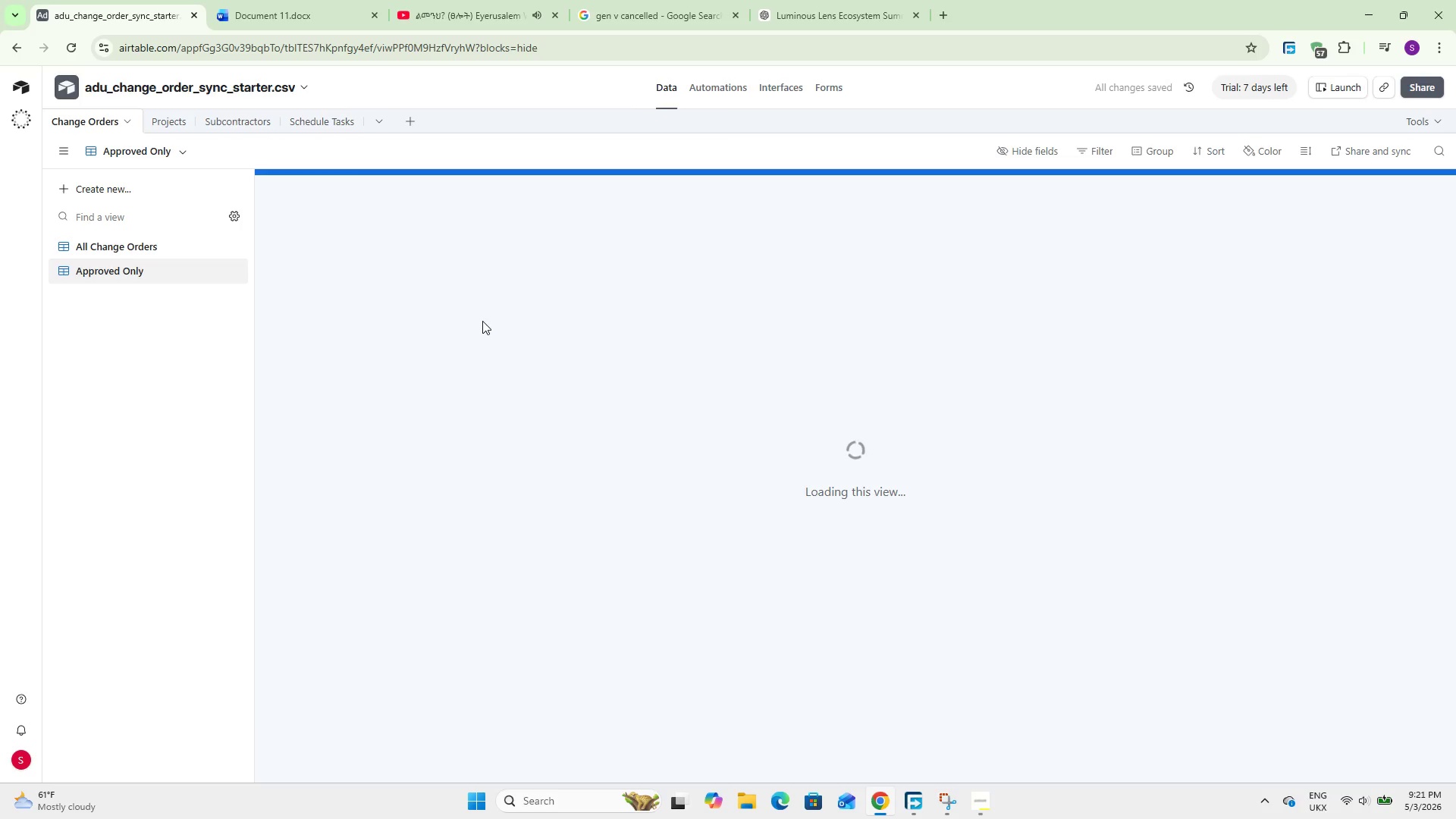 
left_click([1102, 148])
 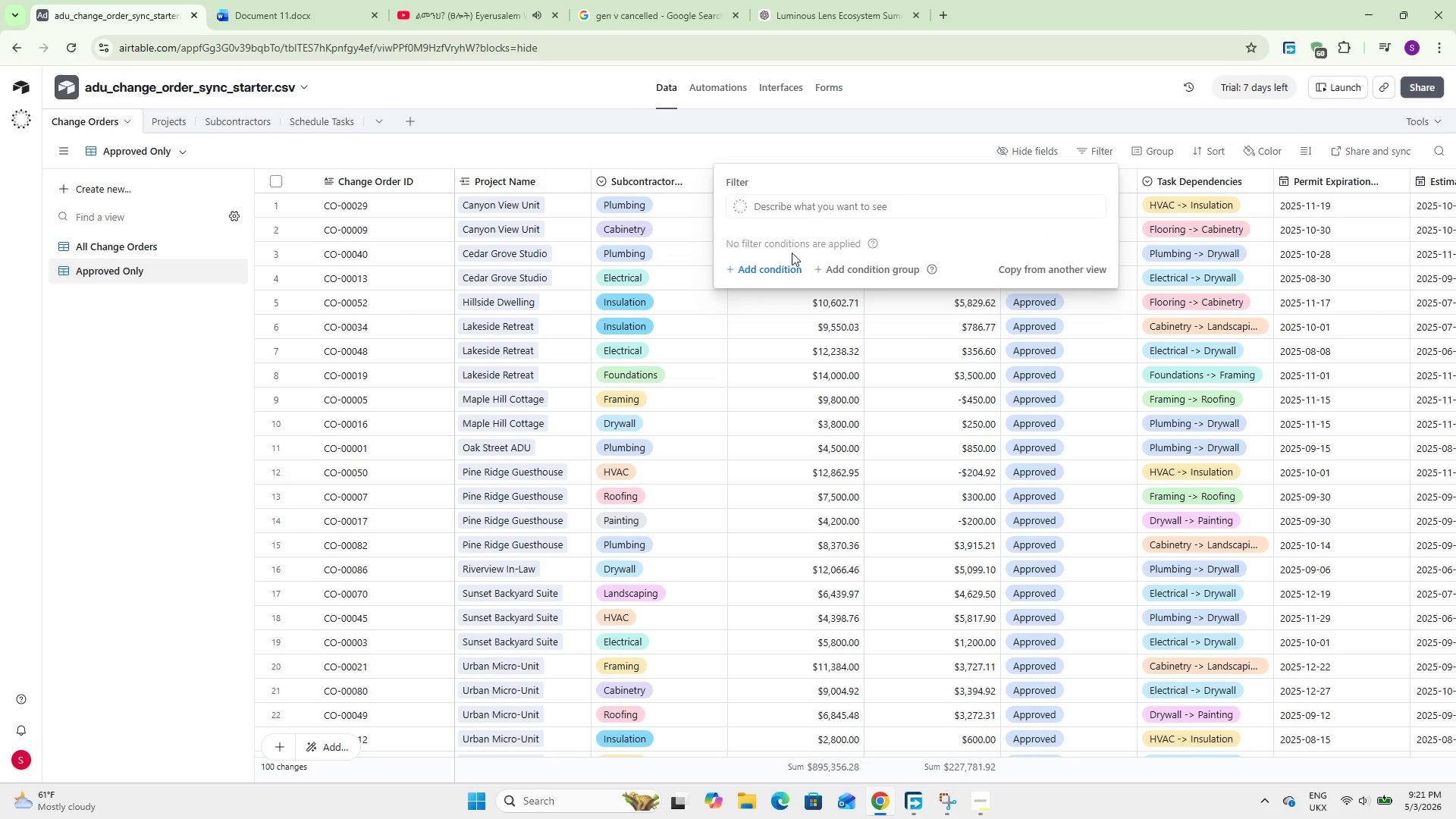 
left_click([774, 264])
 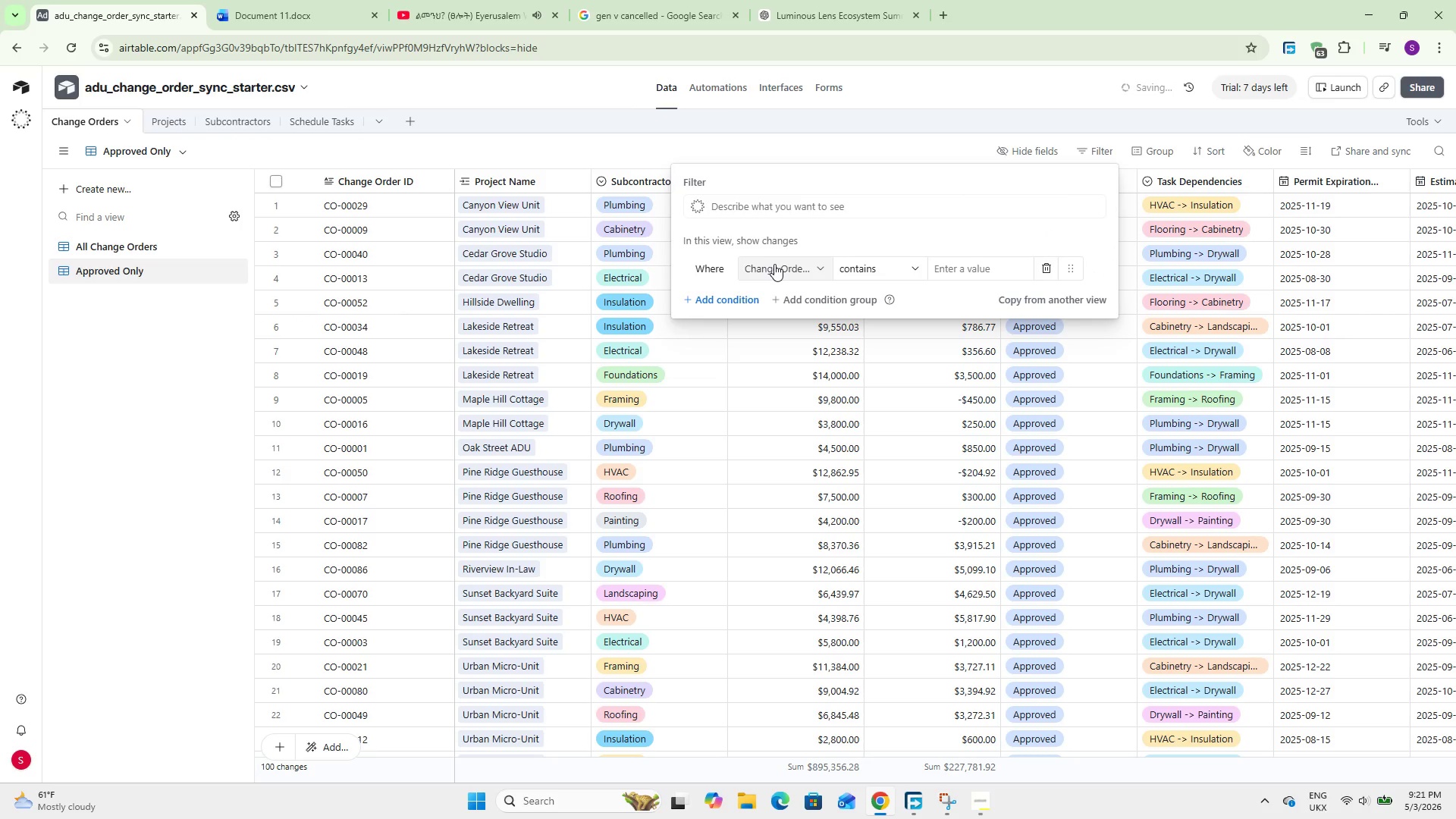 
left_click([774, 264])
 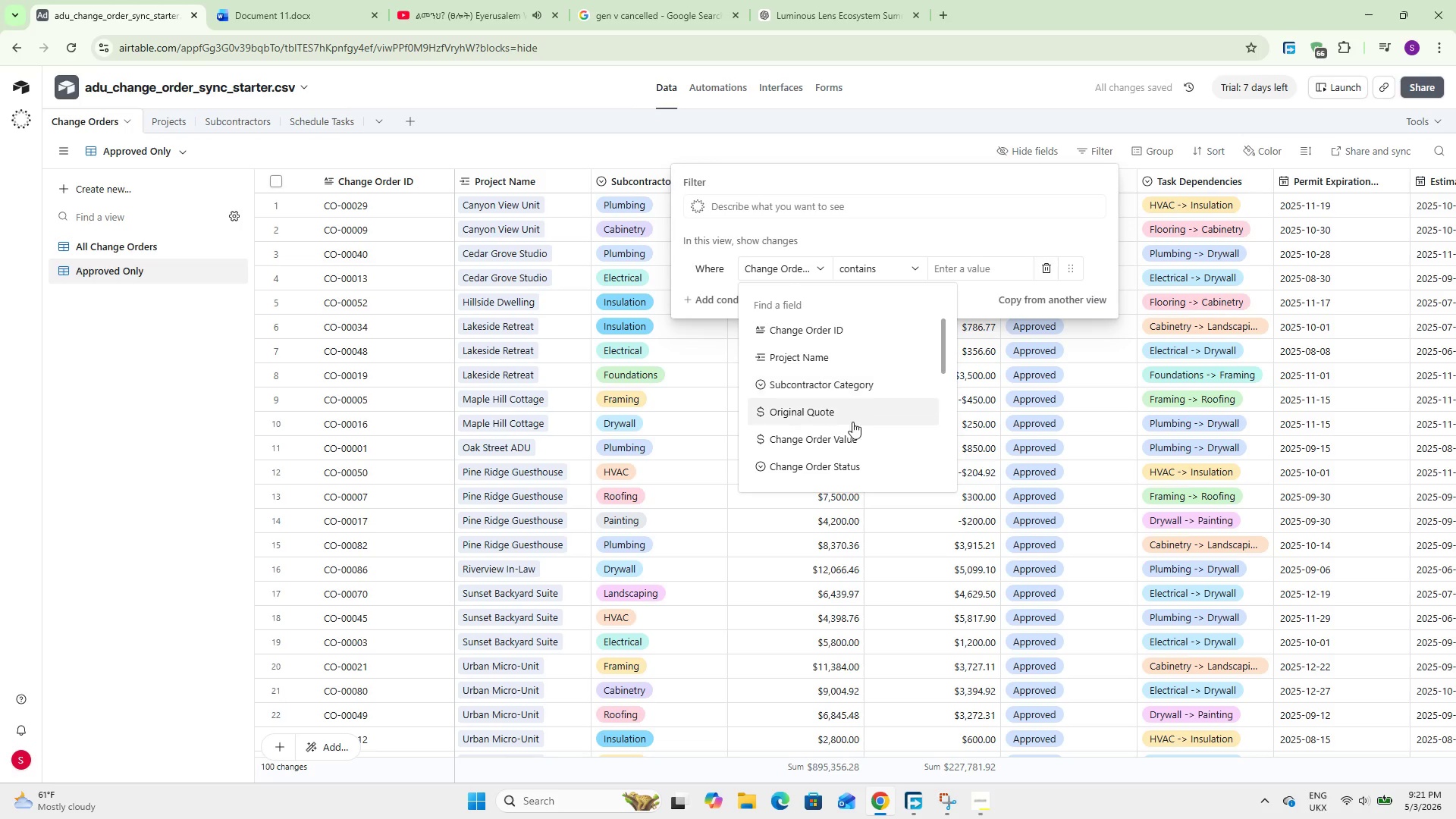 
left_click([852, 460])
 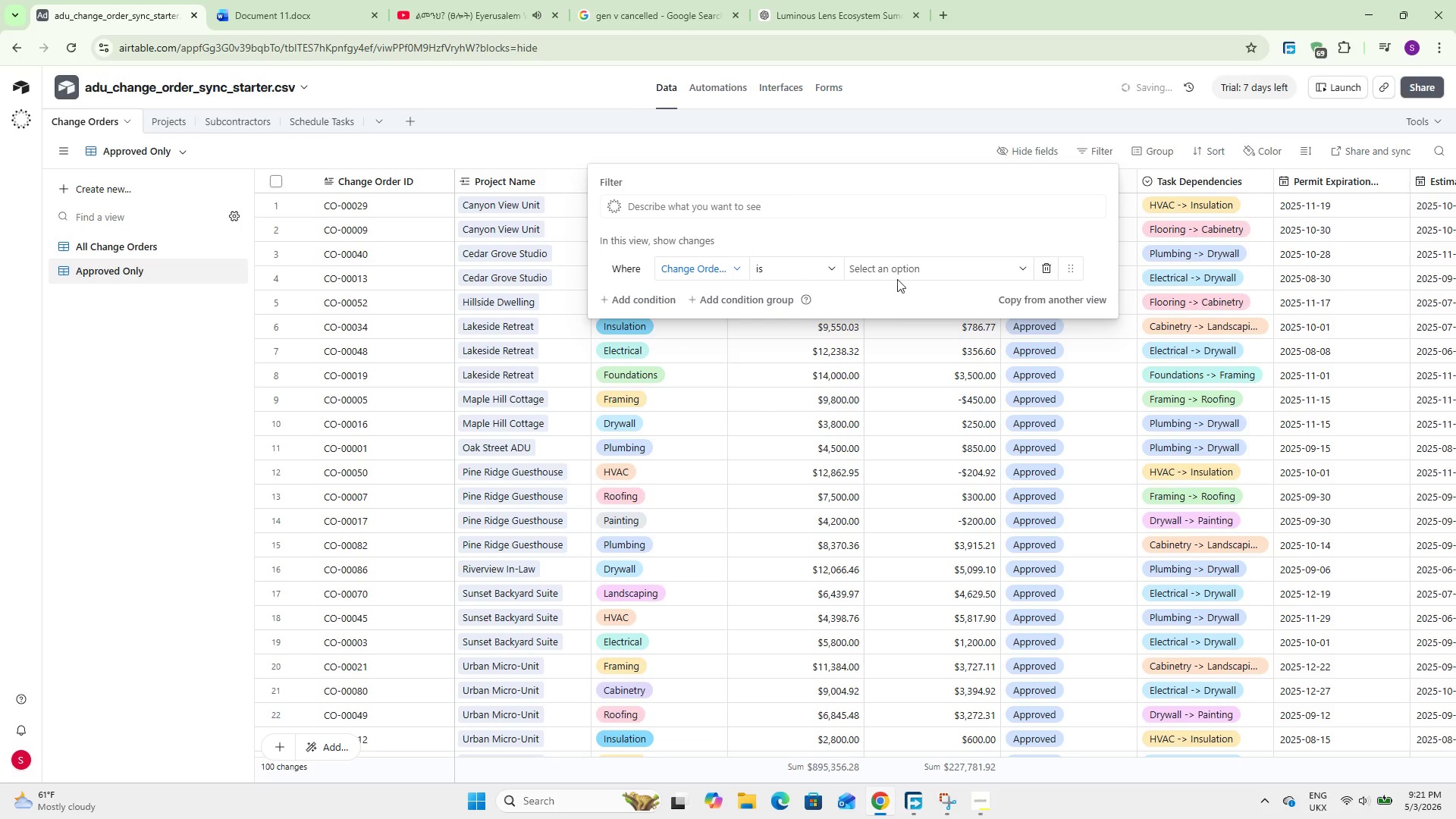 
left_click([894, 258])
 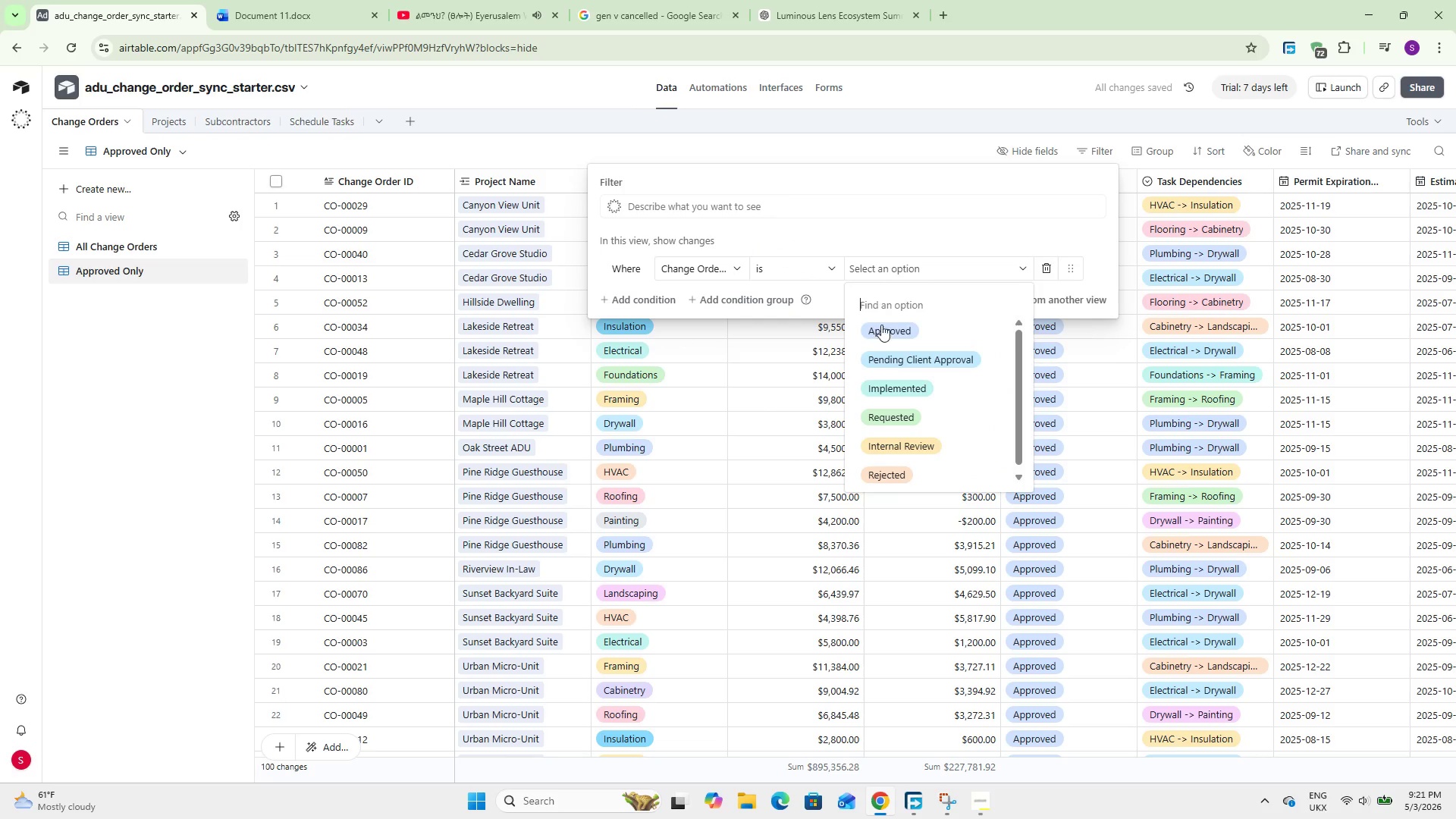 
left_click([882, 333])
 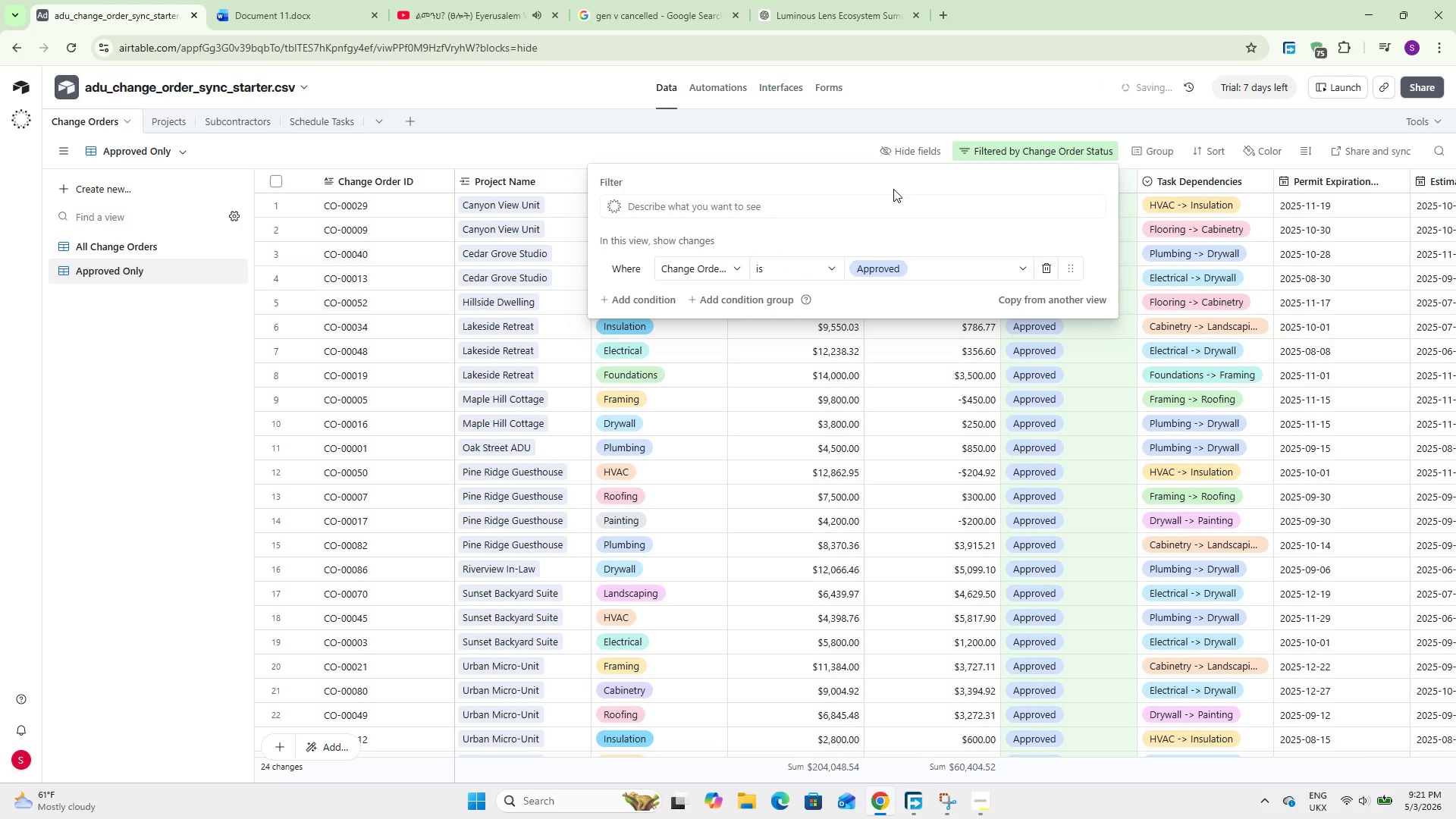 
left_click([907, 177])
 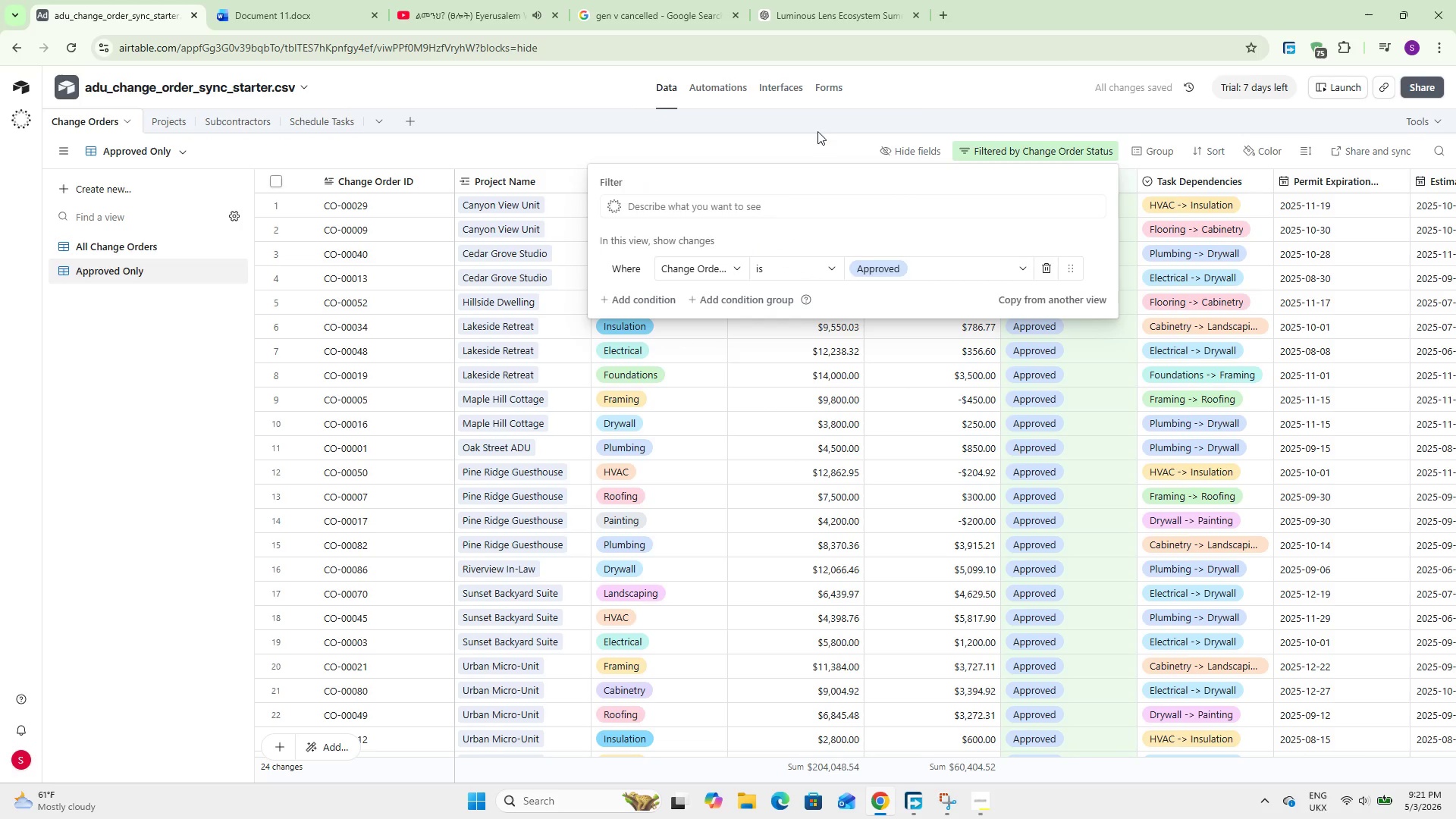 
left_click([799, 143])
 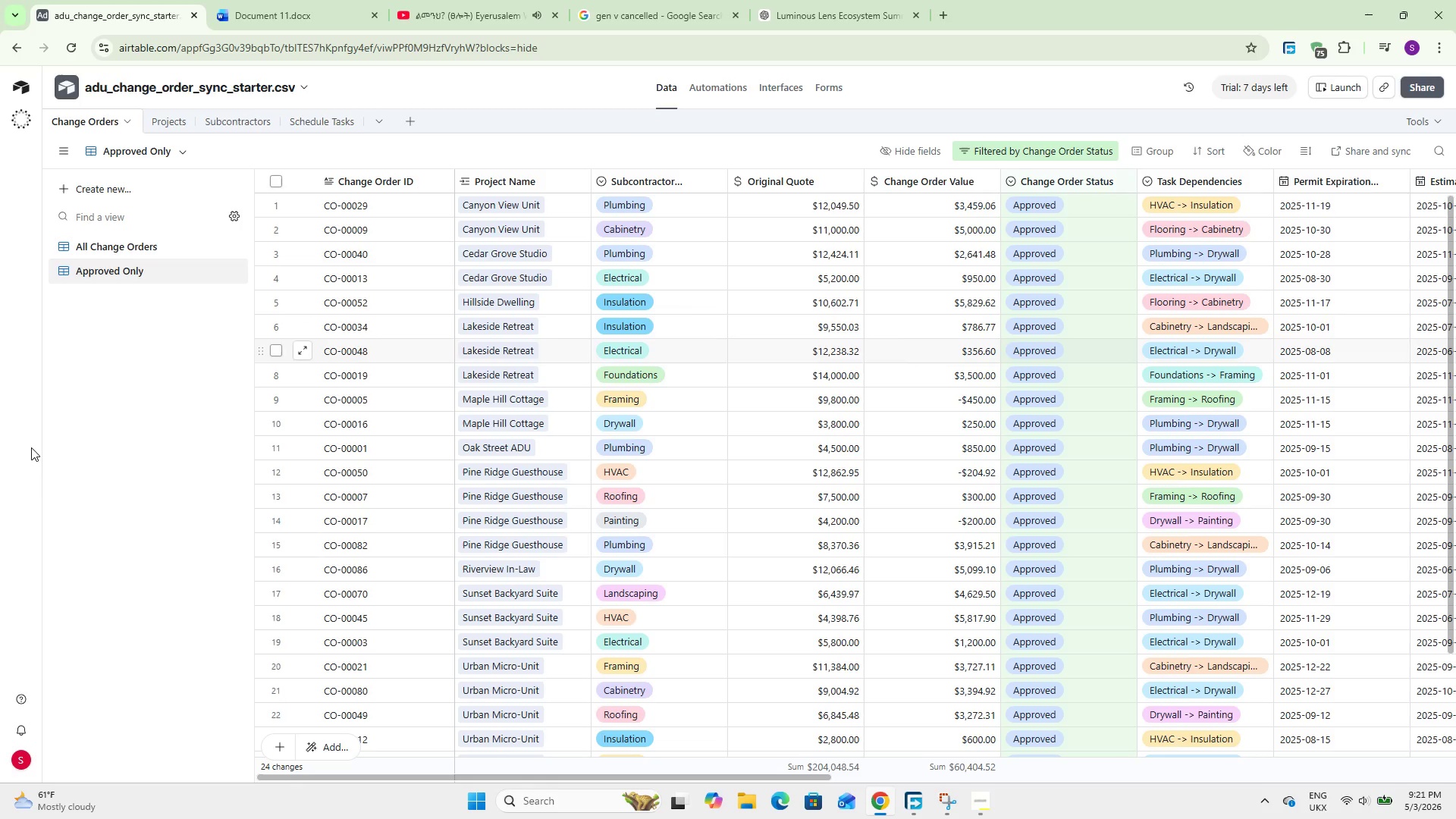 
wait(6.56)
 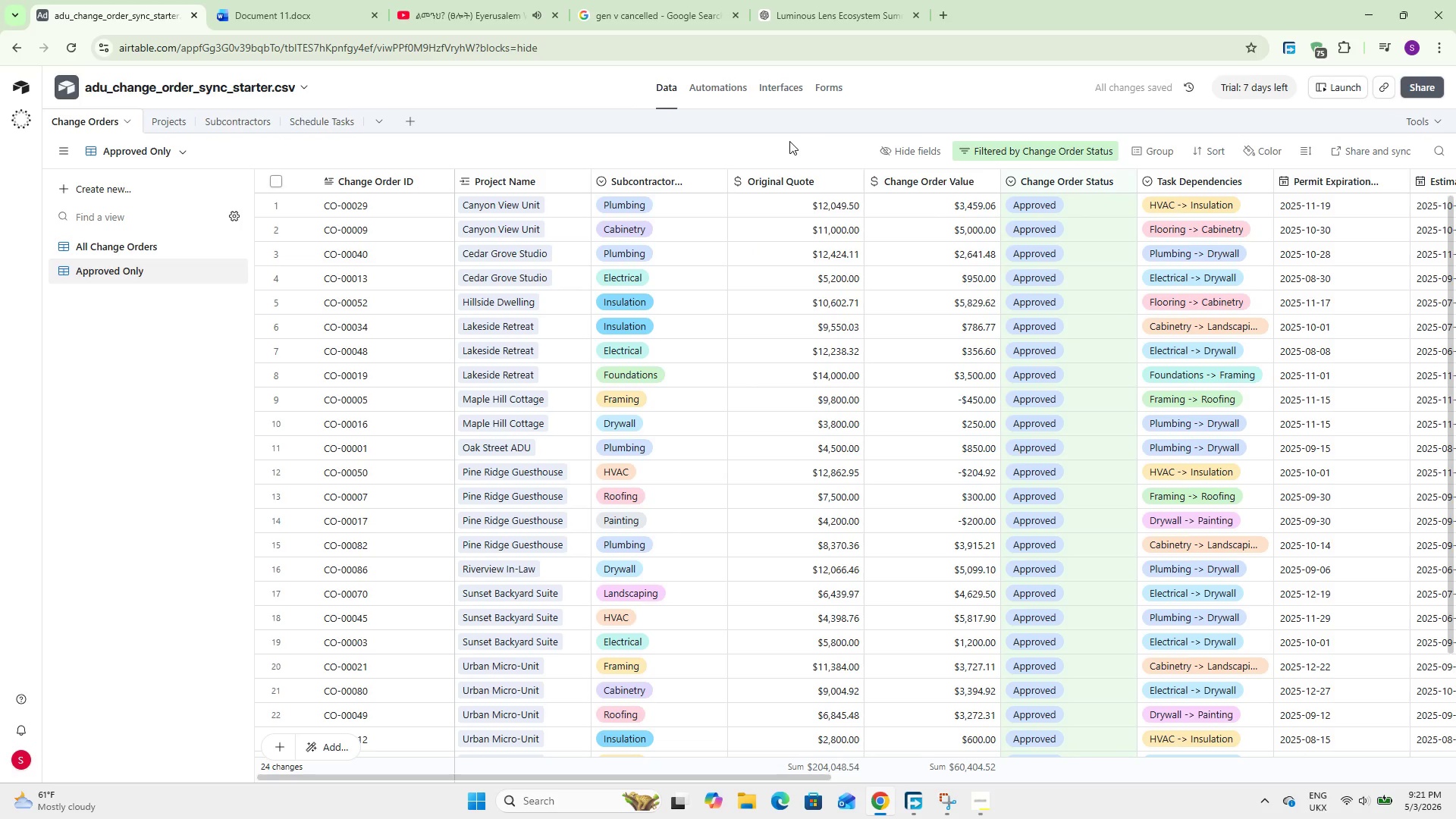 
left_click([115, 193])
 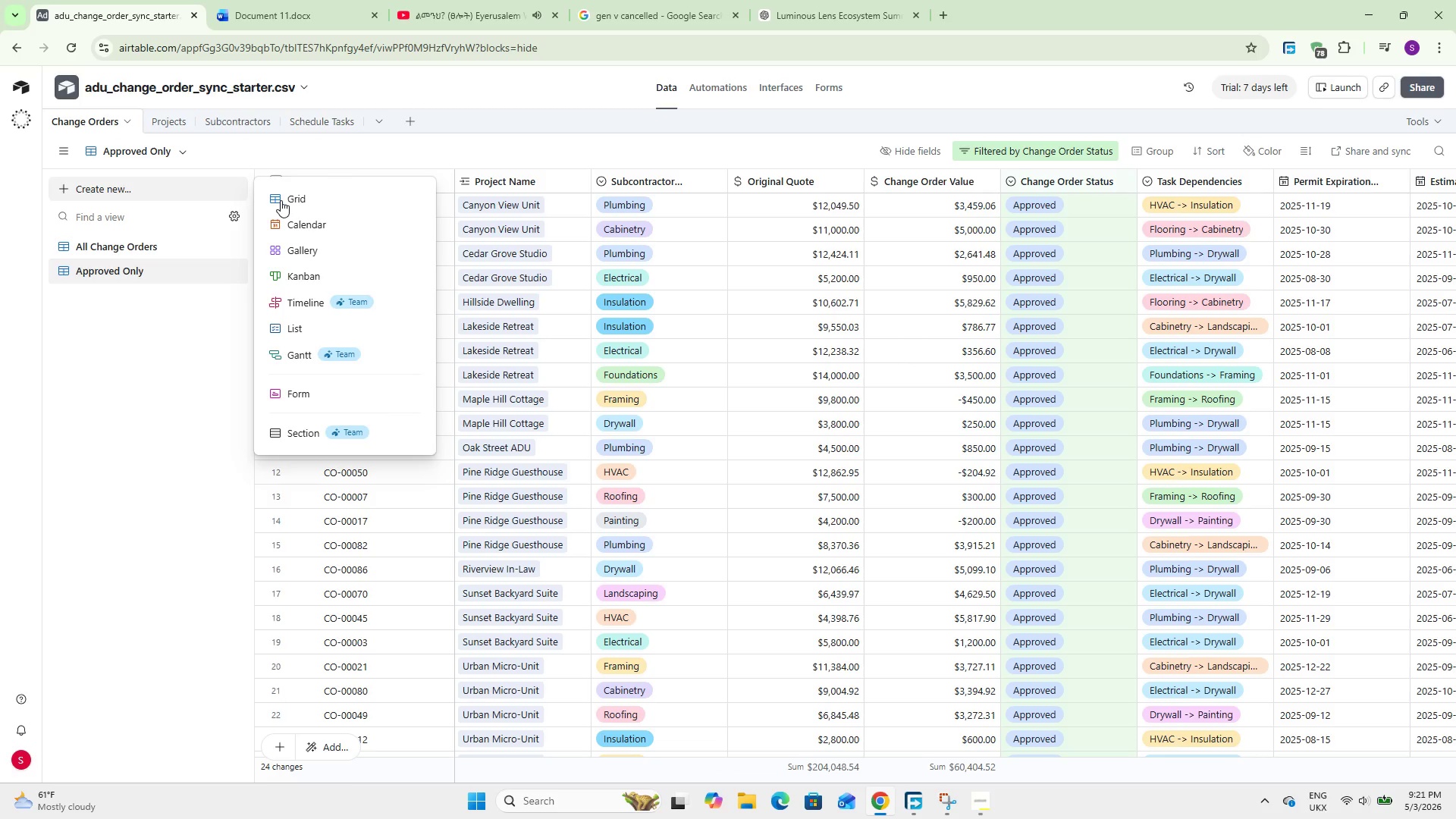 
left_click([328, 200])
 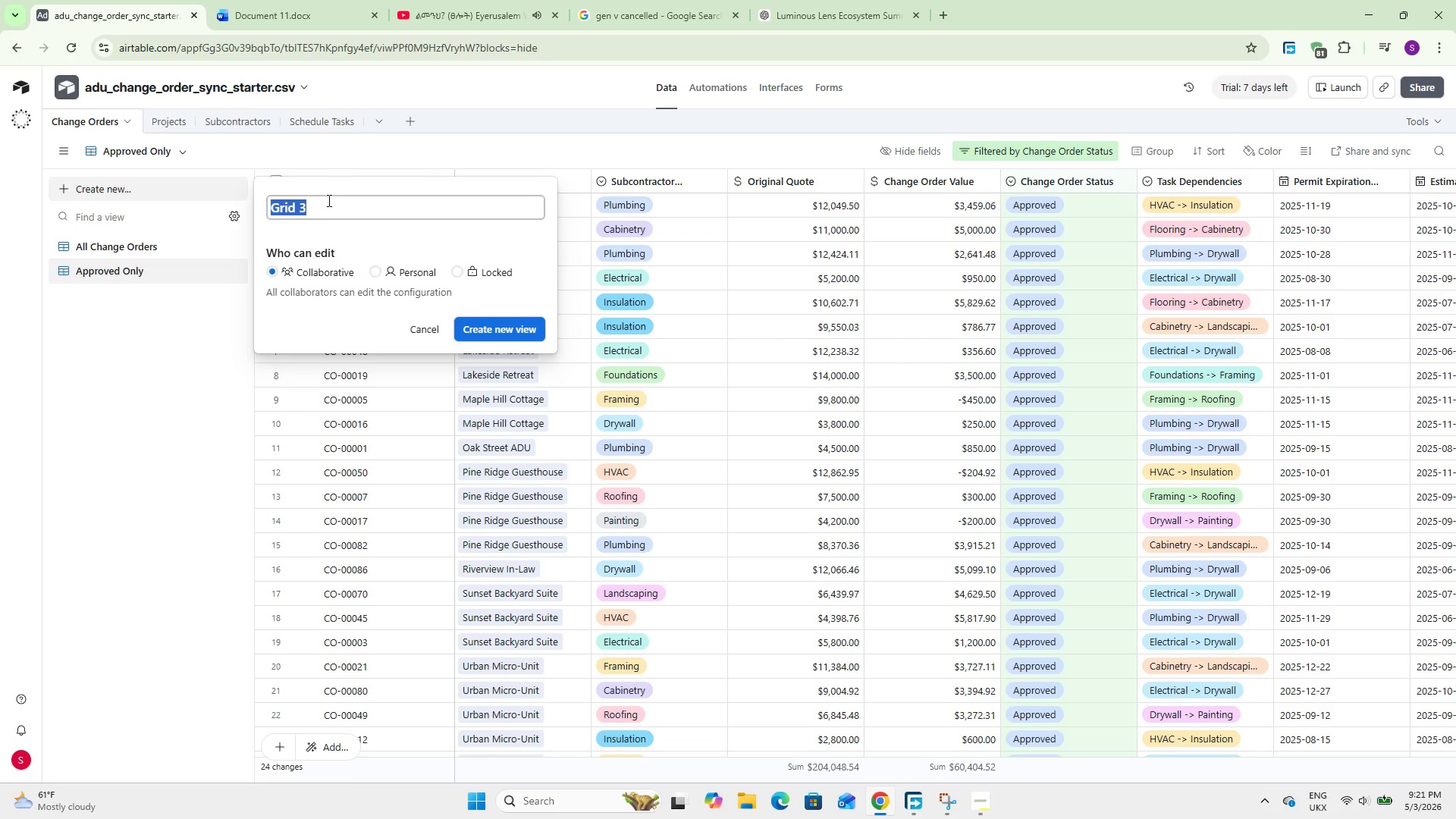 
type(Needs Subcontractor Review)
 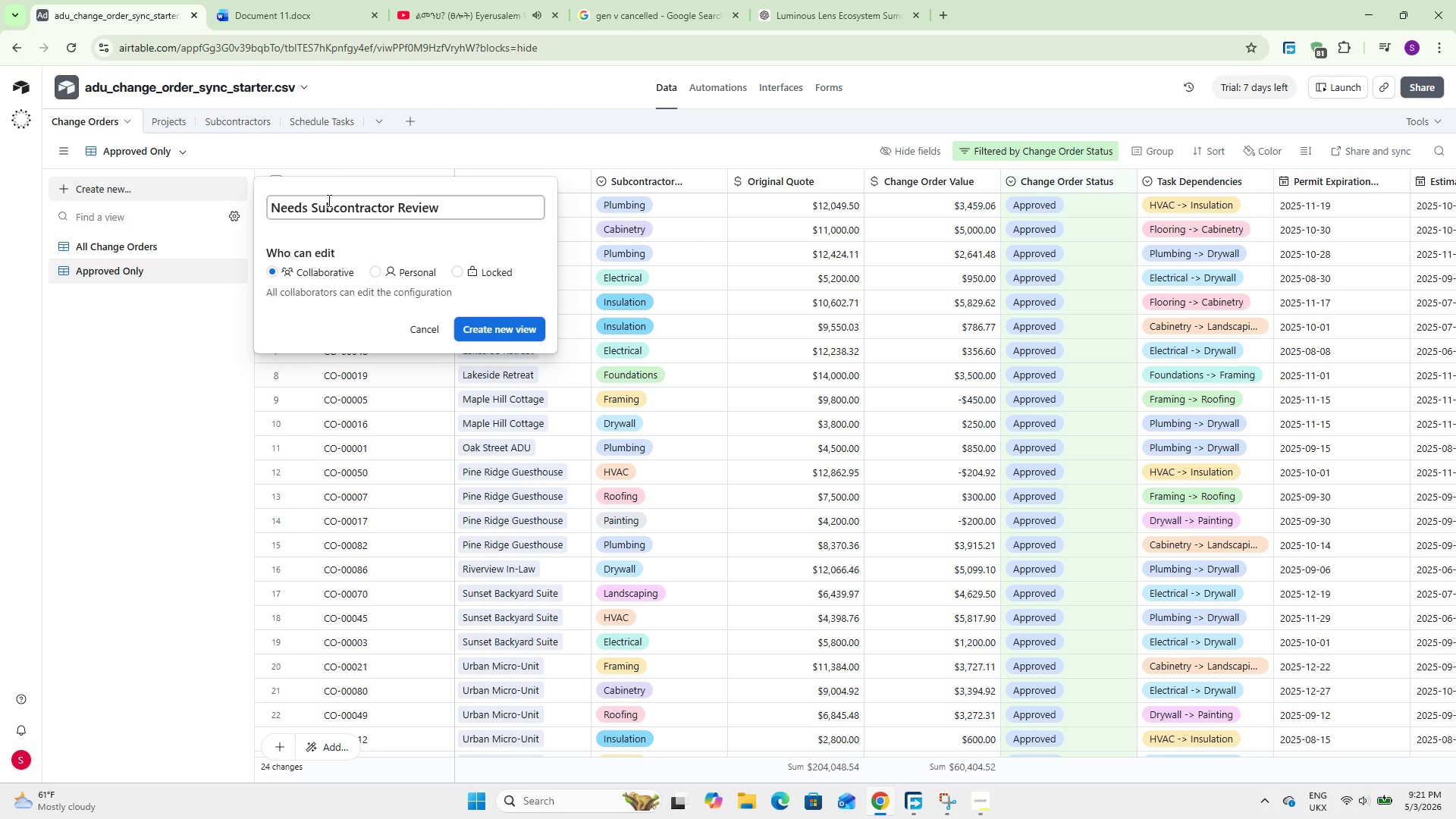 
left_click([511, 321])
 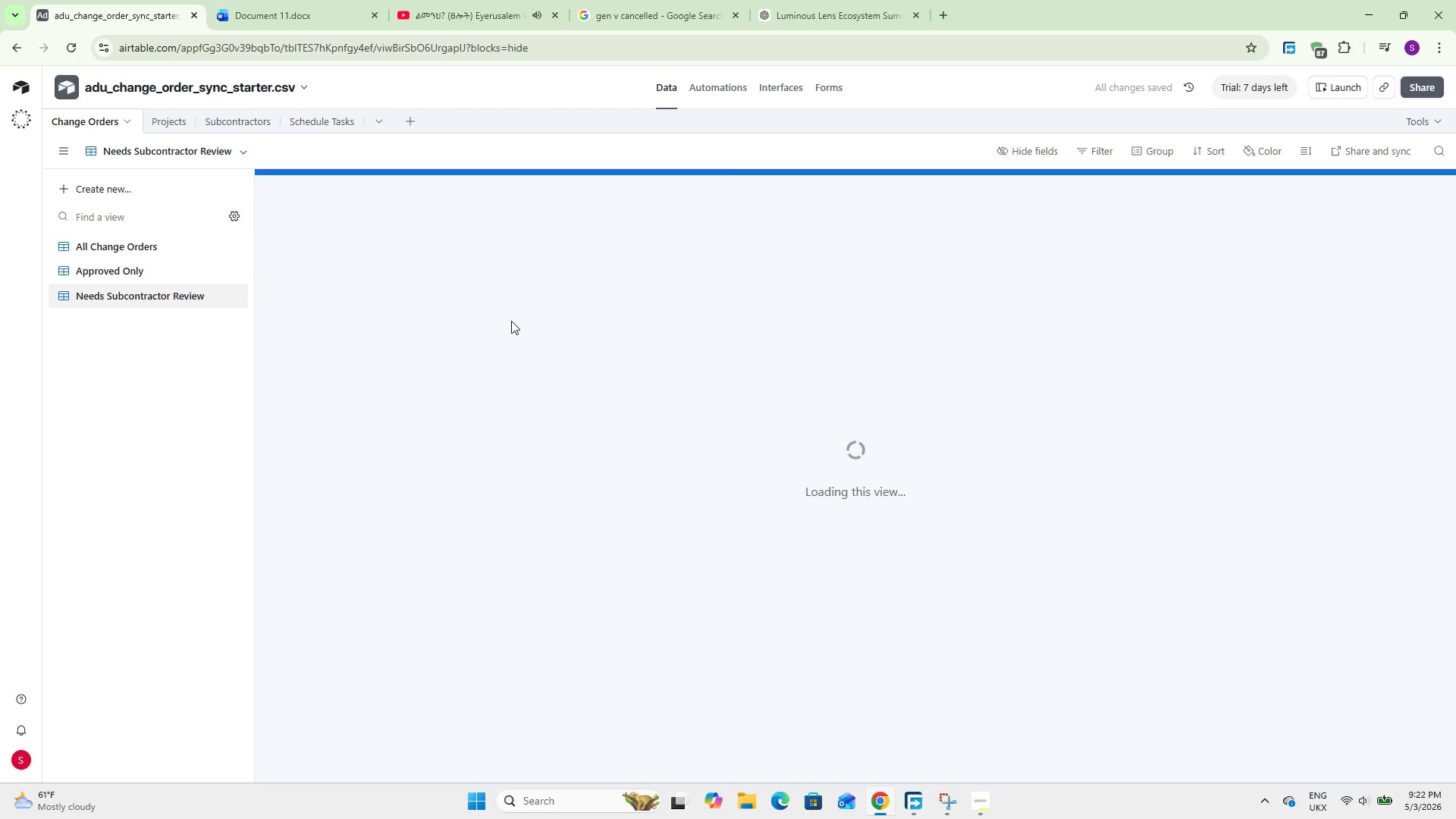 
wait(11.5)
 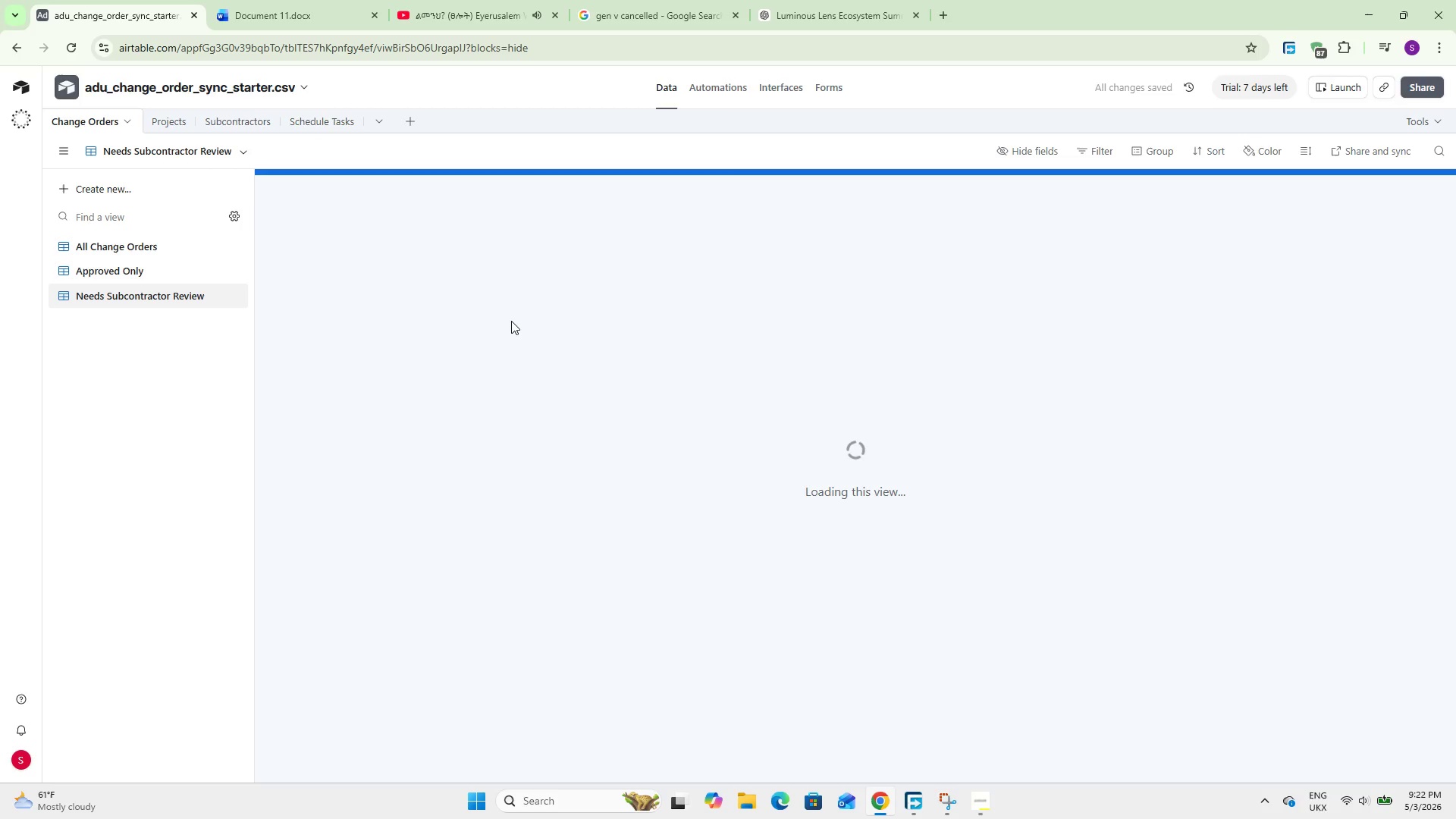 
left_click([1098, 149])
 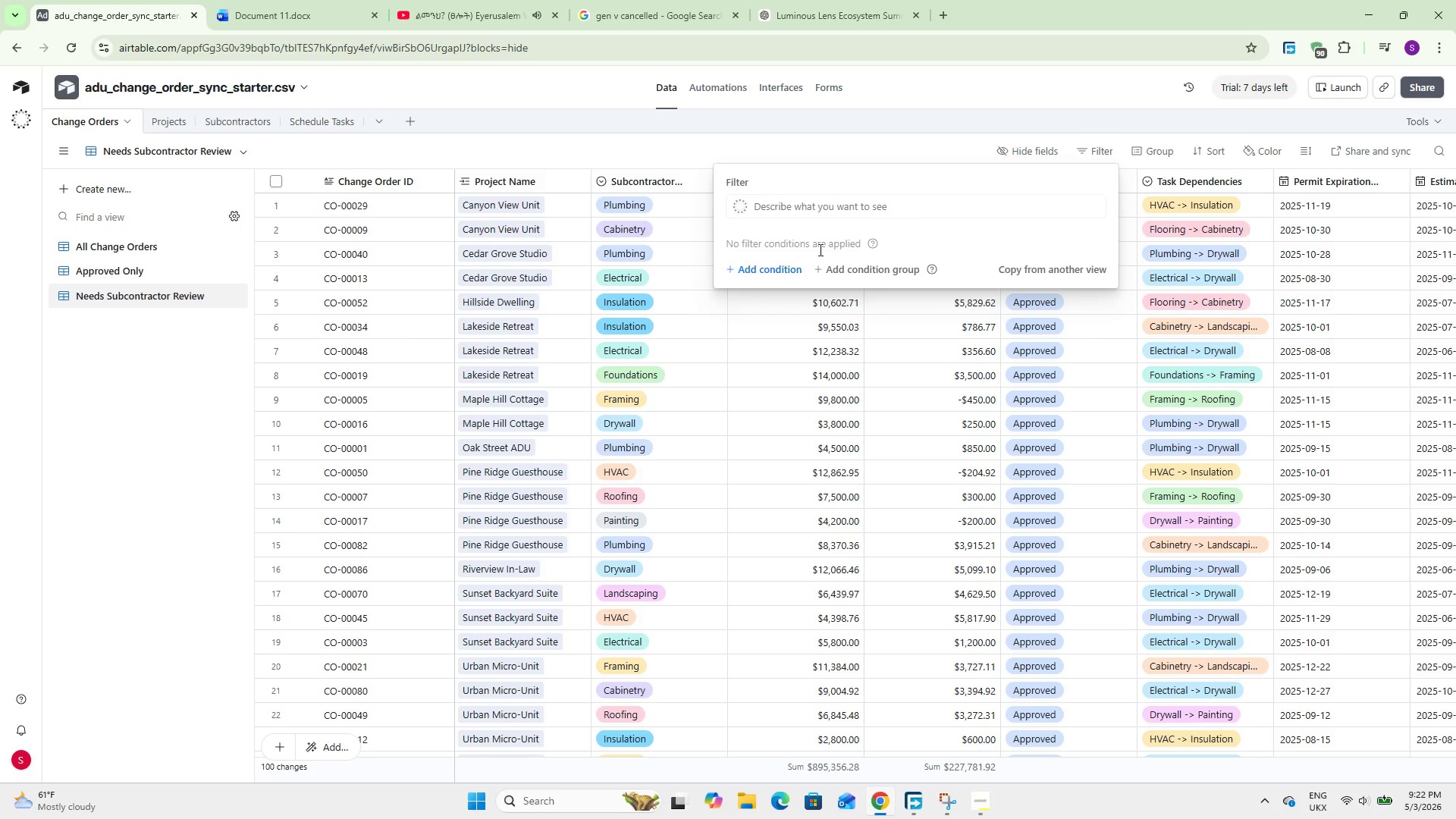 
left_click([770, 264])
 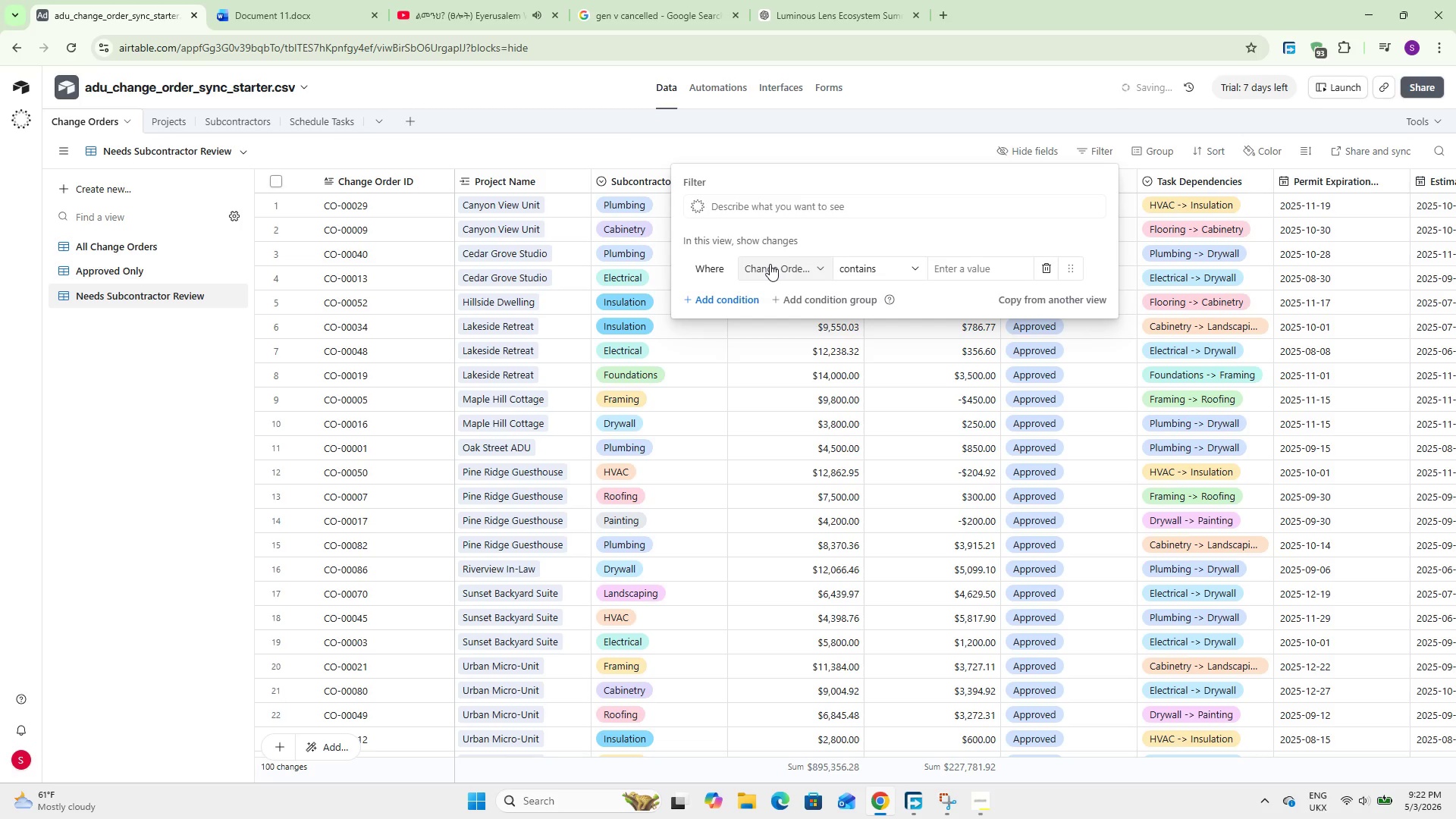 
left_click([770, 264])
 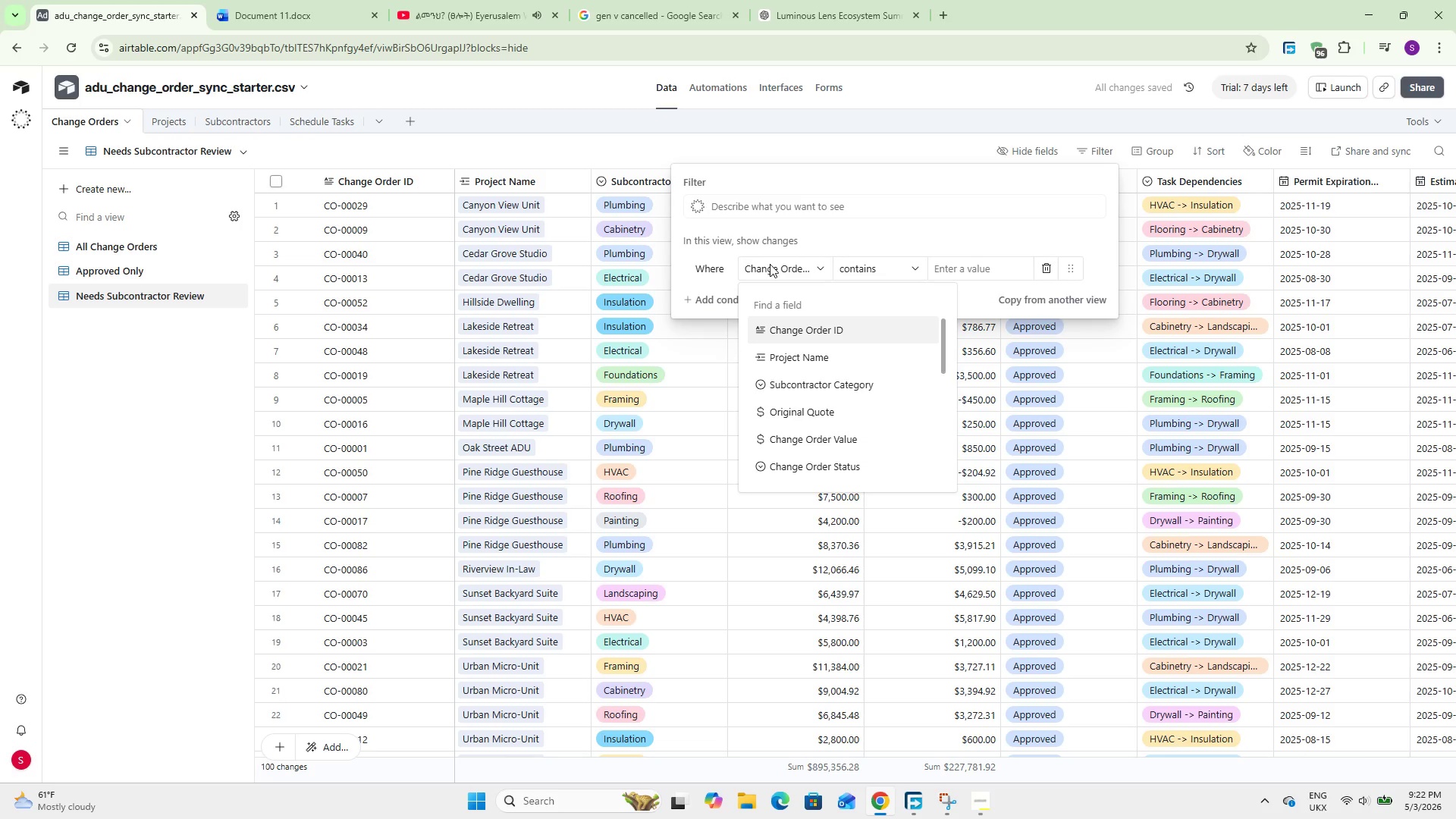 
type(need)
 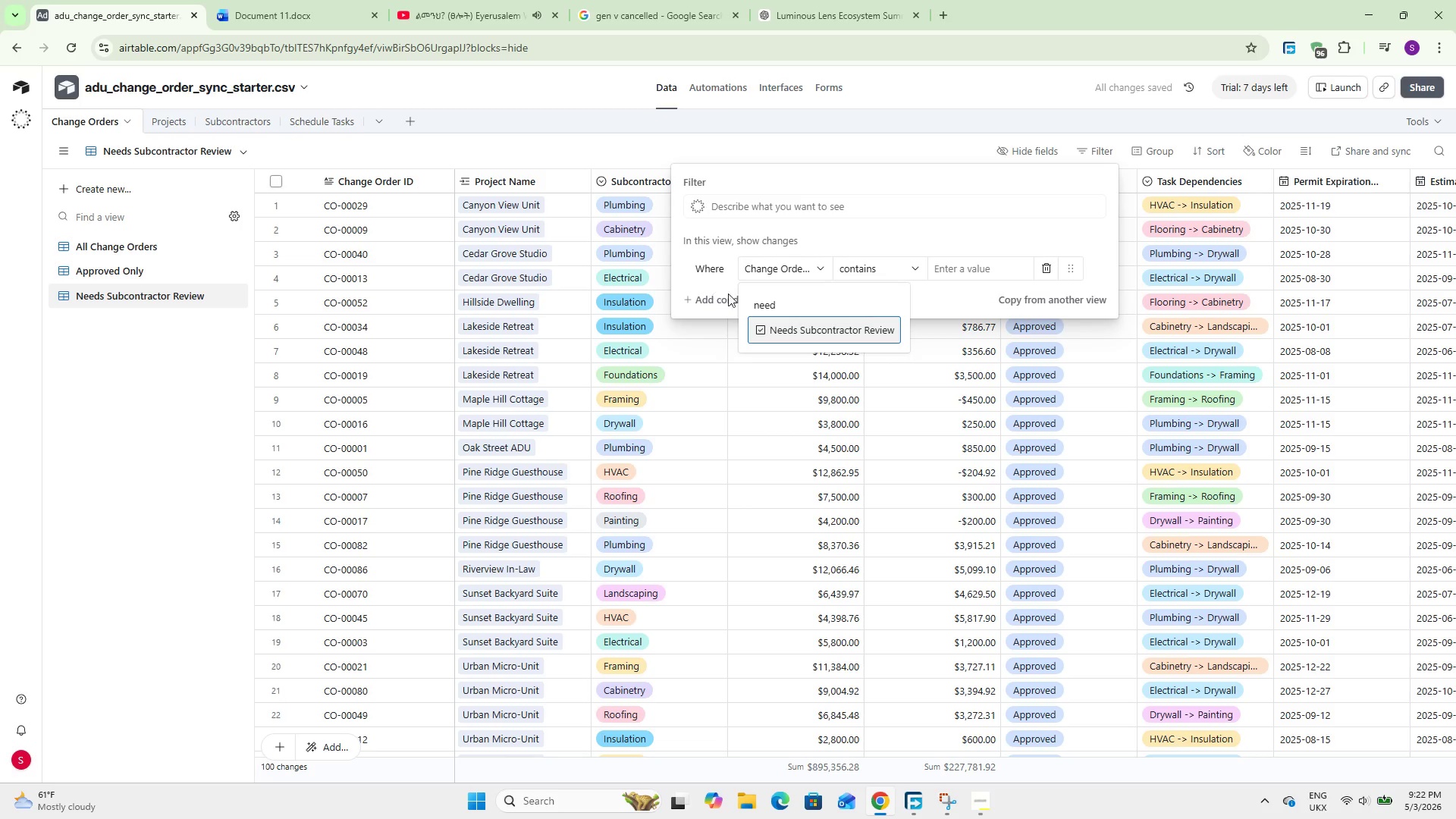 
left_click([806, 331])
 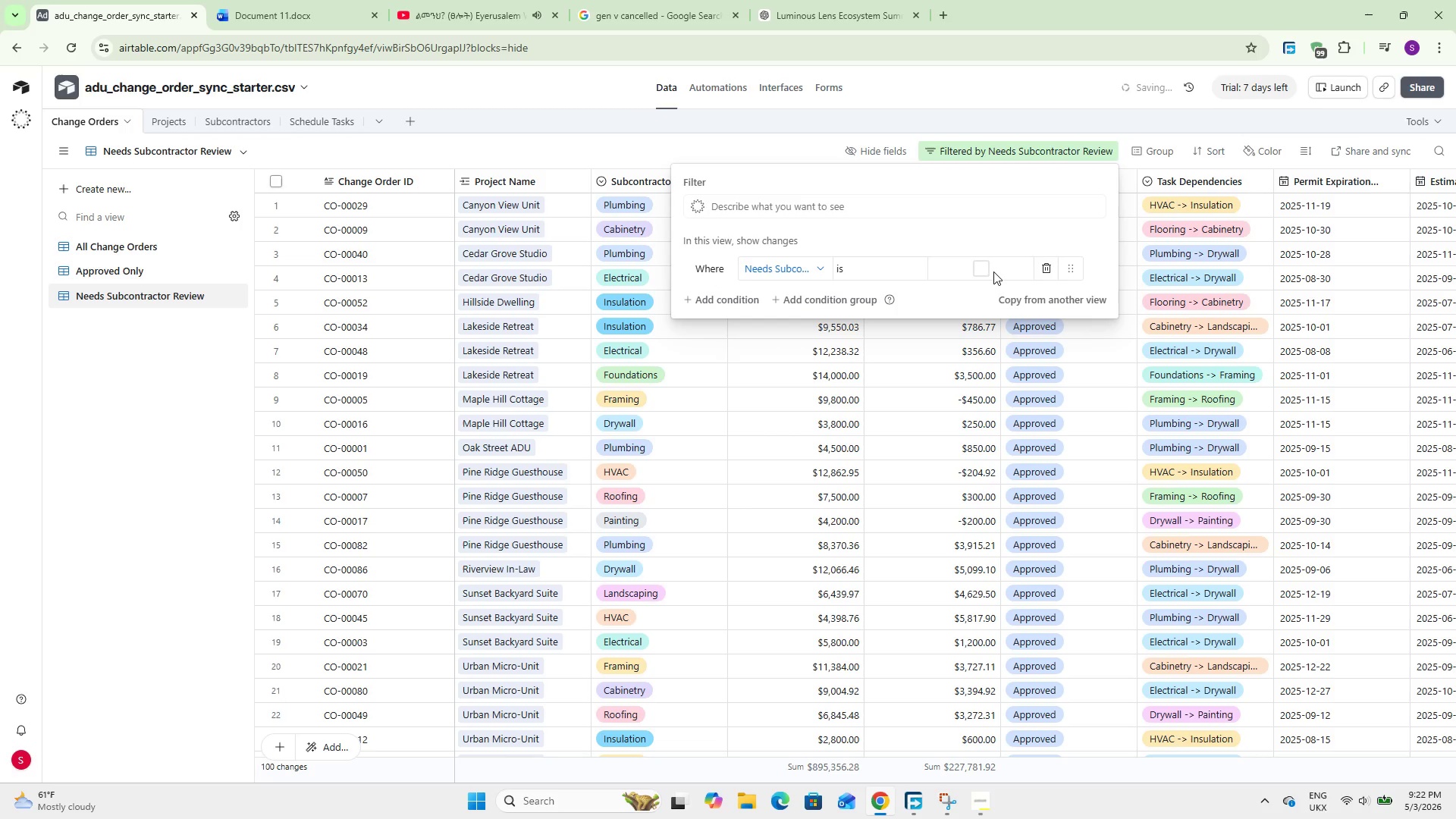 
left_click([983, 269])
 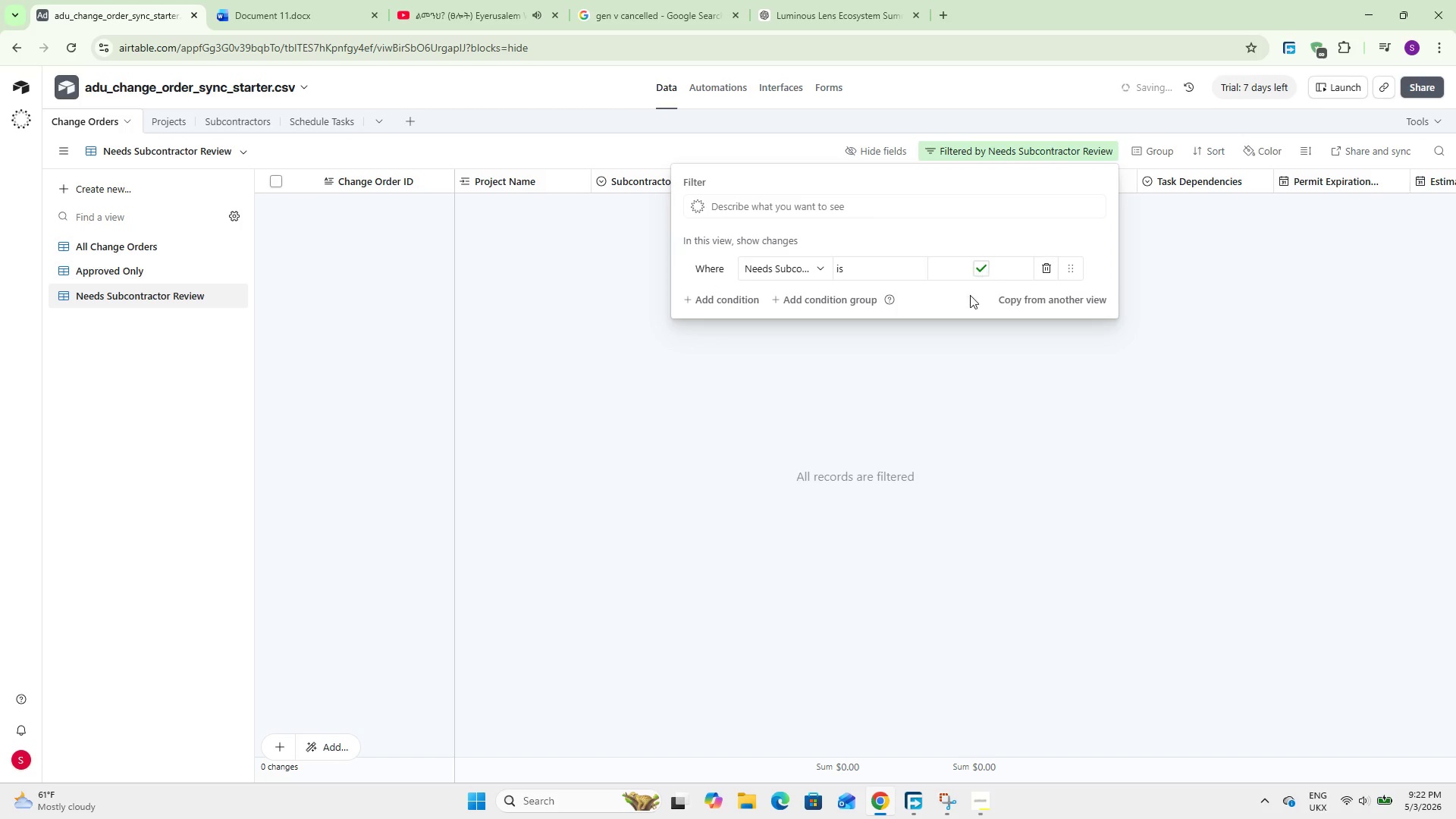 
left_click([56, 427])
 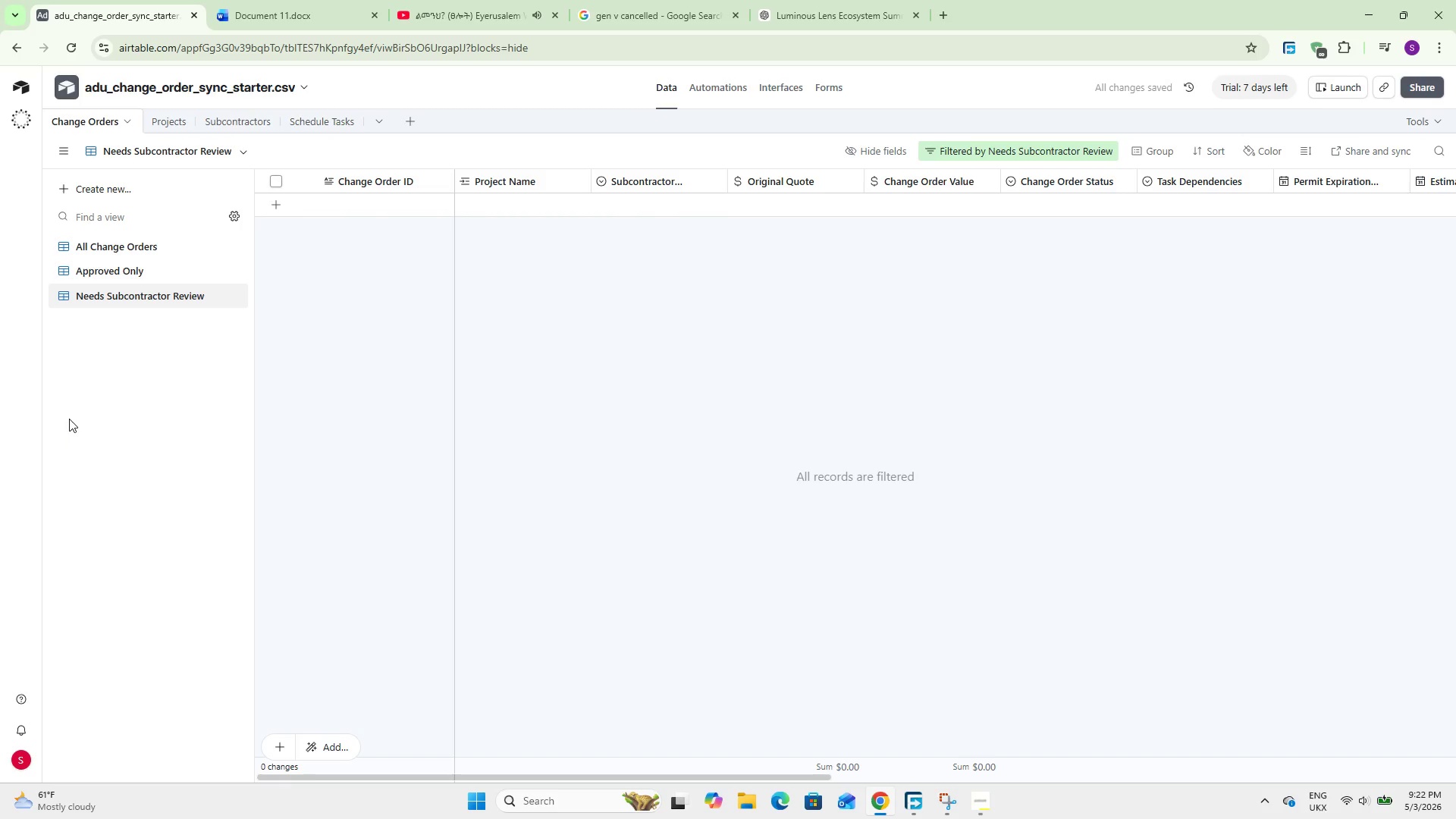 
wait(5.62)
 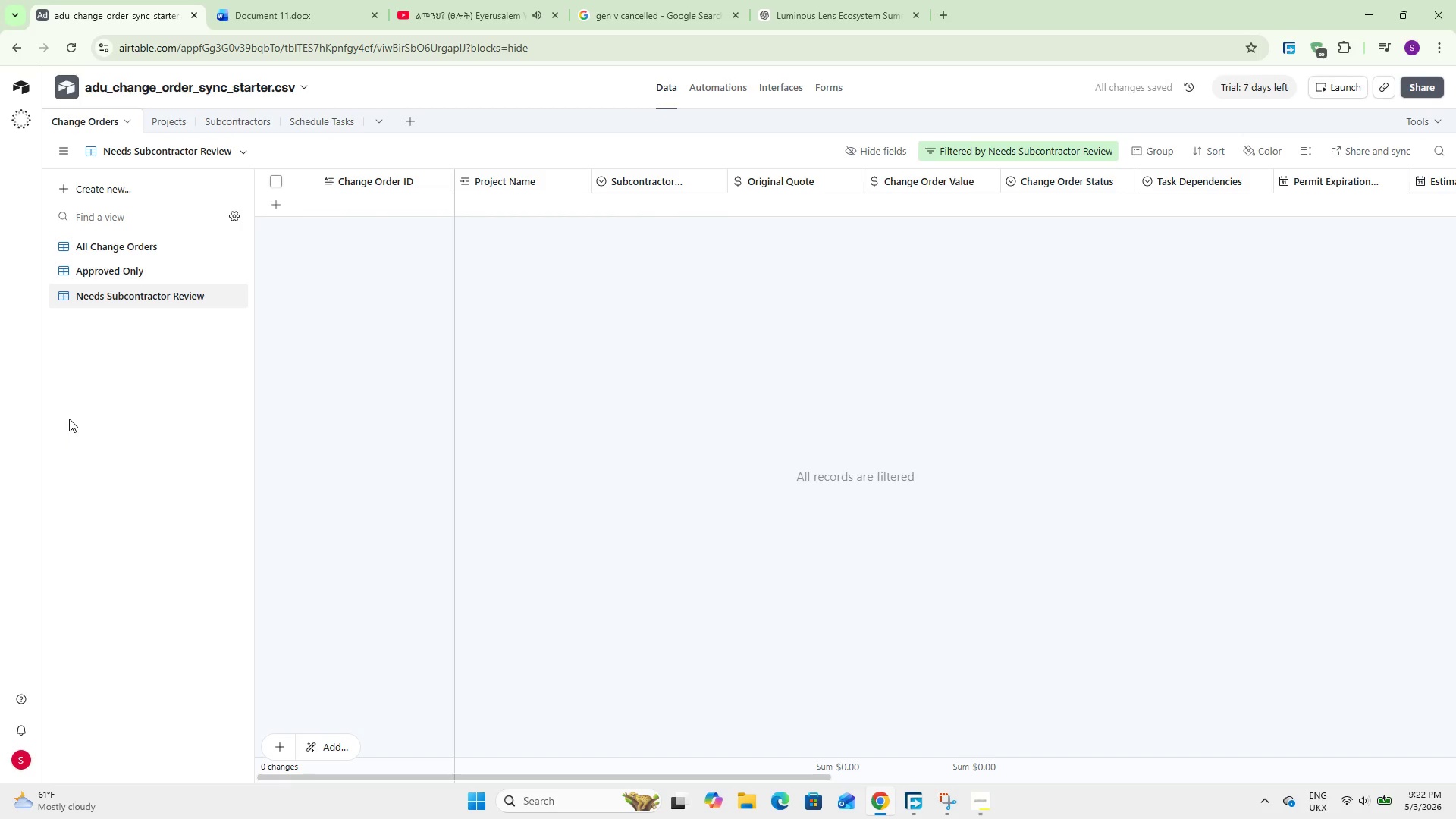 
left_click([130, 180])
 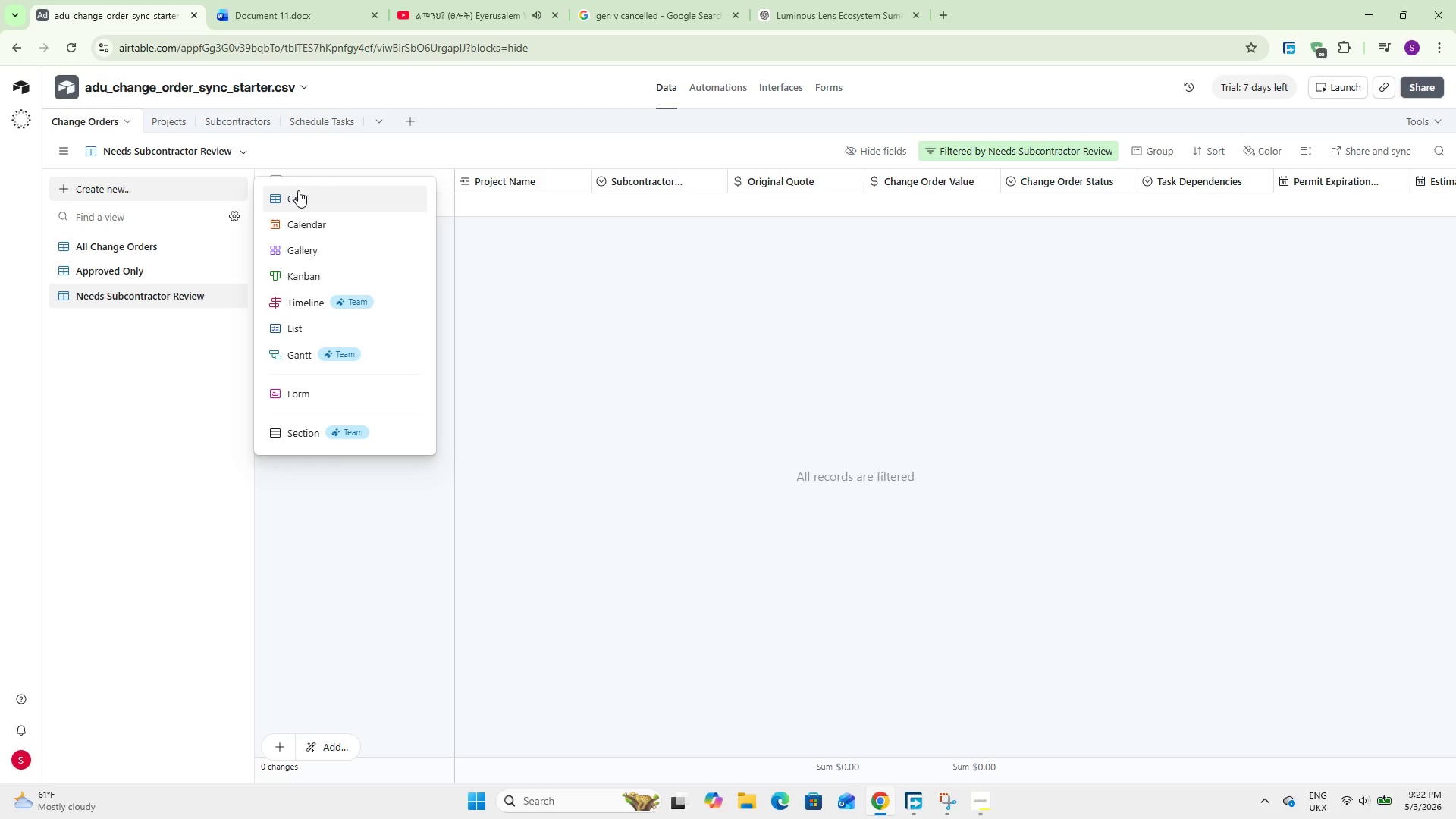 
left_click([298, 190])
 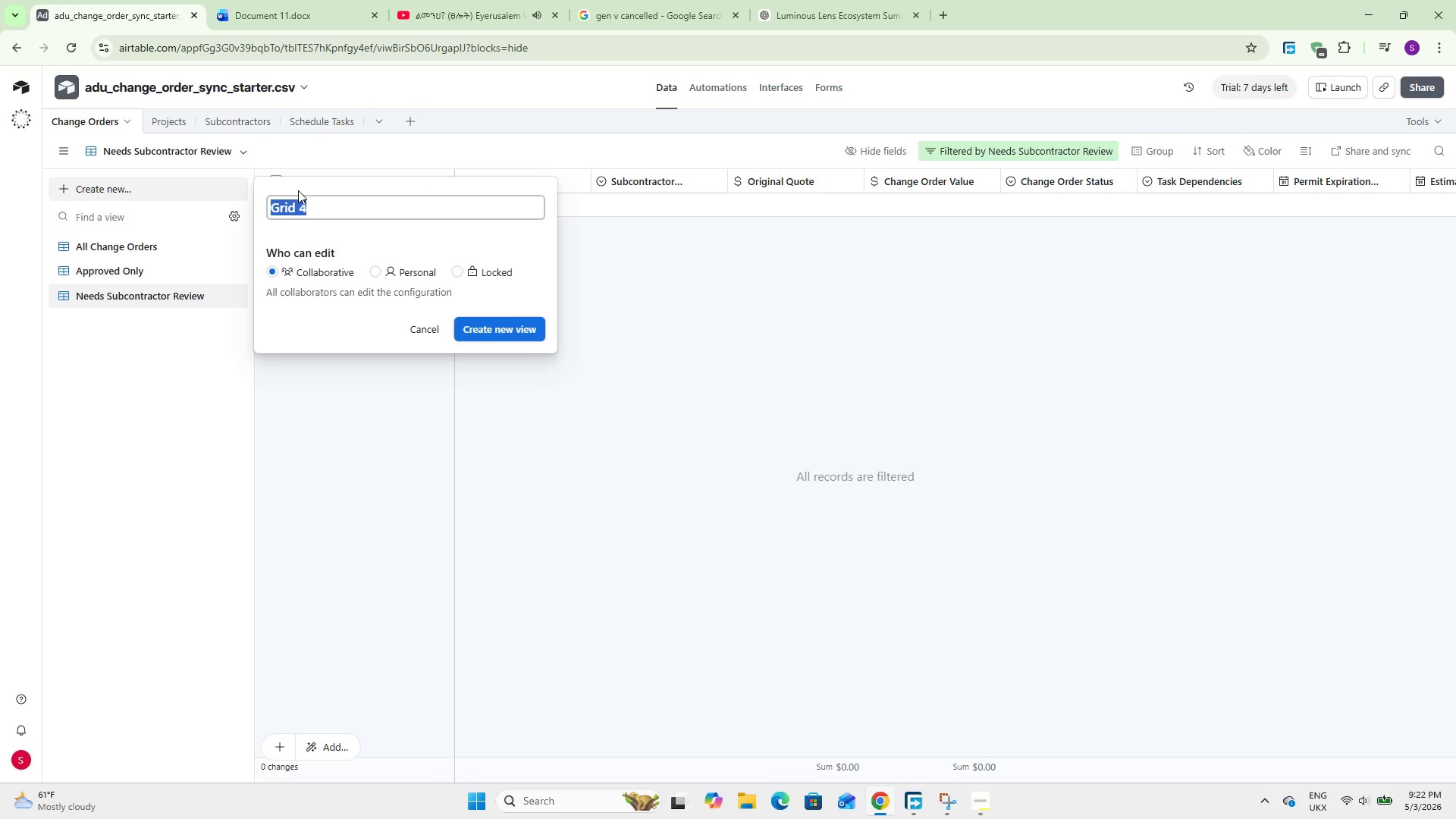 
type(Permit Conflicts)
 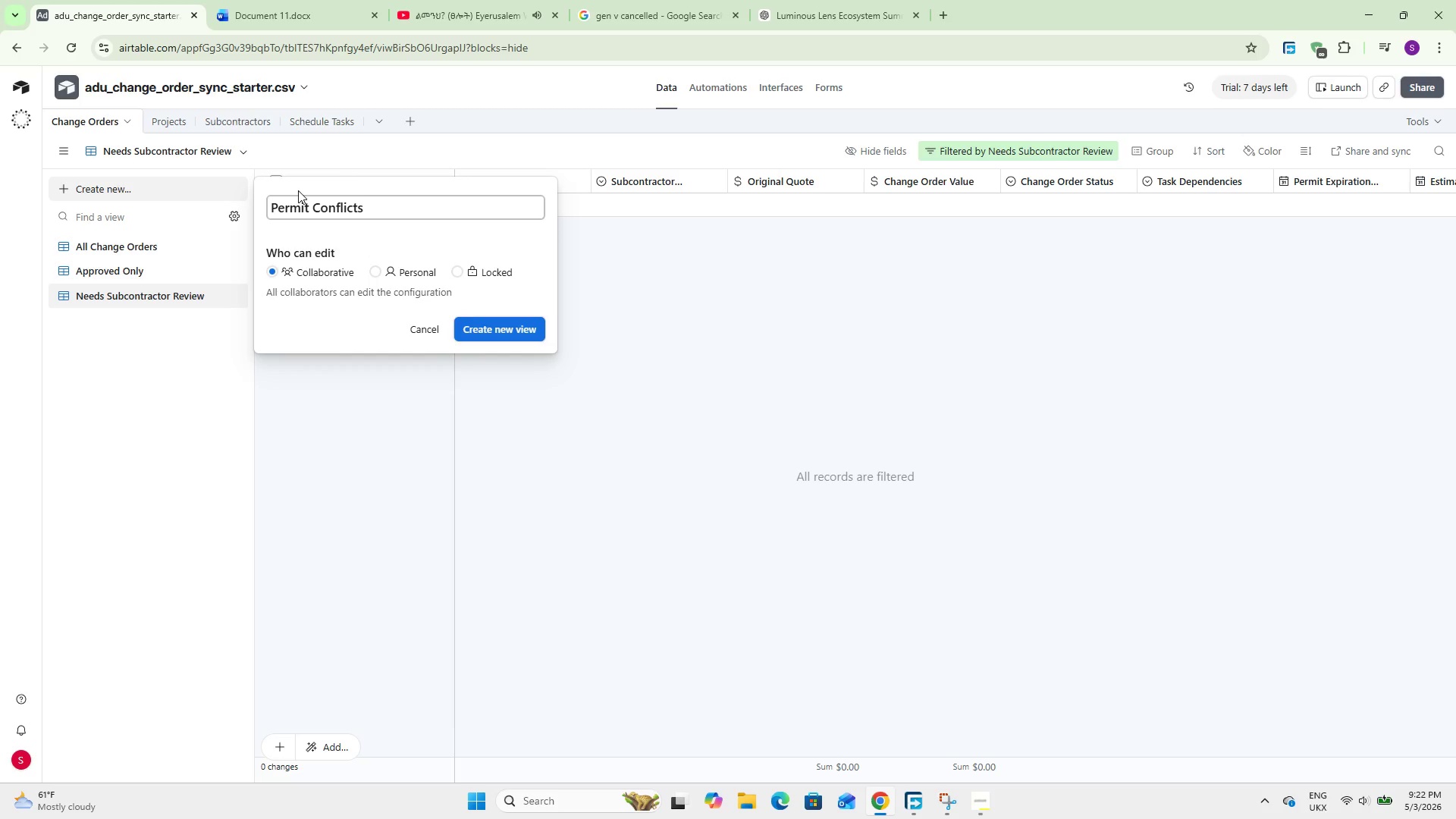 
left_click([508, 321])
 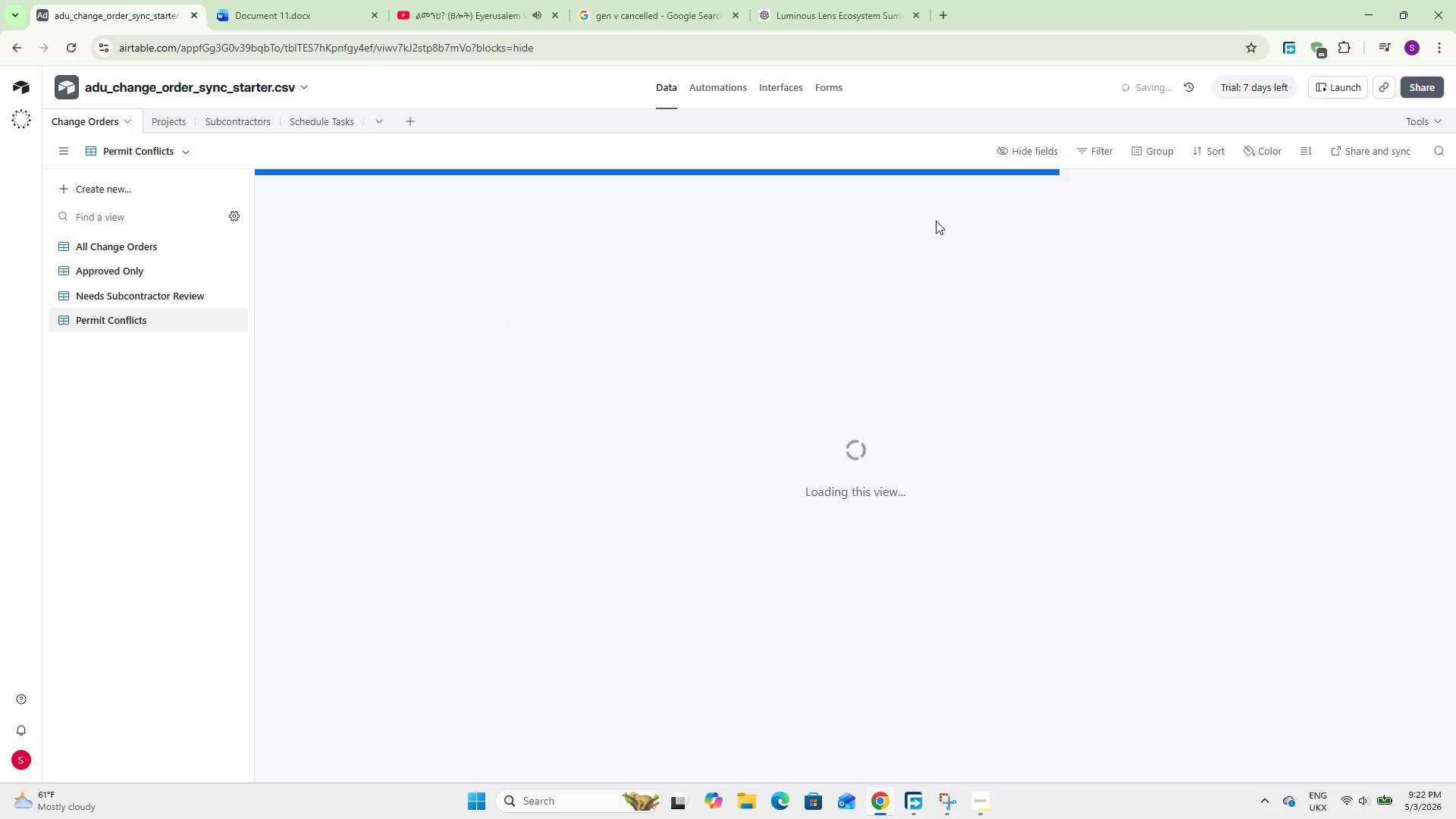 
wait(10.38)
 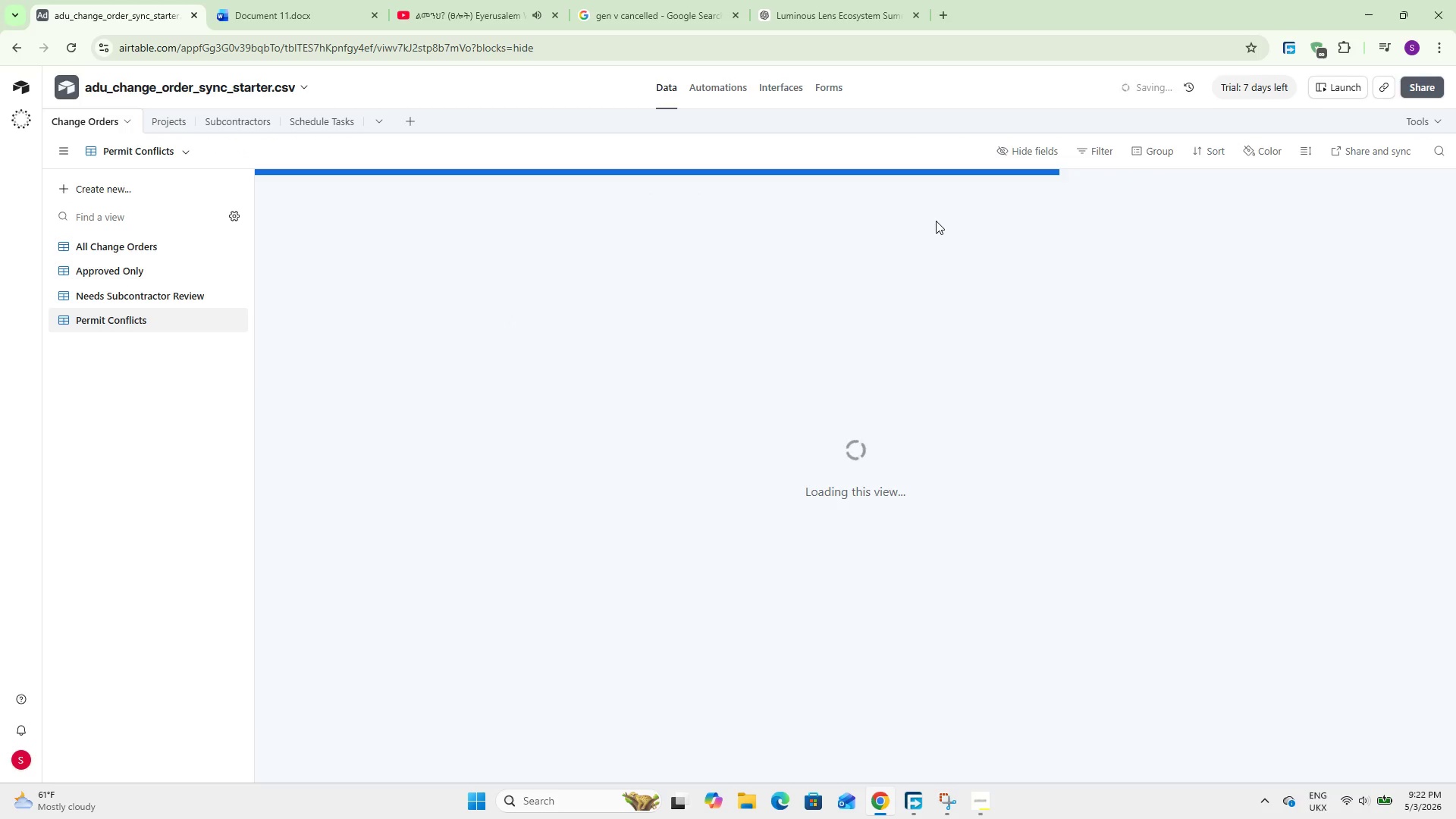 
left_click([1104, 144])
 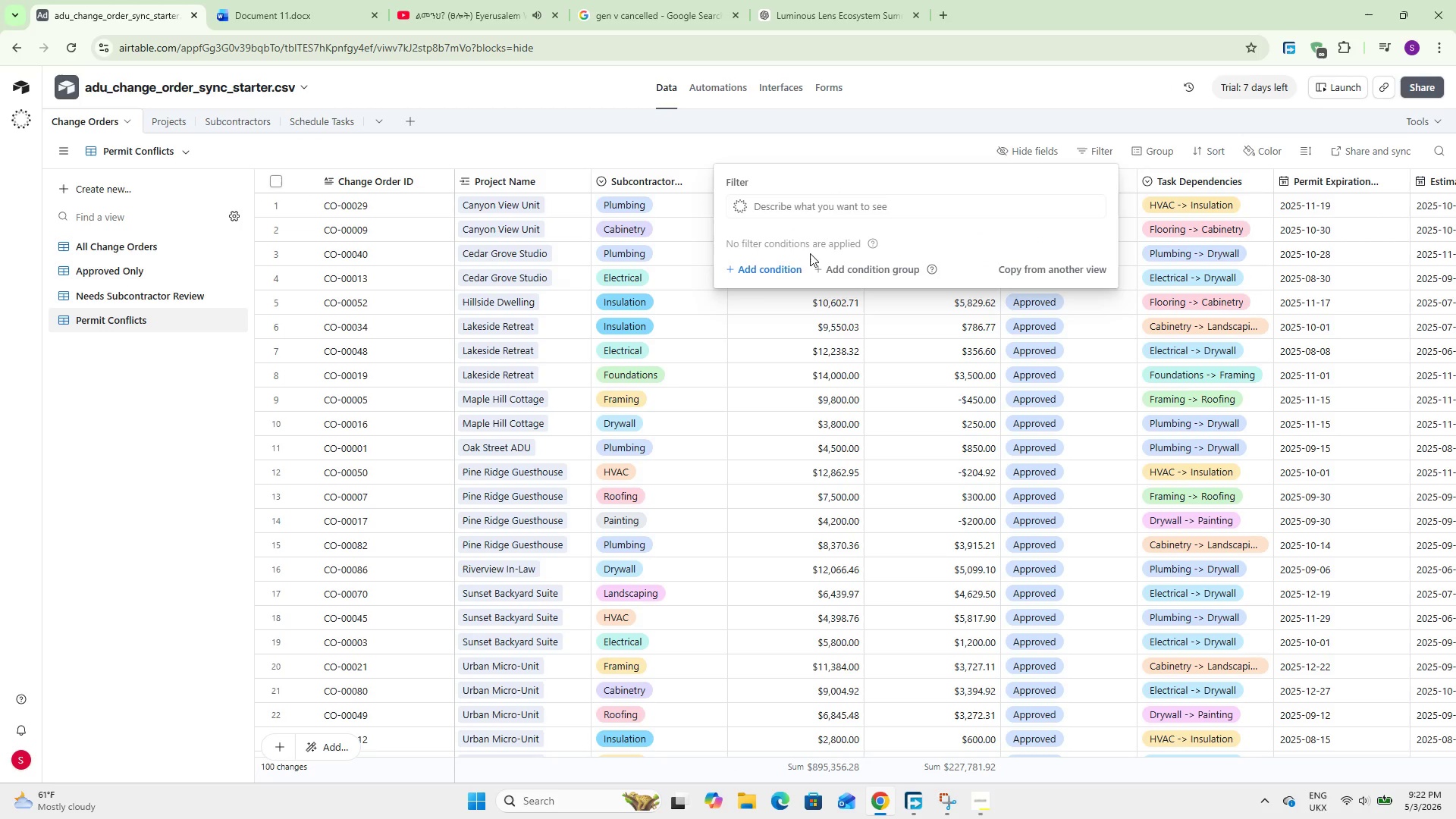 
left_click([783, 264])
 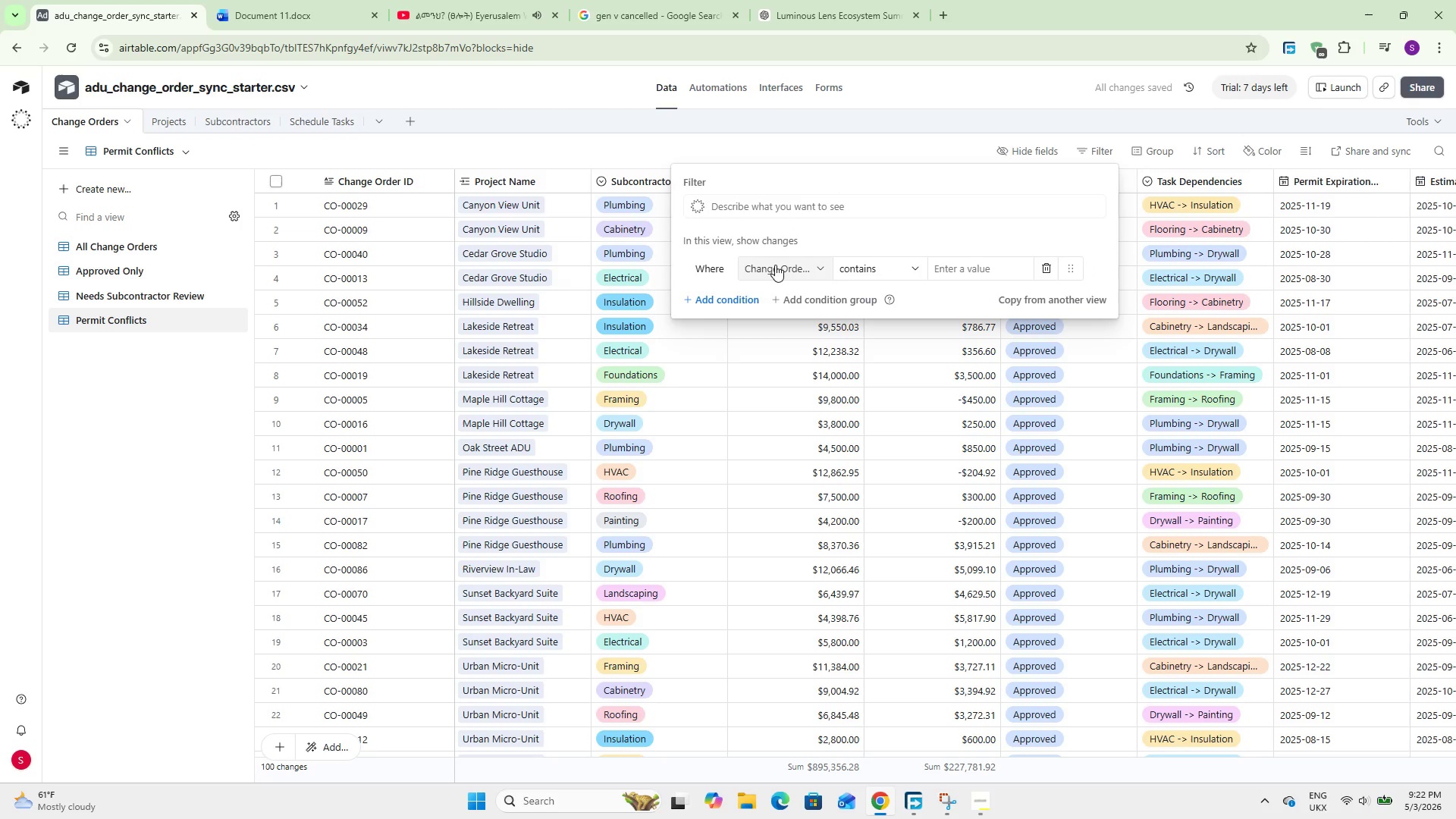 
left_click([783, 265])
 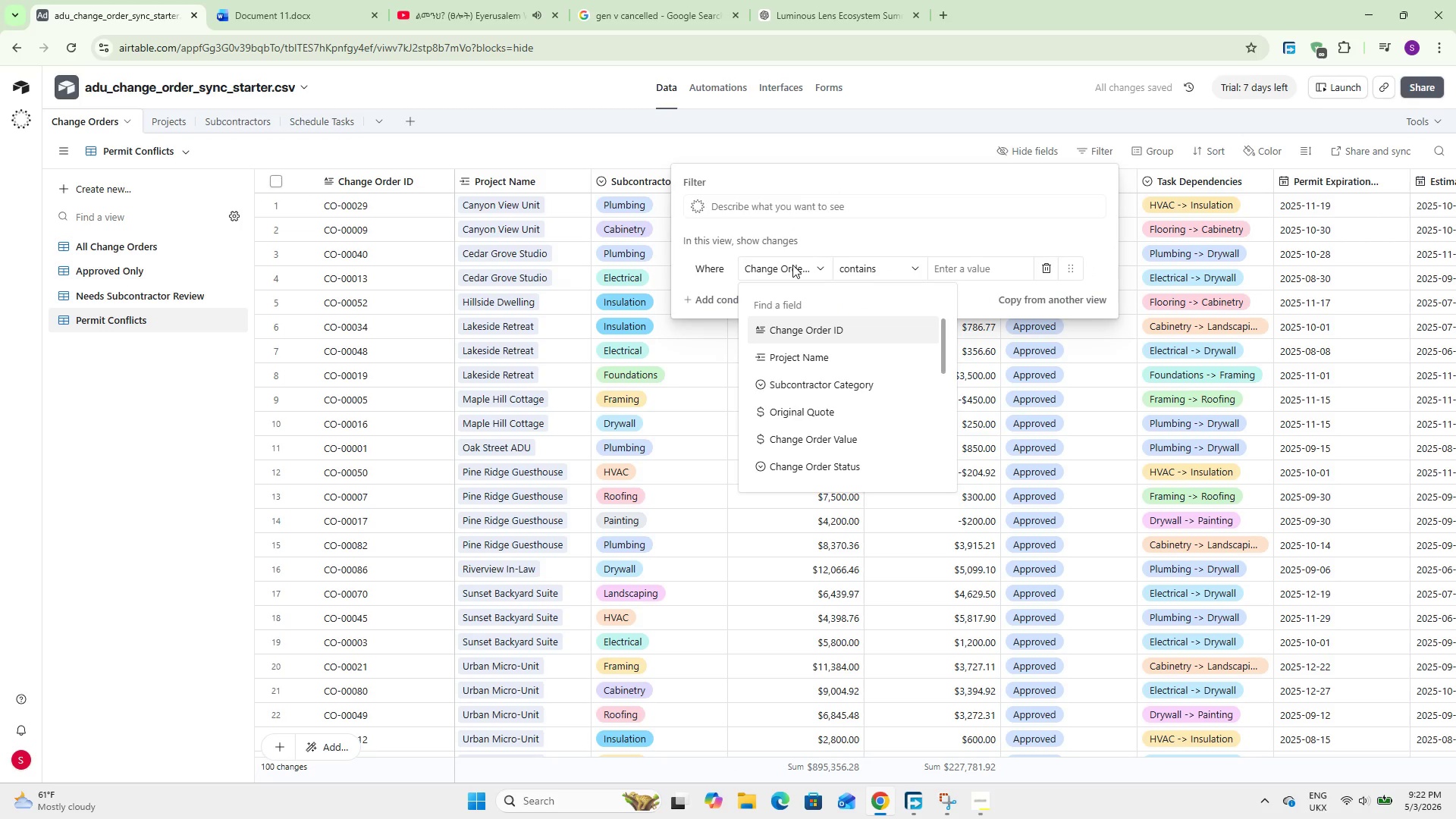 
type(per)
 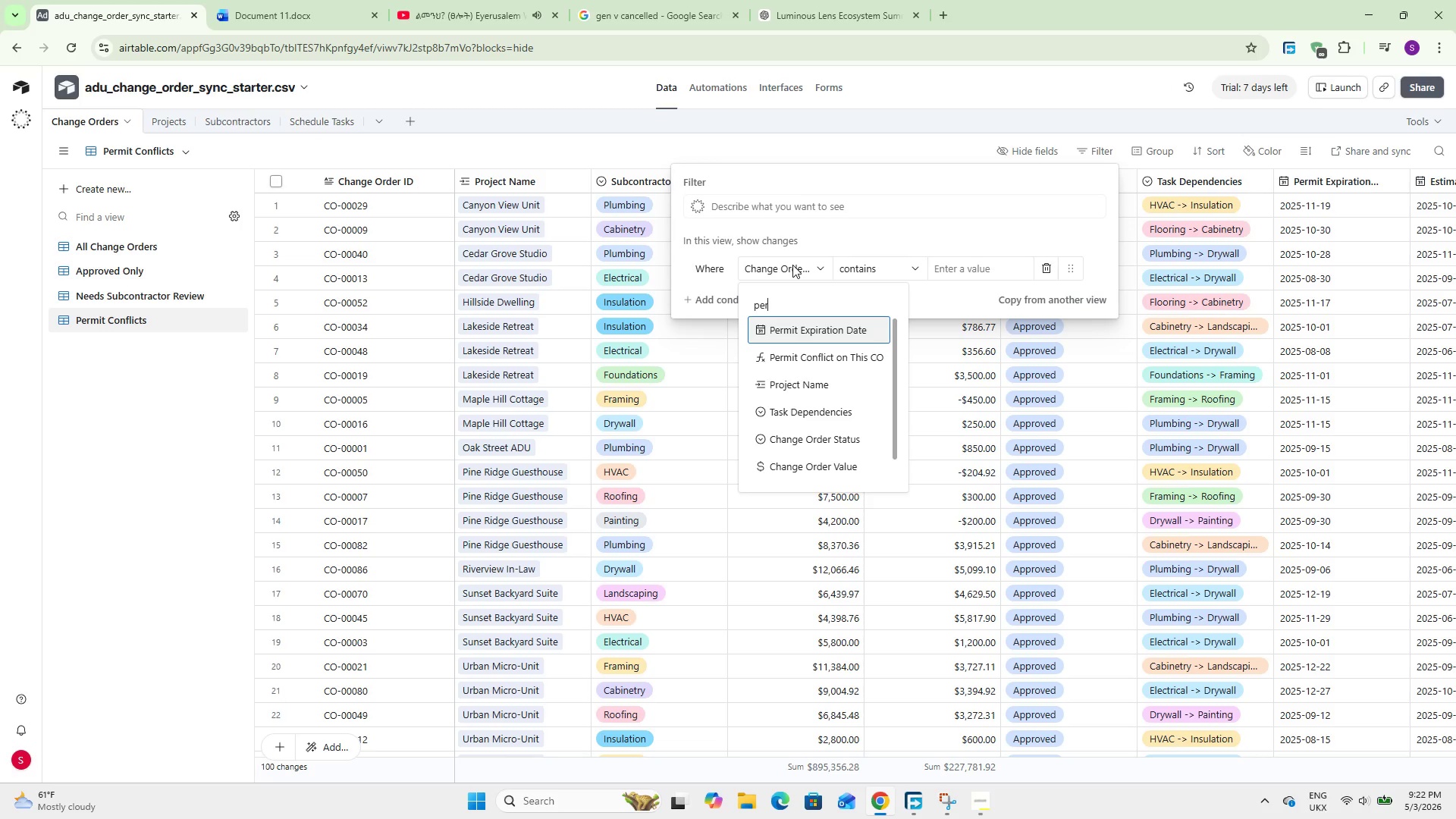 
wait(6.01)
 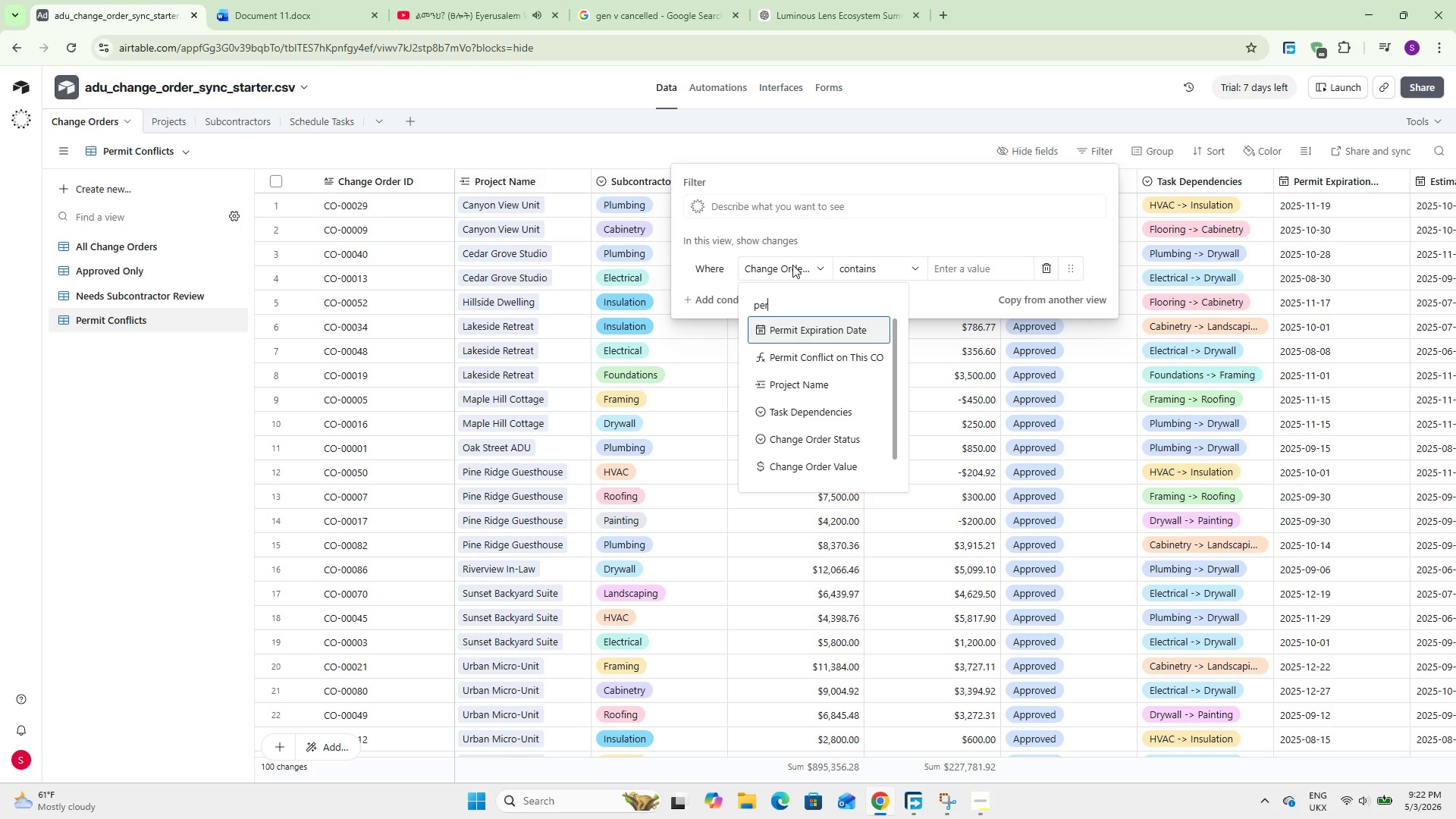 
scroll: coordinate [805, 394], scroll_direction: down, amount: 7.0
 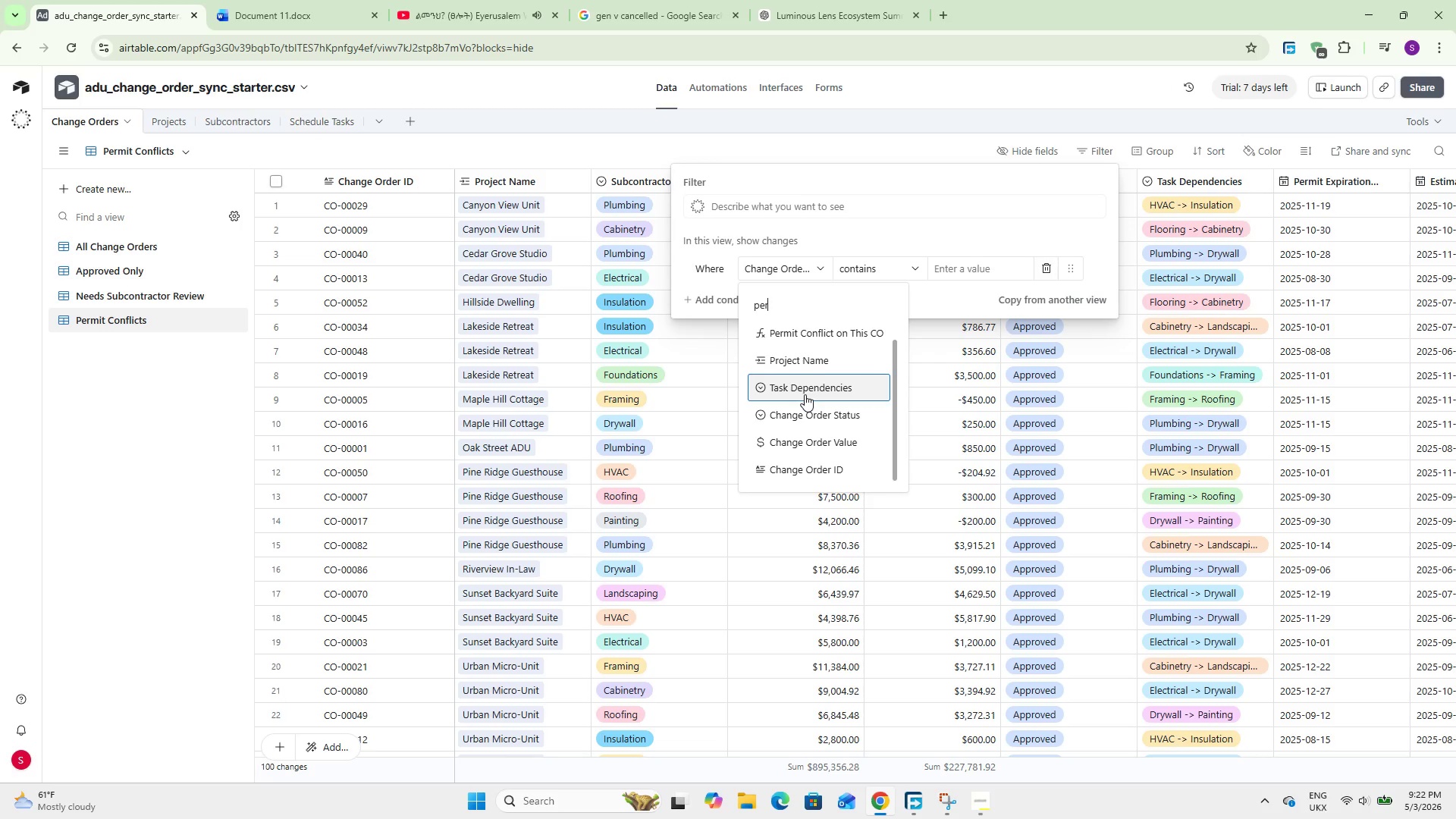 
scroll: coordinate [805, 394], scroll_direction: up, amount: 5.0
 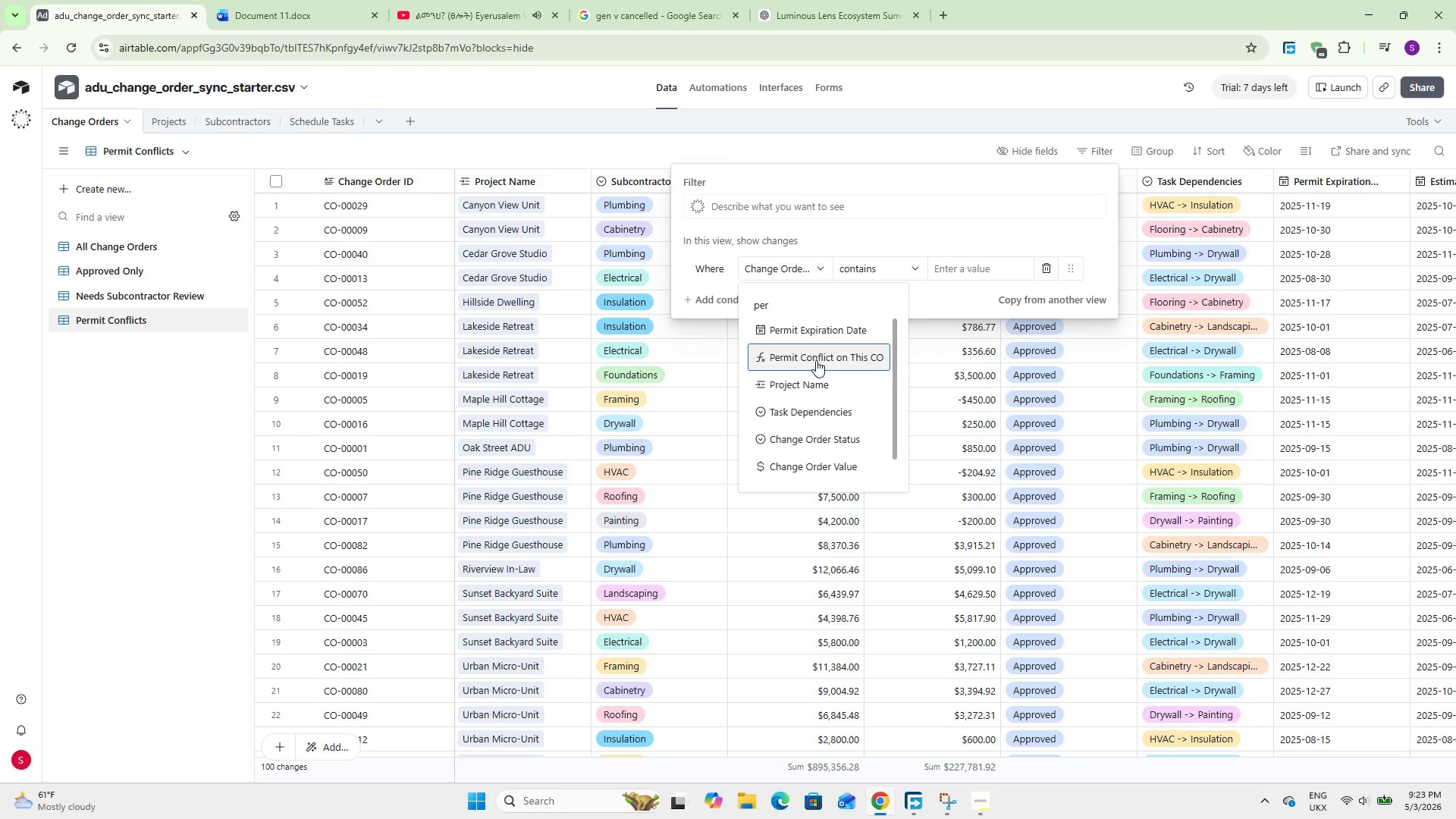 
left_click([816, 360])
 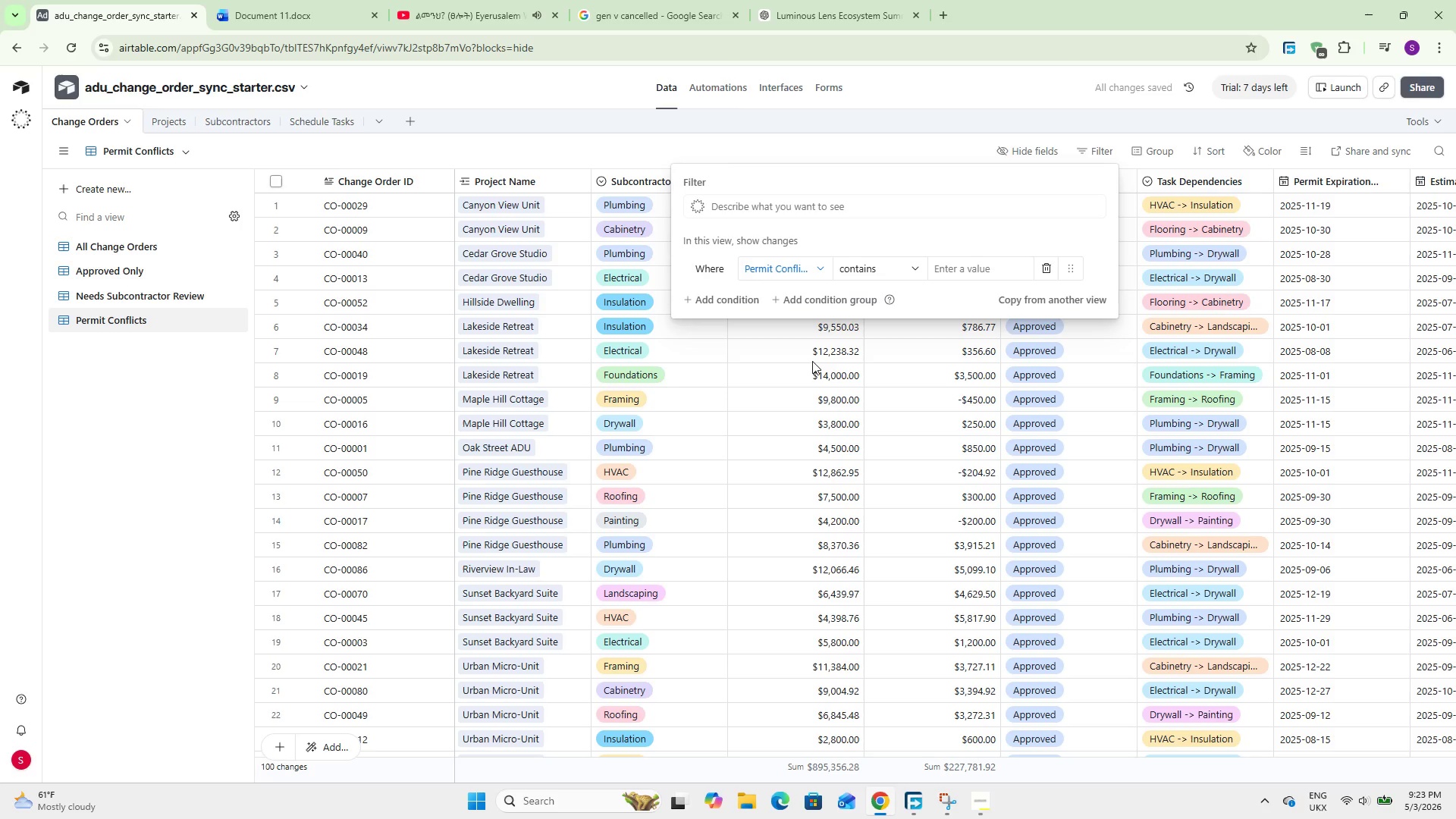 
wait(6.89)
 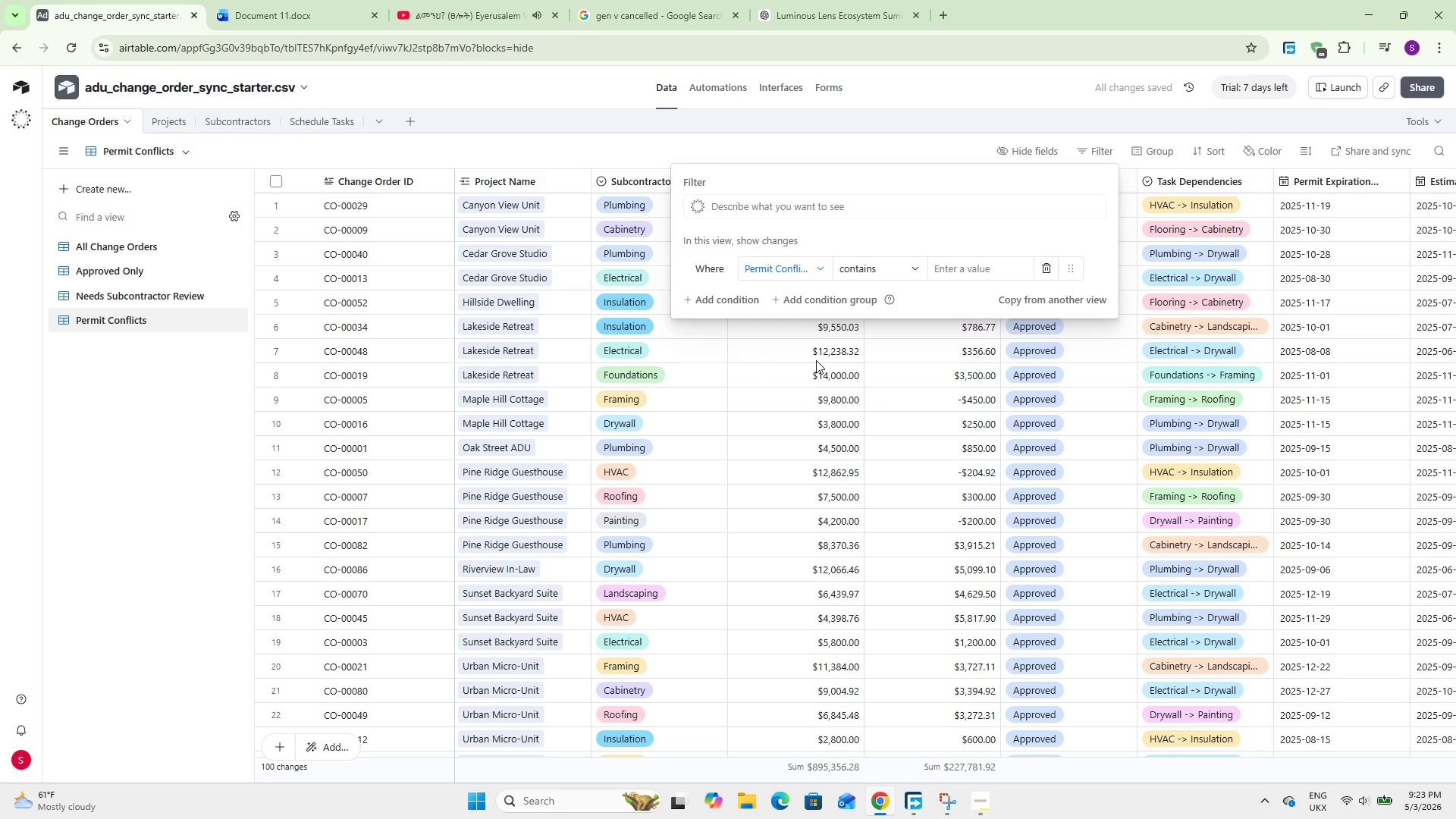 
left_click([966, 268])
 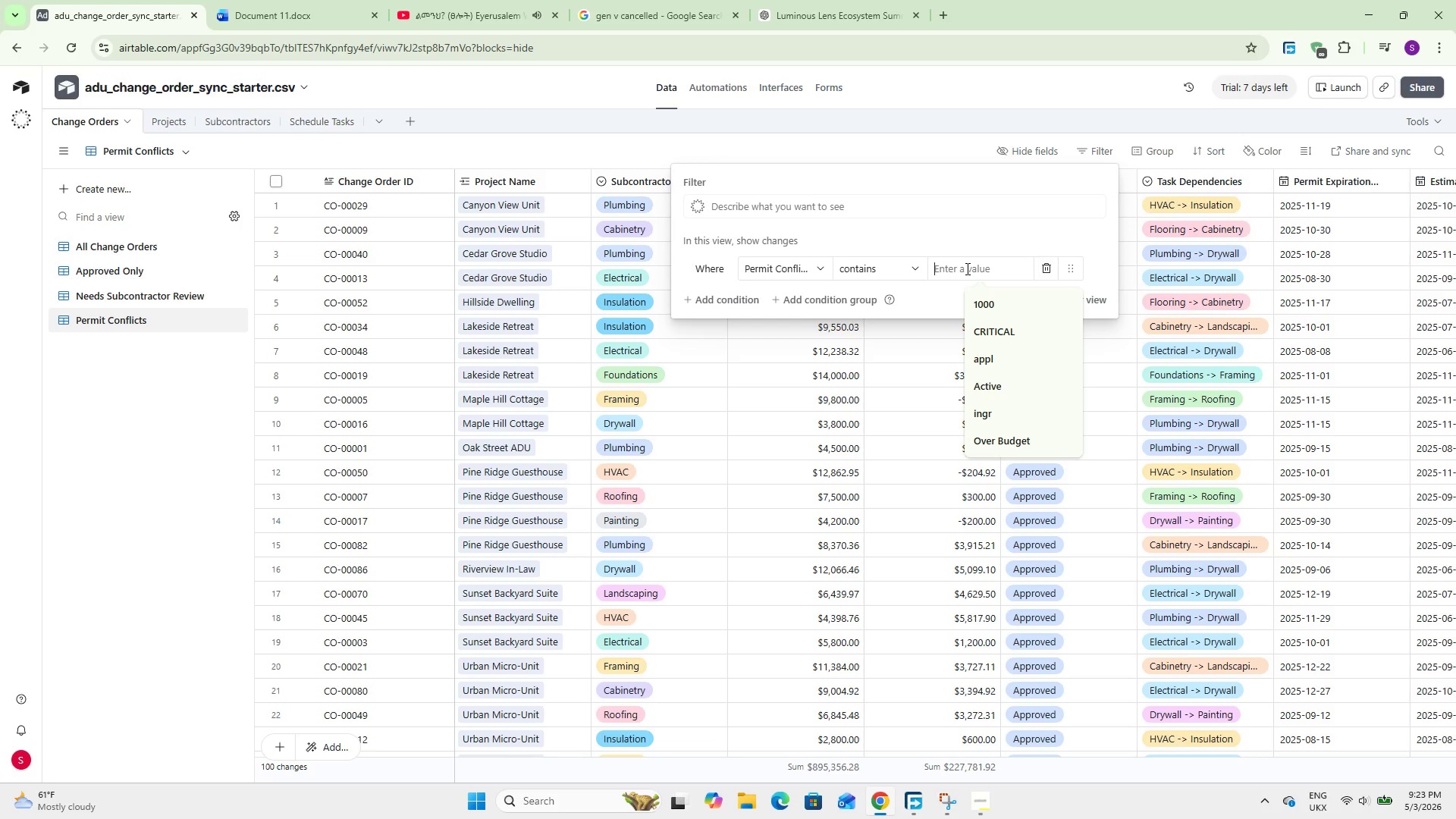 
key(Meta+Period)
 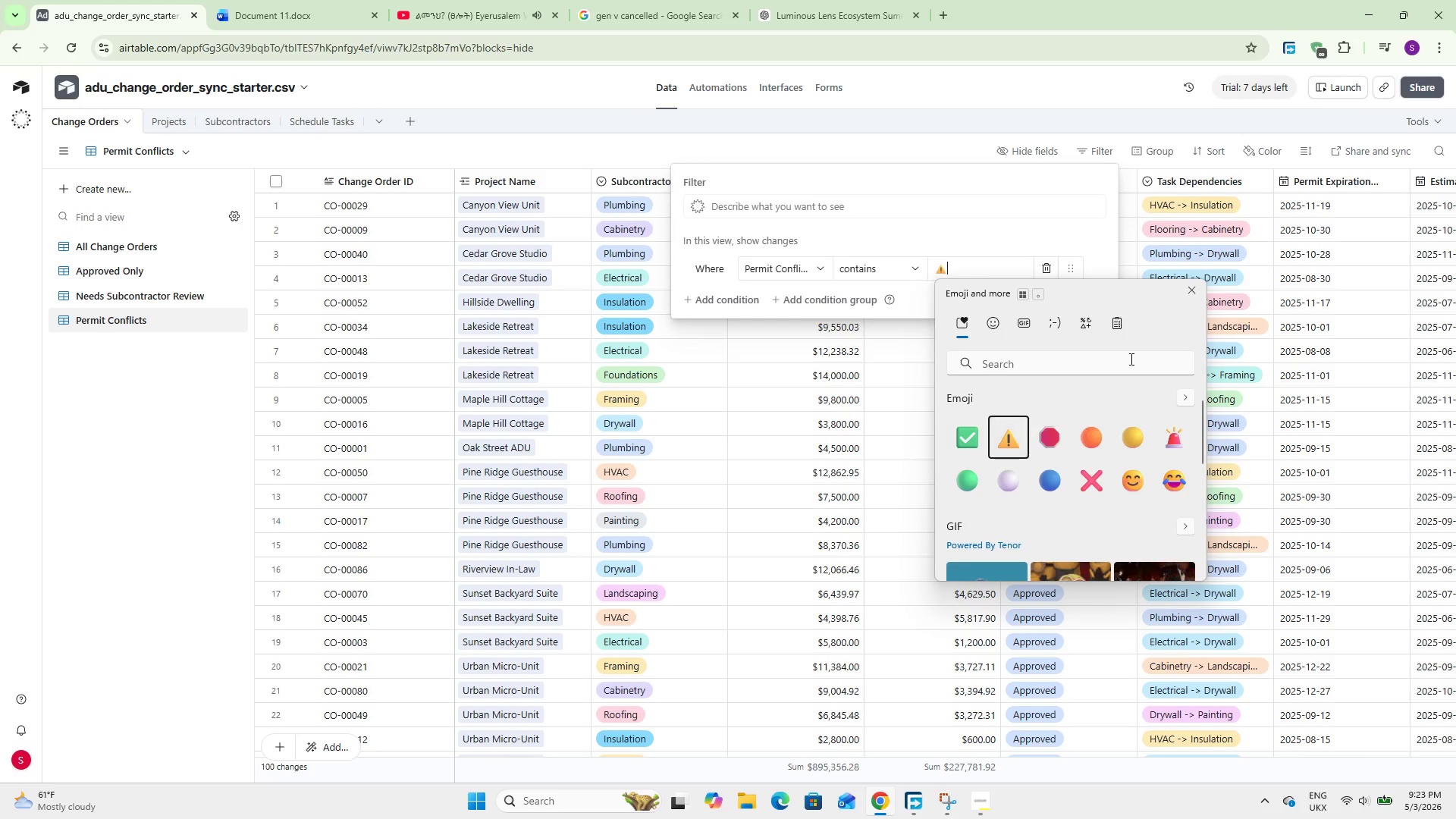 
left_click([1192, 290])
 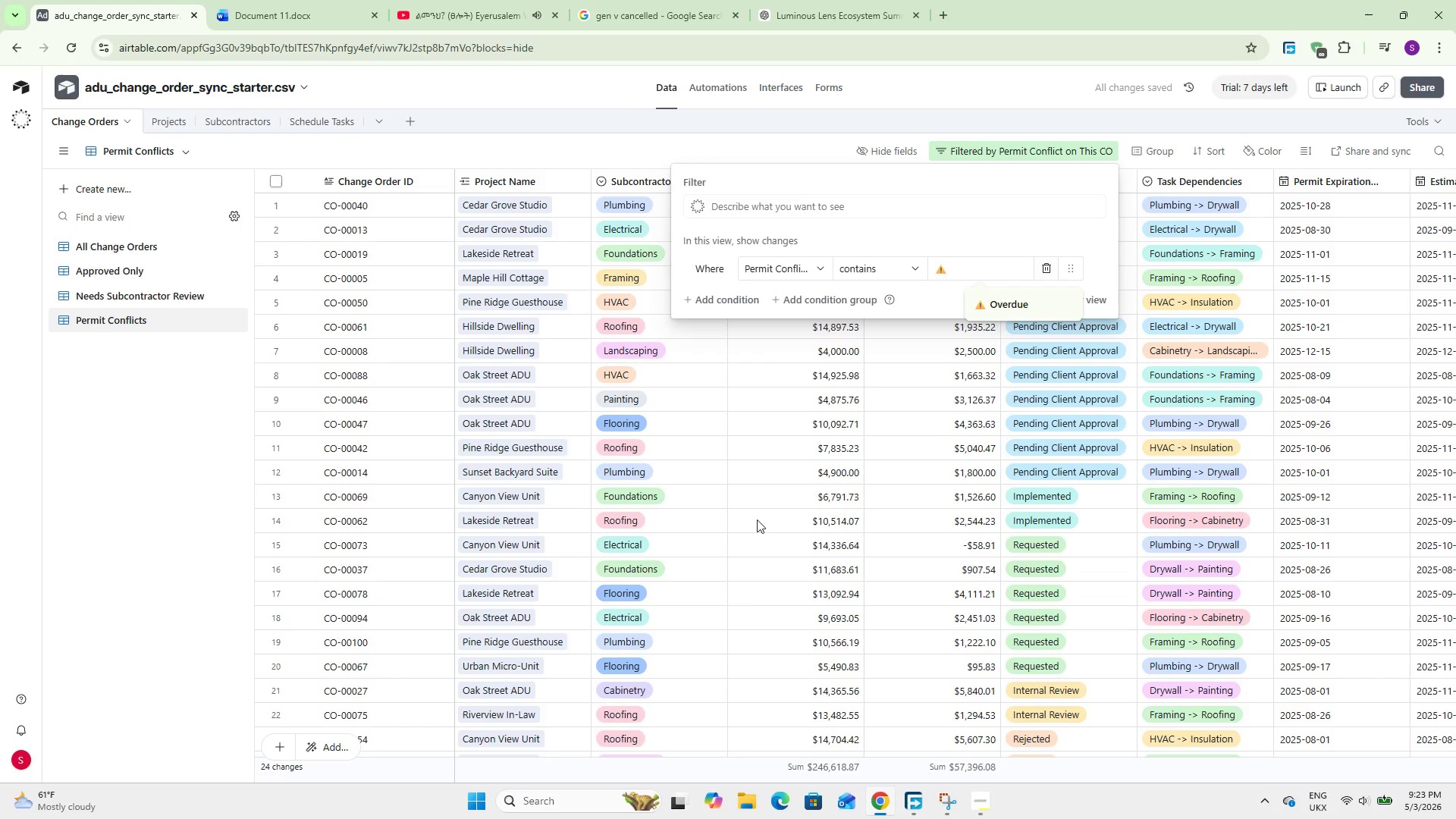 
left_click([553, 152])
 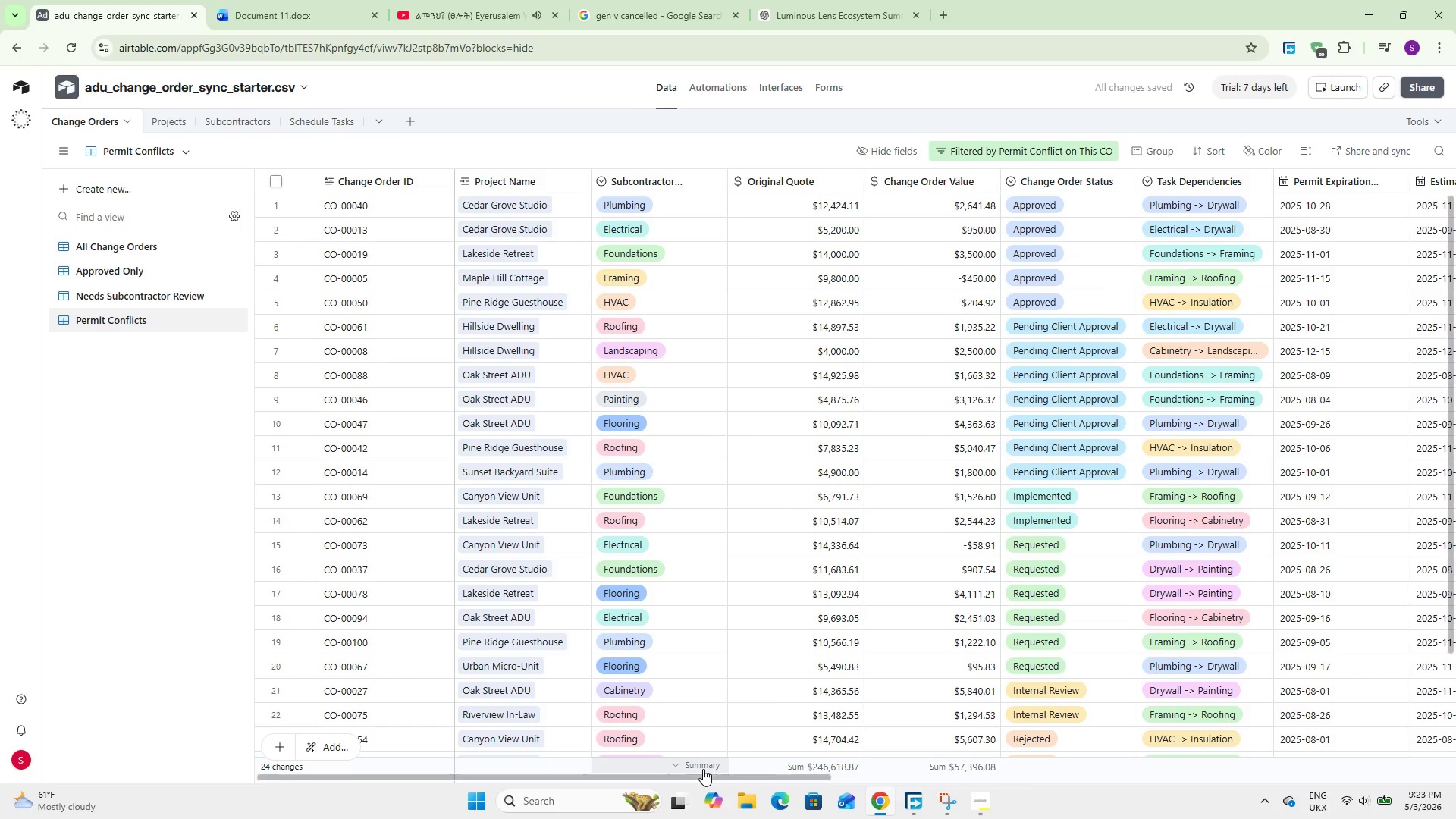 
left_click_drag(start_coordinate=[695, 777], to_coordinate=[337, 769])
 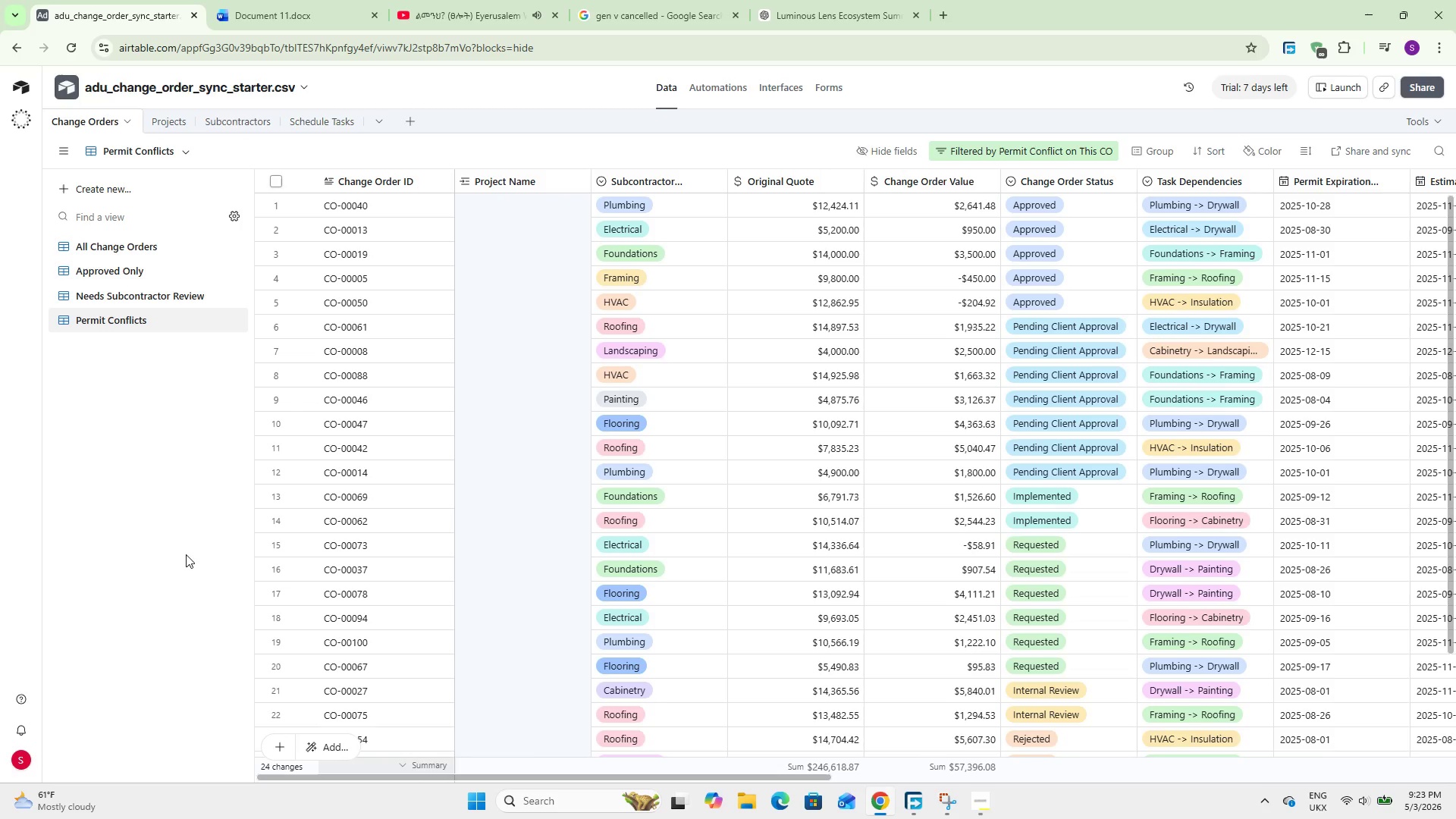 
left_click([184, 546])
 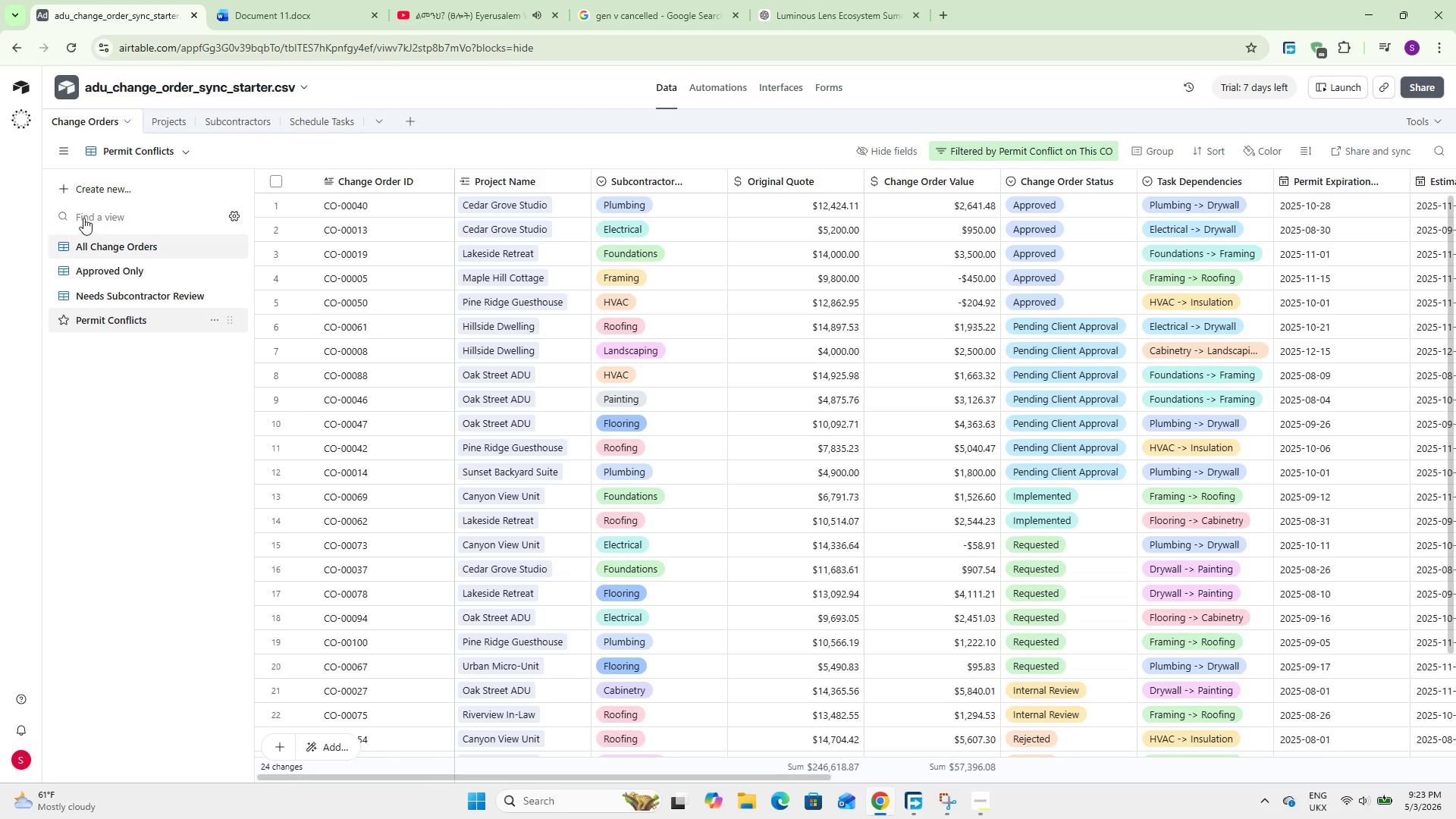 
wait(5.58)
 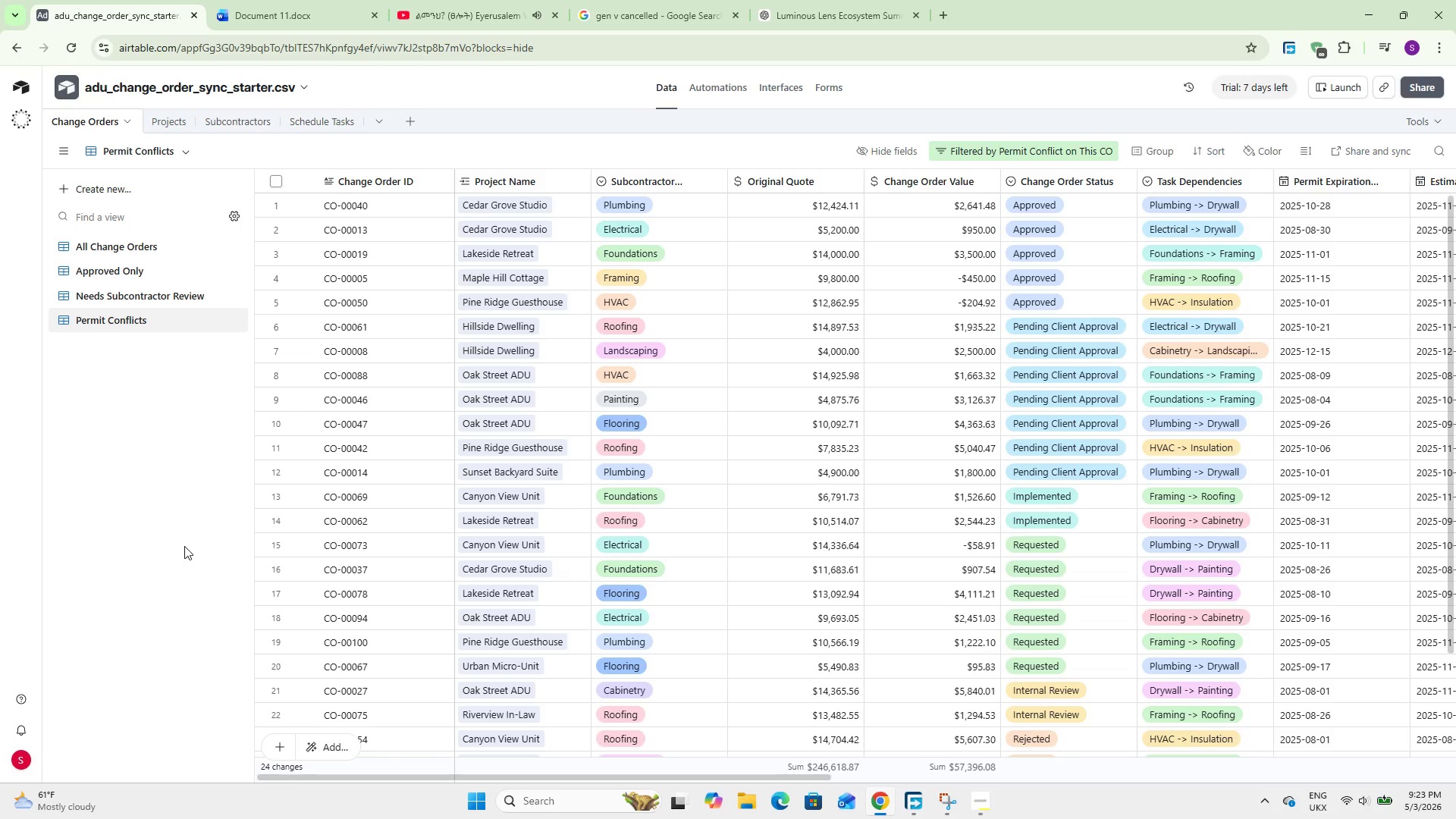 
left_click([93, 181])
 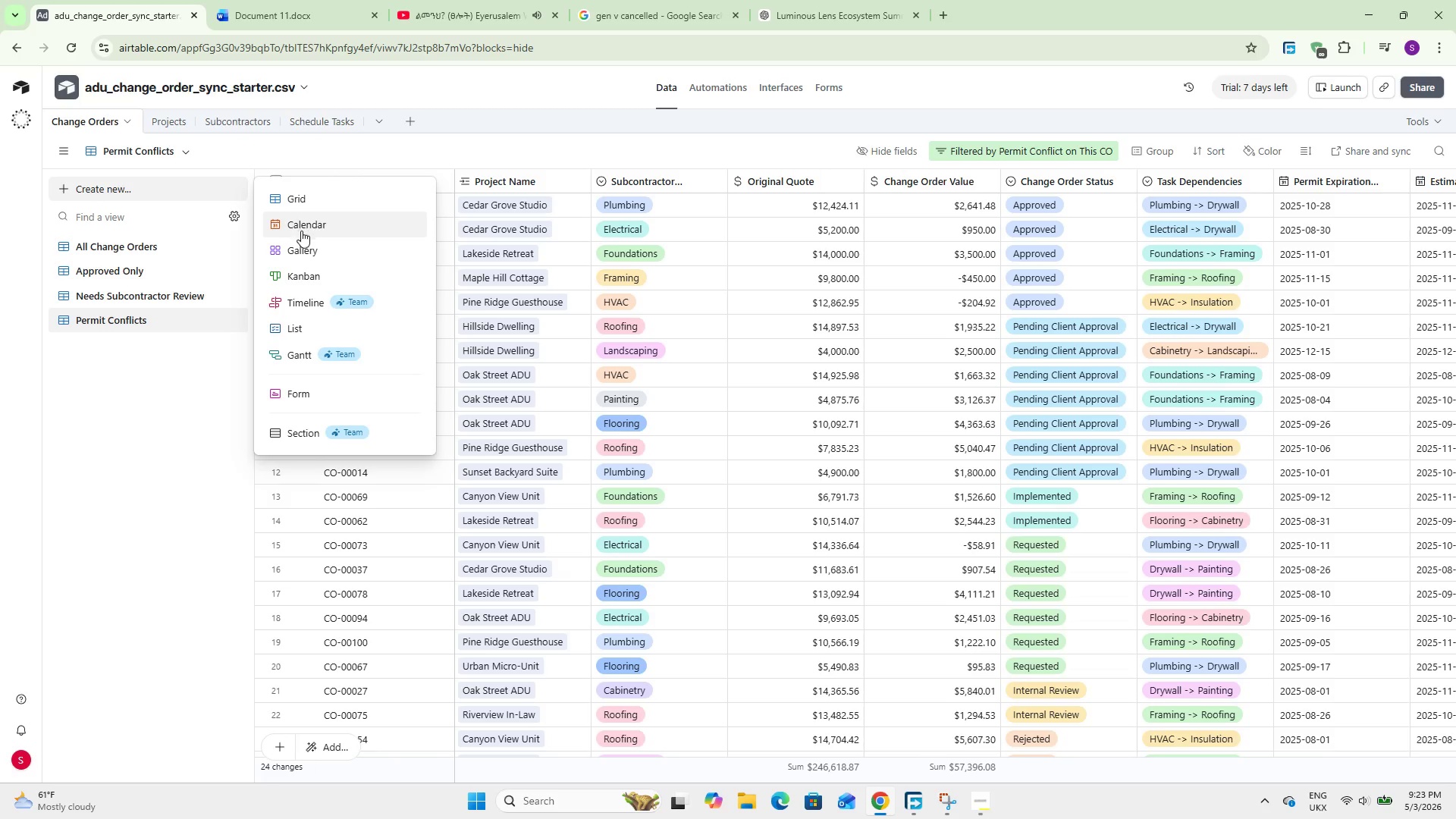 
left_click_drag(start_coordinate=[305, 237], to_coordinate=[312, 249])
 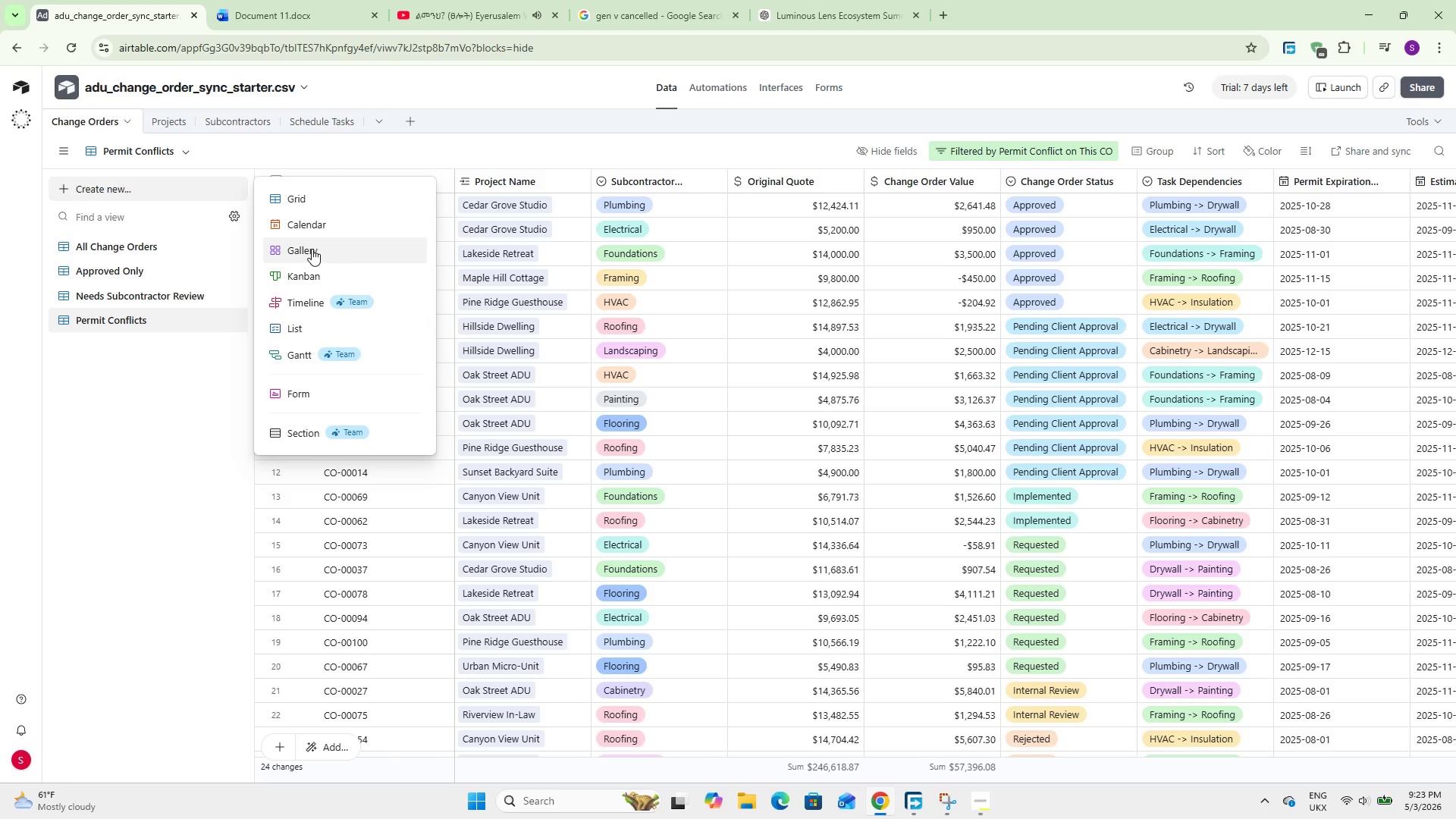 
left_click([312, 249])
 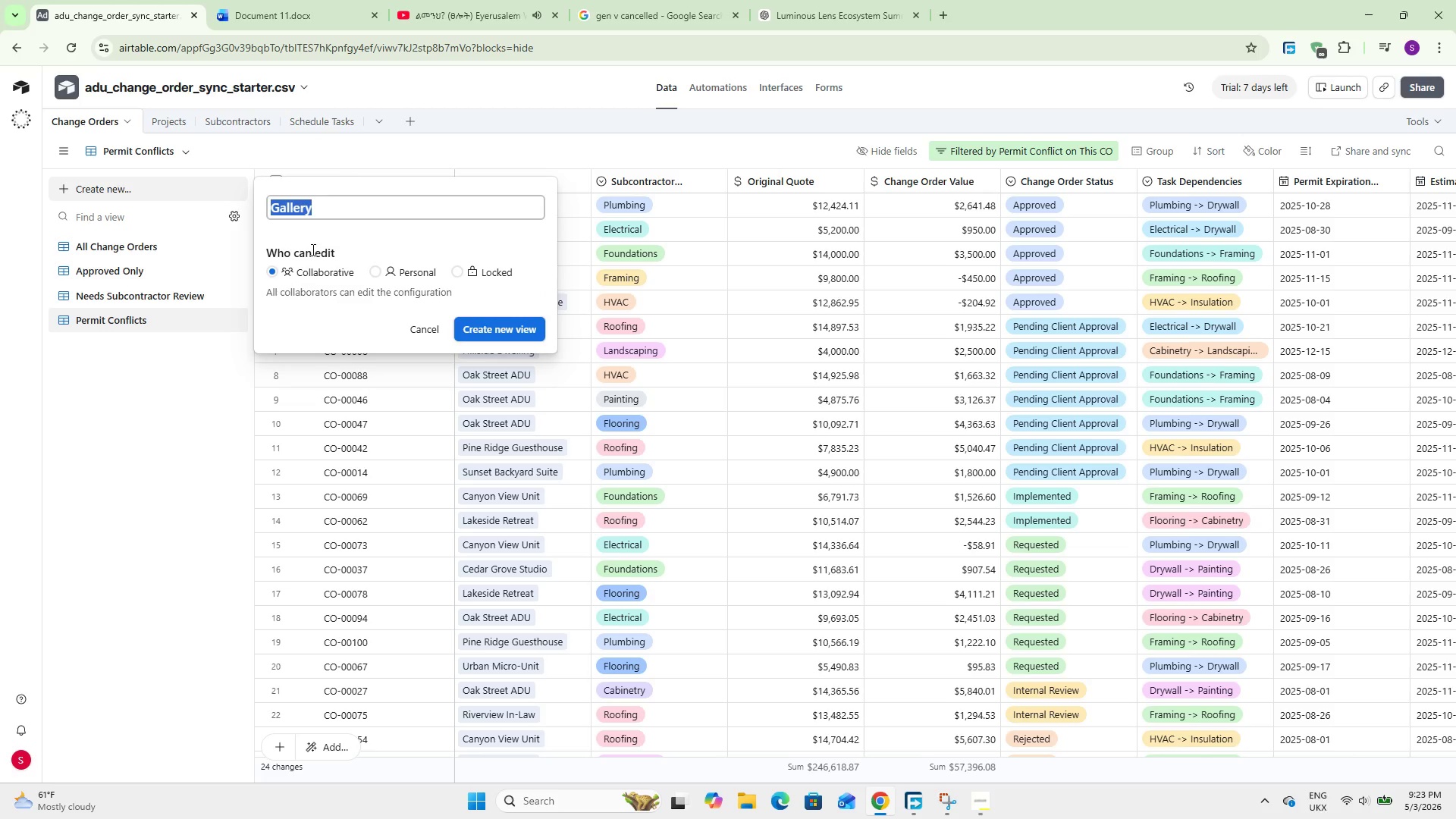 
wait(5.06)
 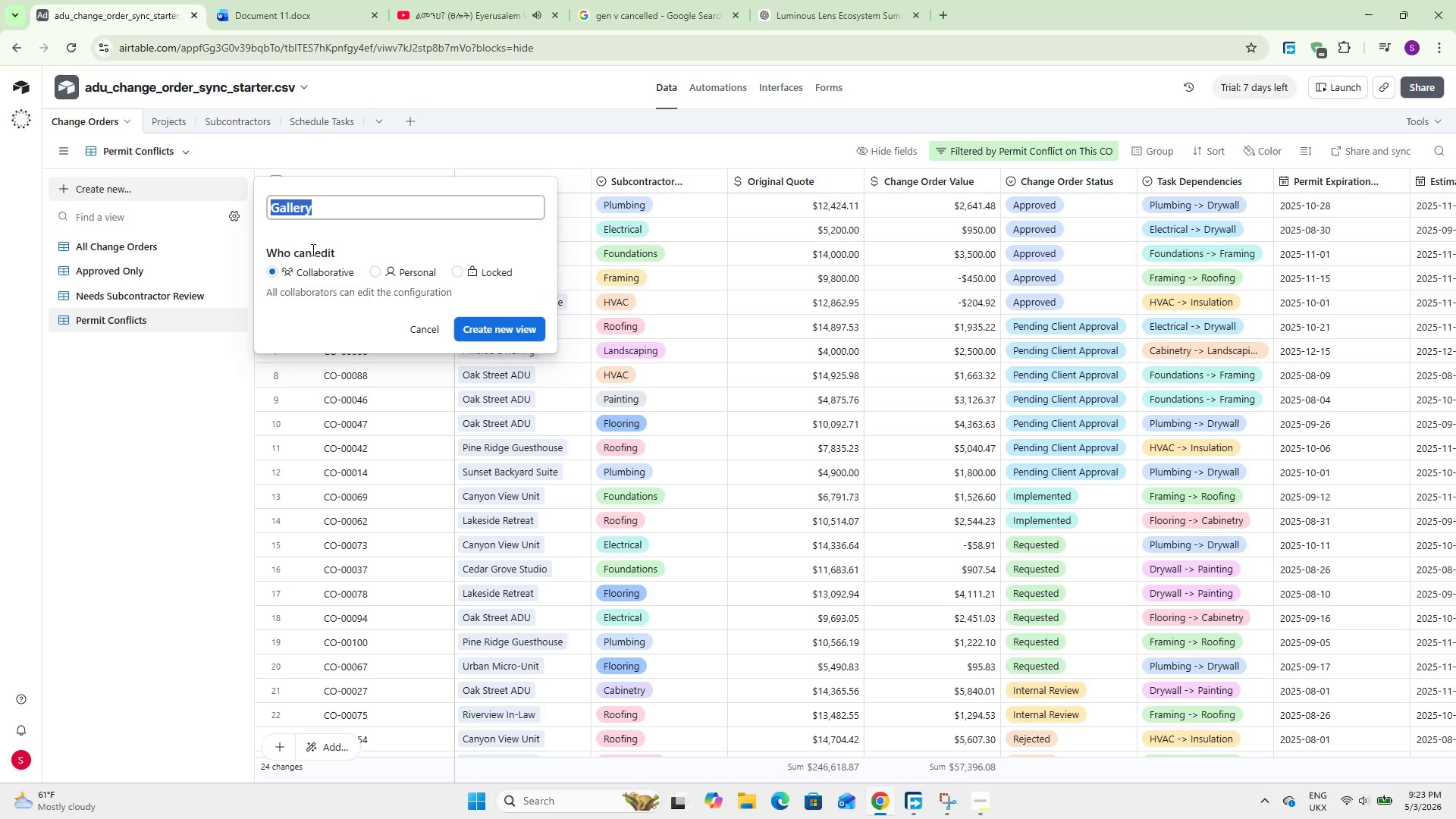 
type(By Project)
 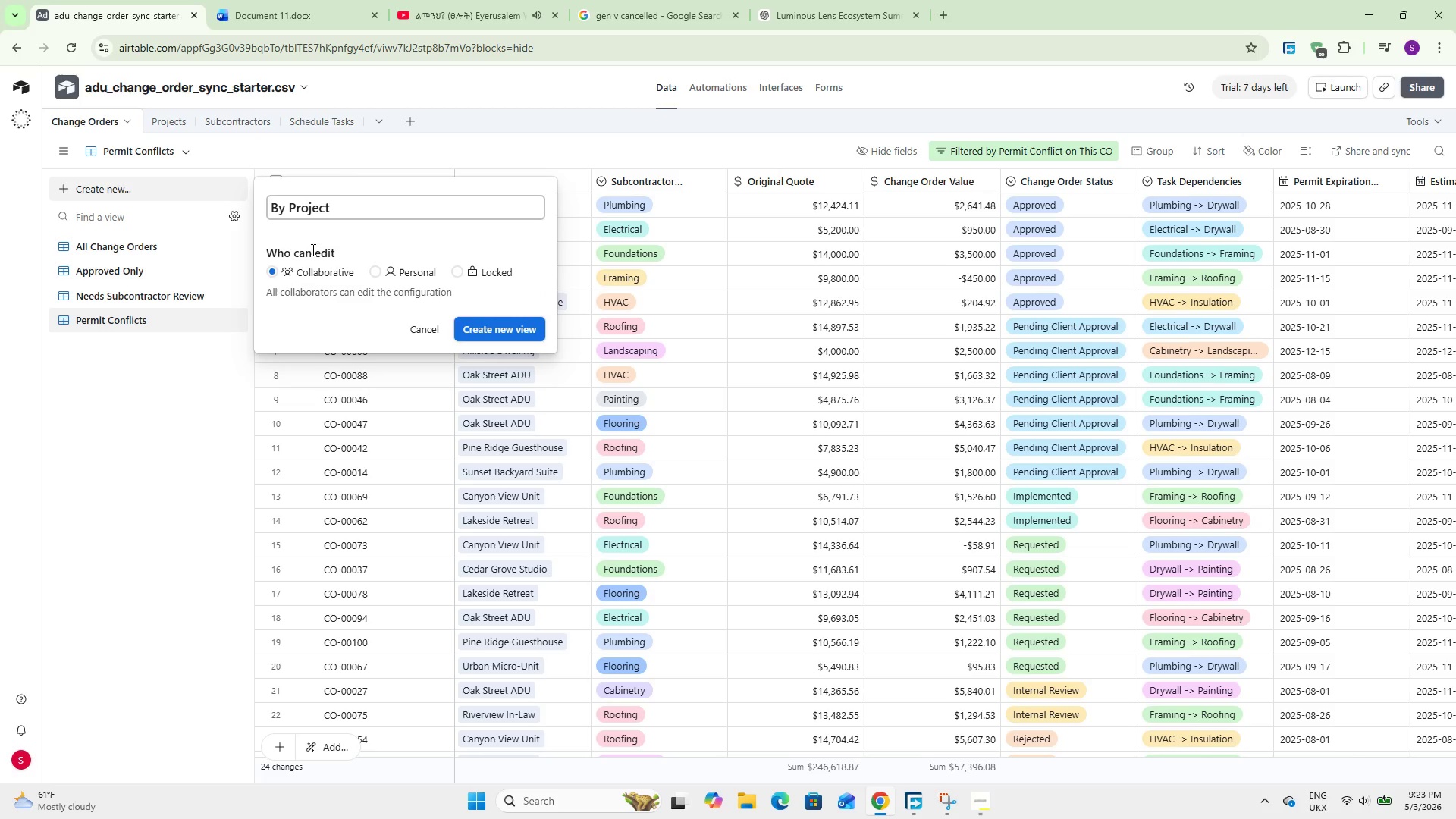 
left_click([496, 325])
 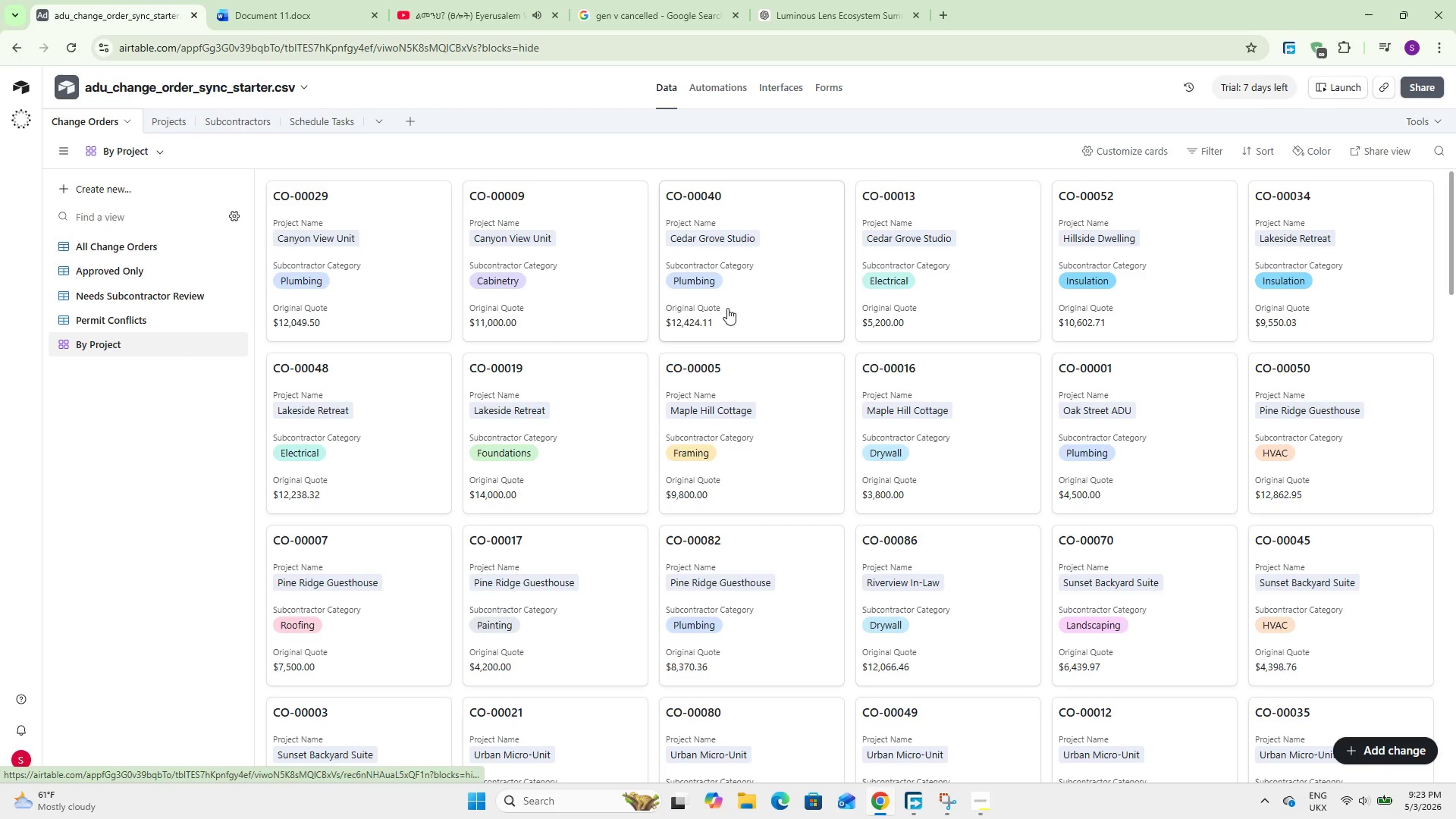 
wait(14.7)
 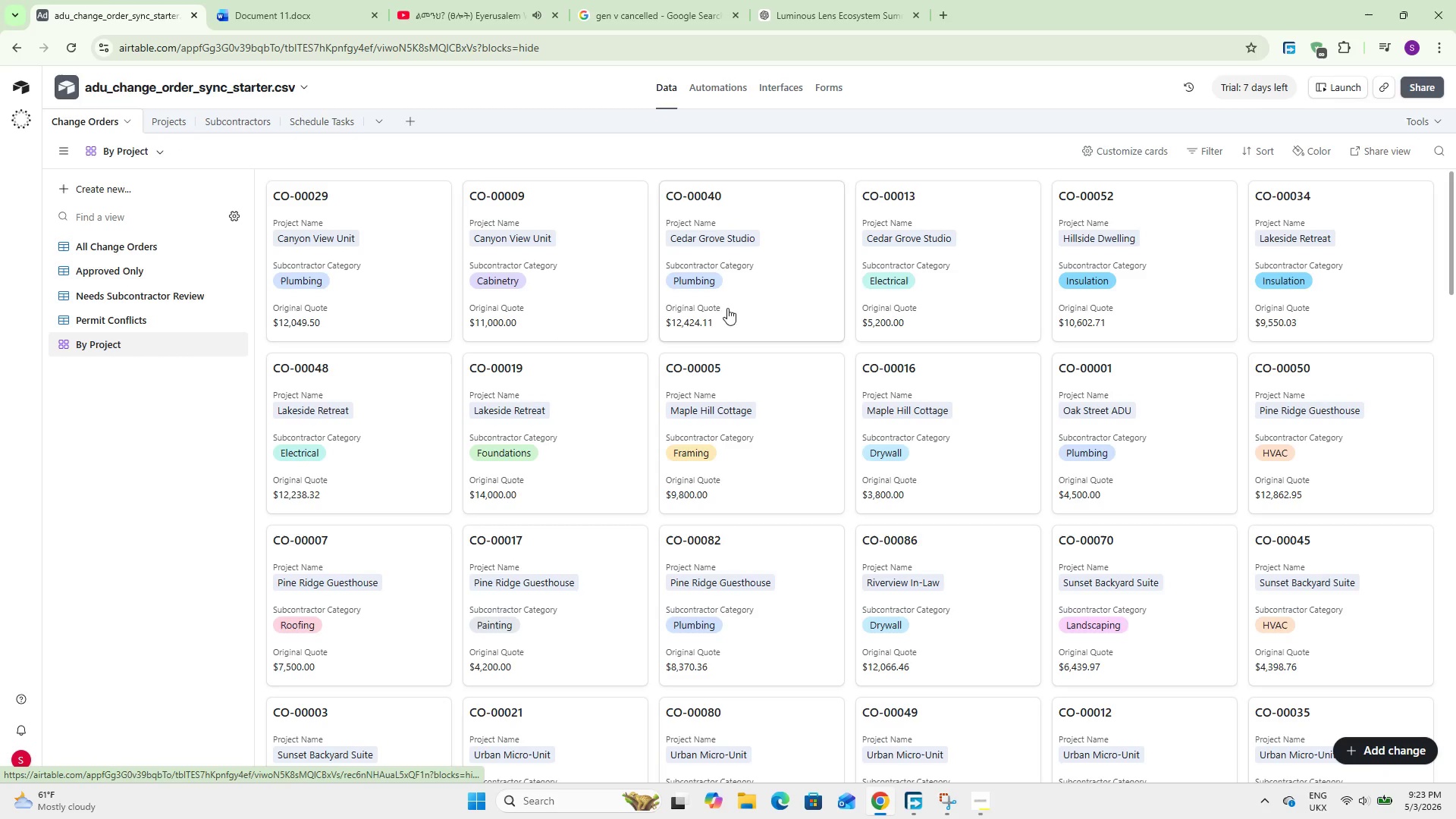 
left_click([1129, 146])
 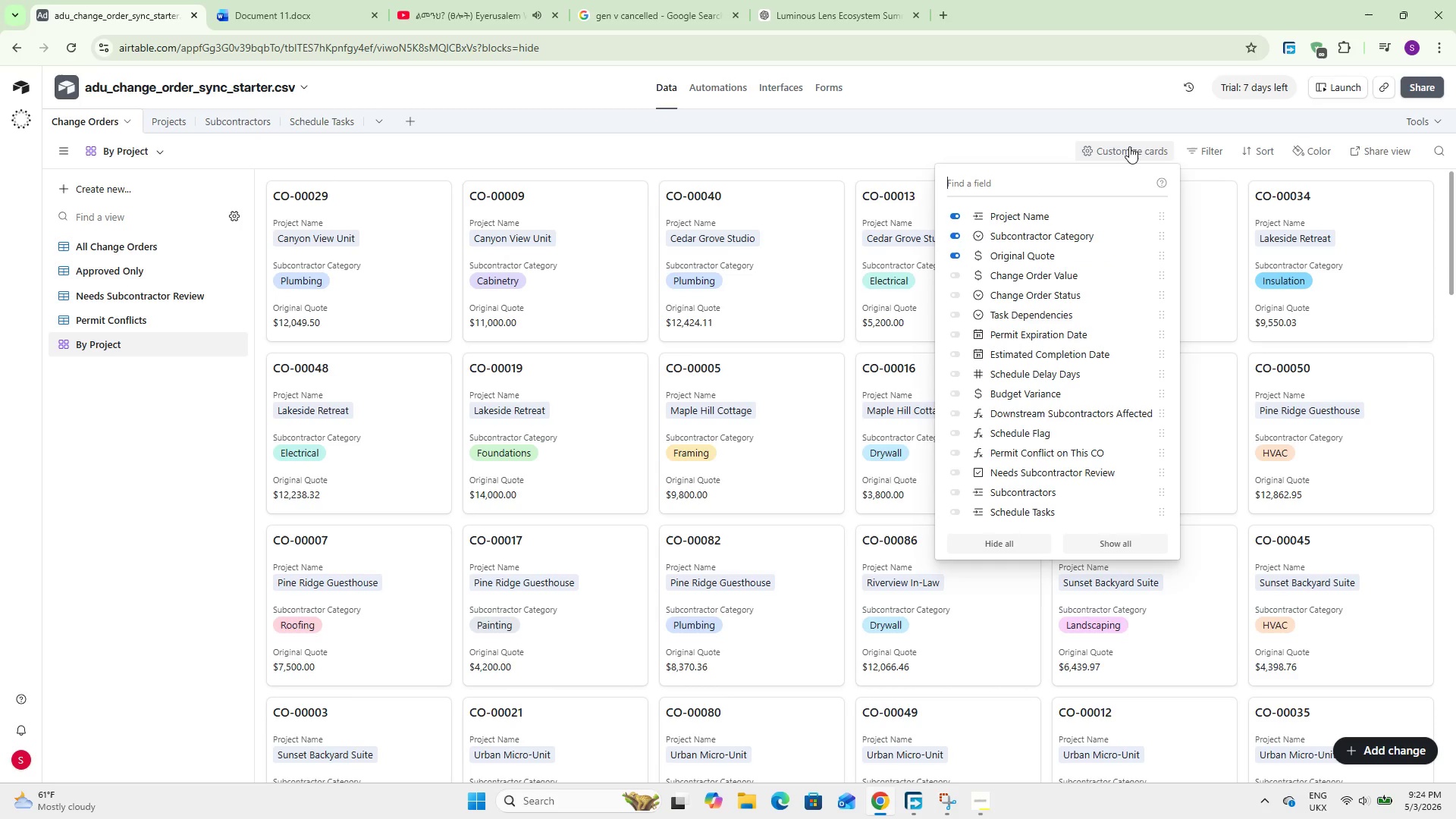 
wait(8.97)
 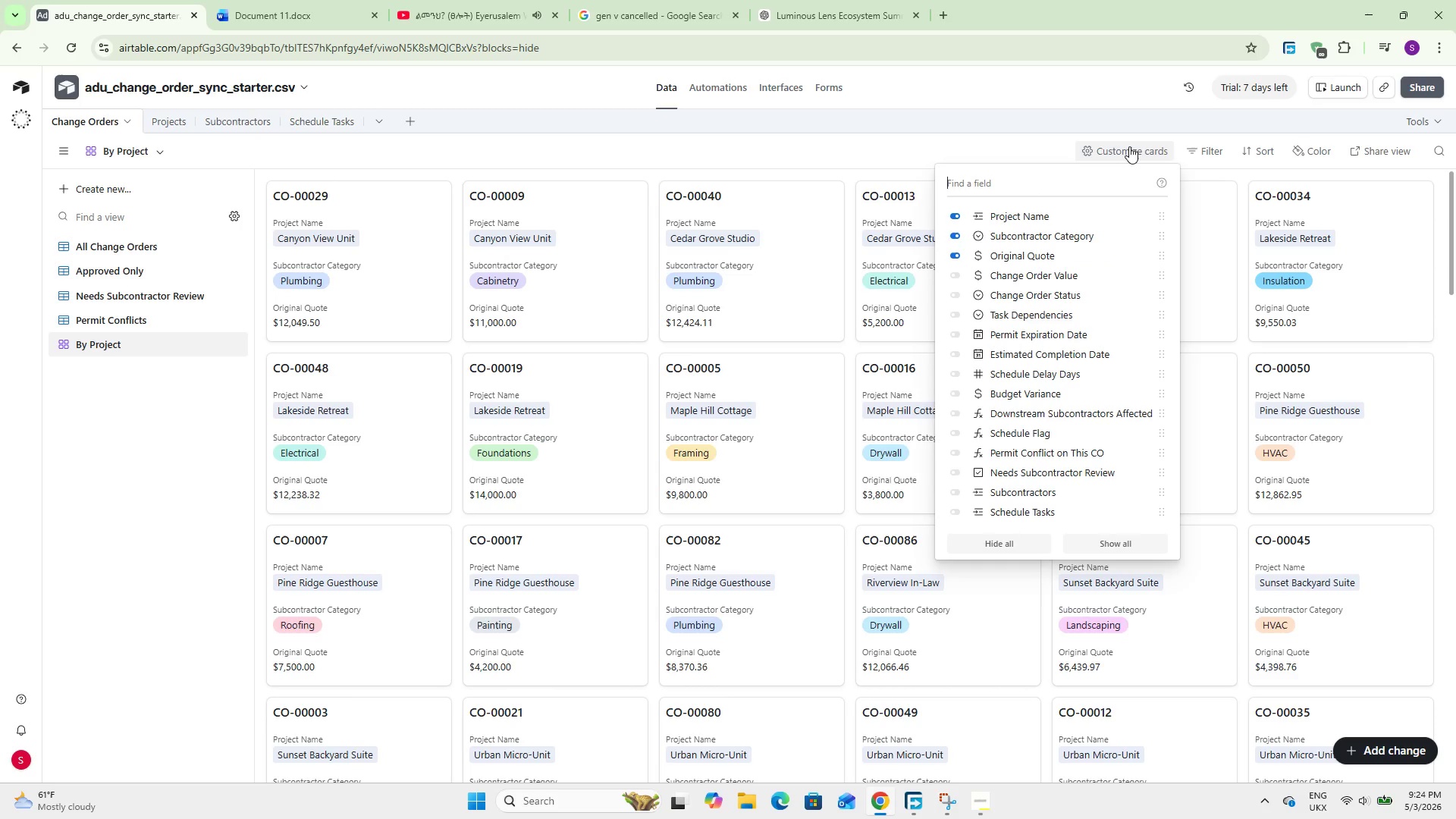 
left_click([1129, 146])
 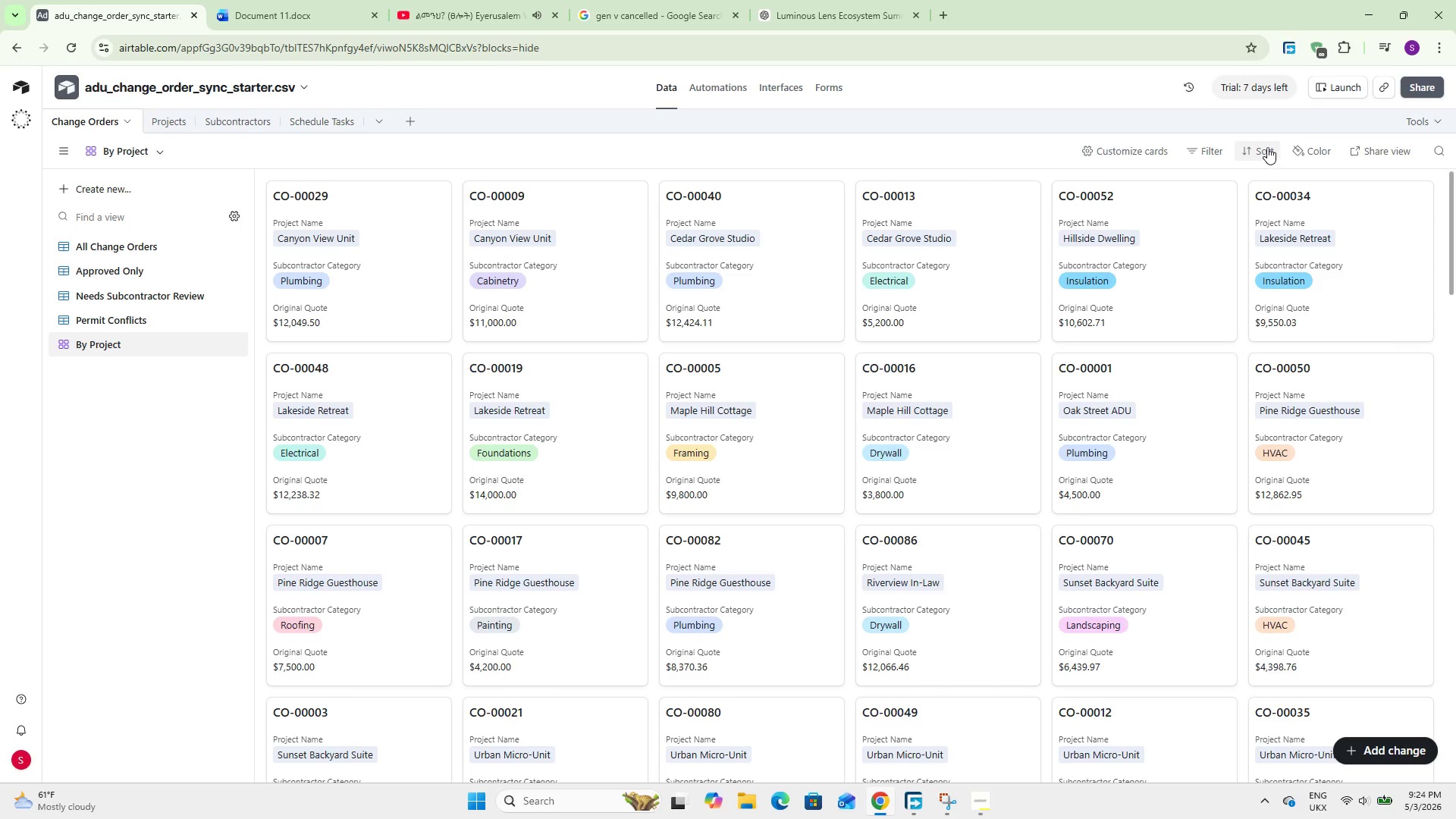 
left_click([1254, 143])
 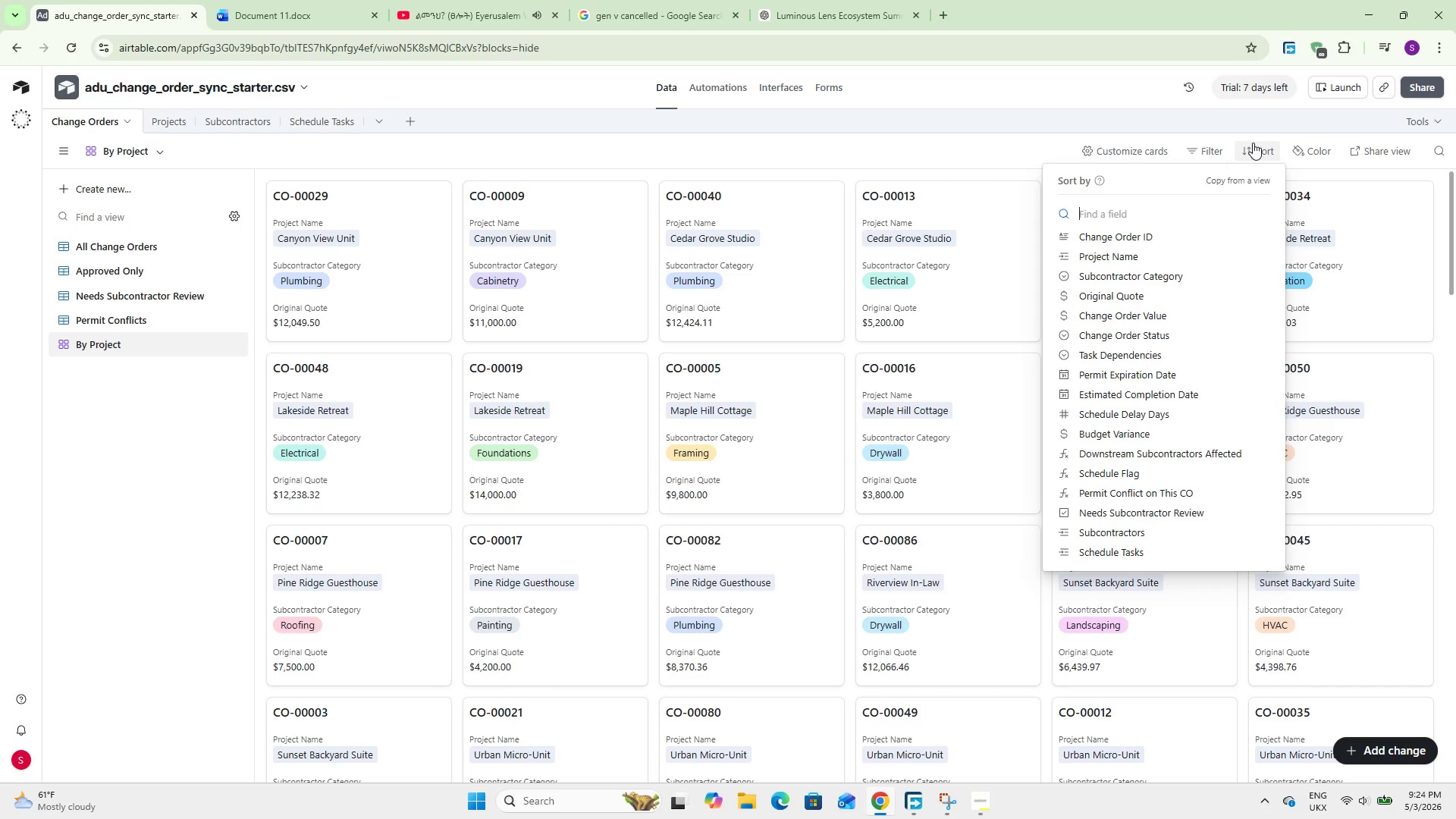 
wait(5.22)
 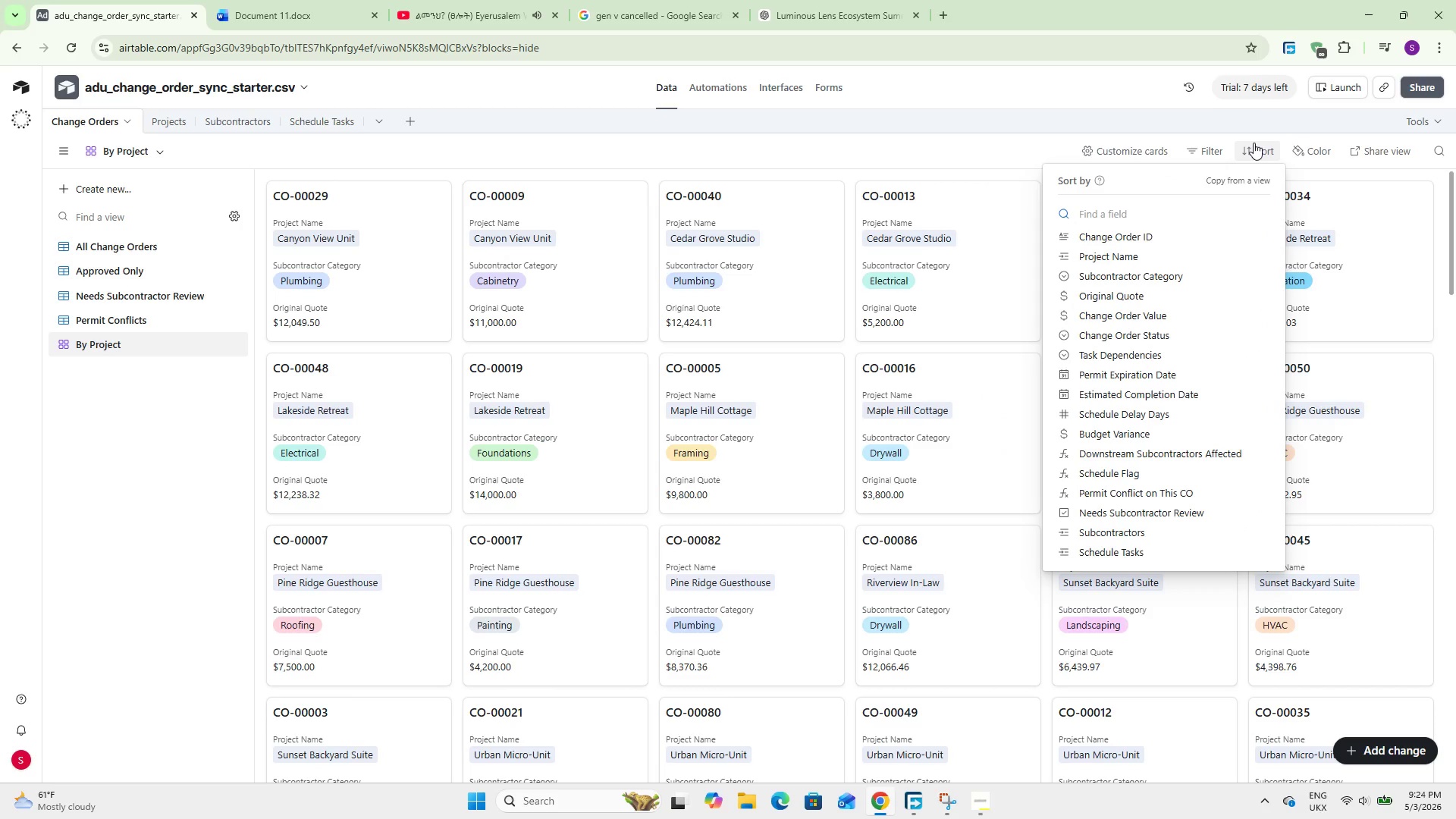 
left_click([1076, 261])
 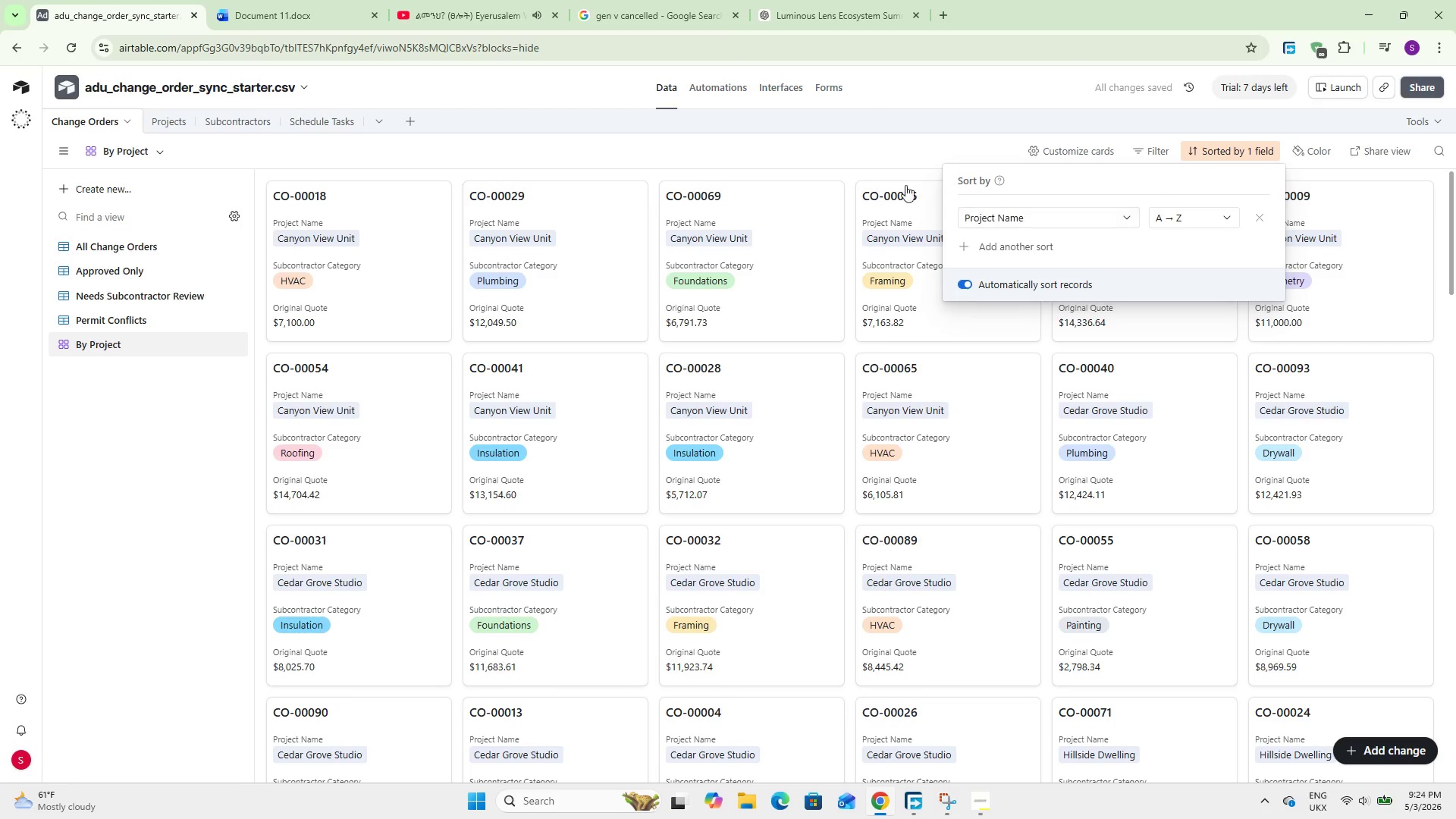 
left_click([877, 140])
 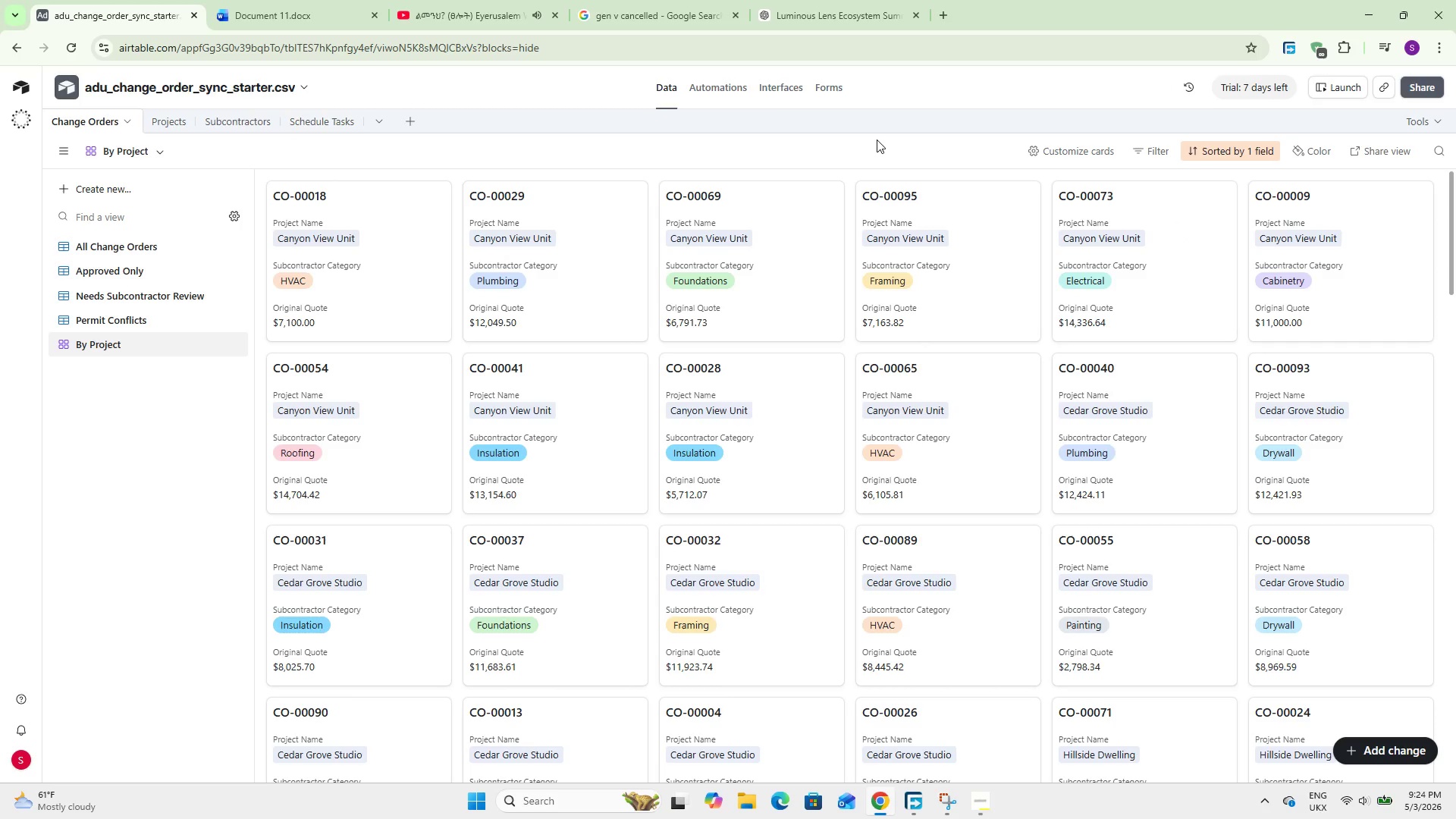 
wait(10.52)
 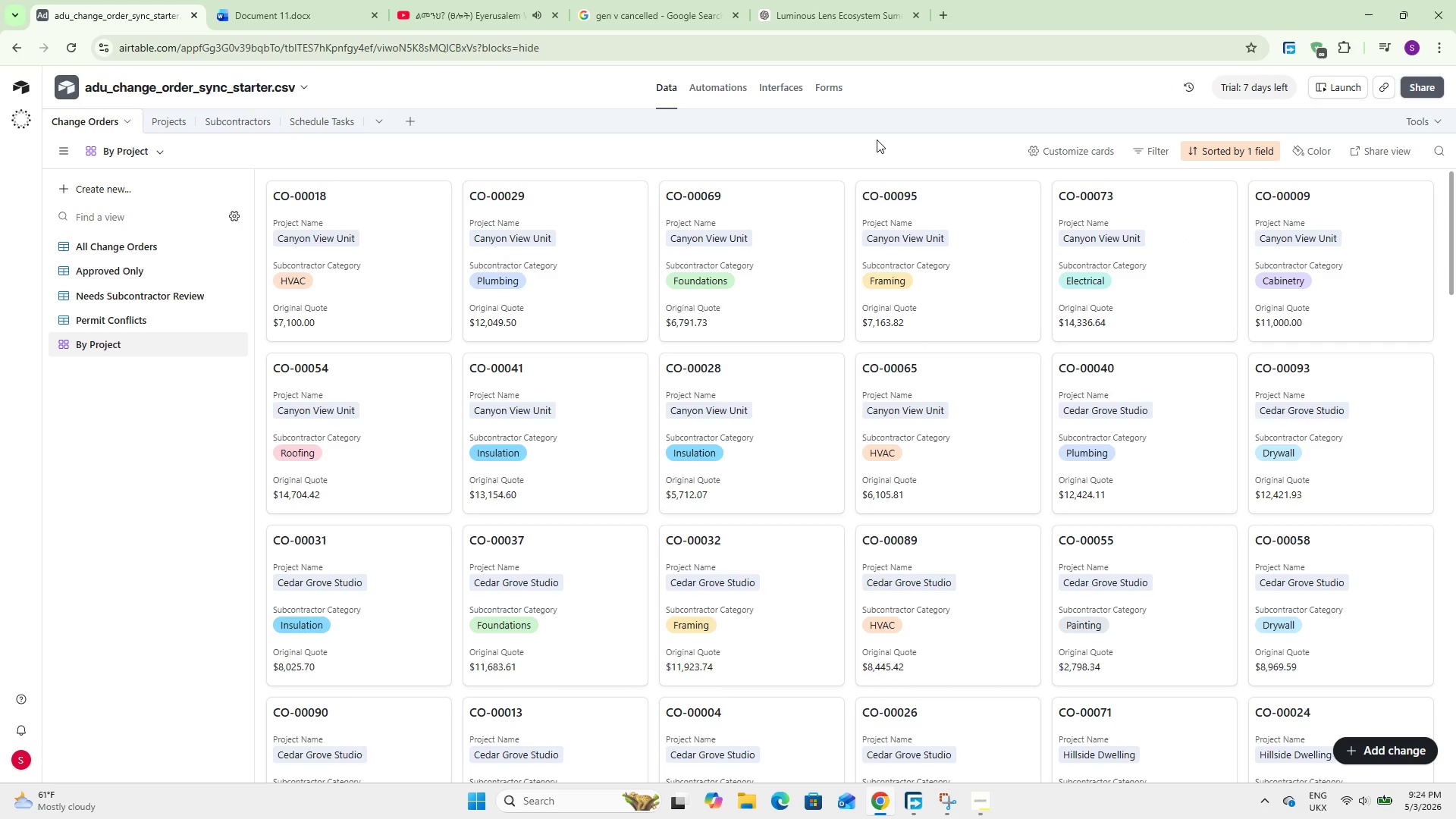 
scroll: coordinate [528, 382], scroll_direction: down, amount: 11.0
 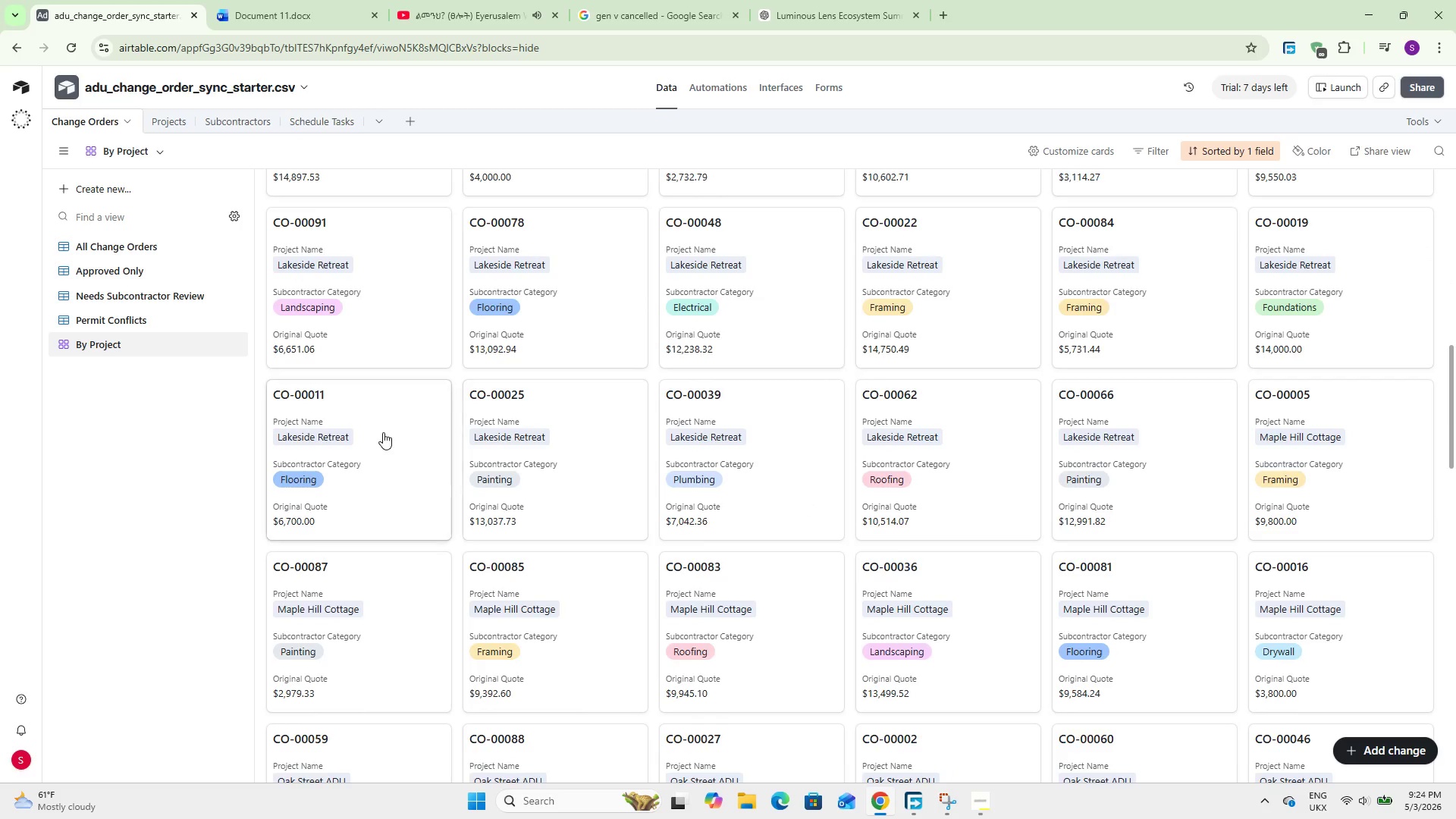 
right_click([383, 432])
 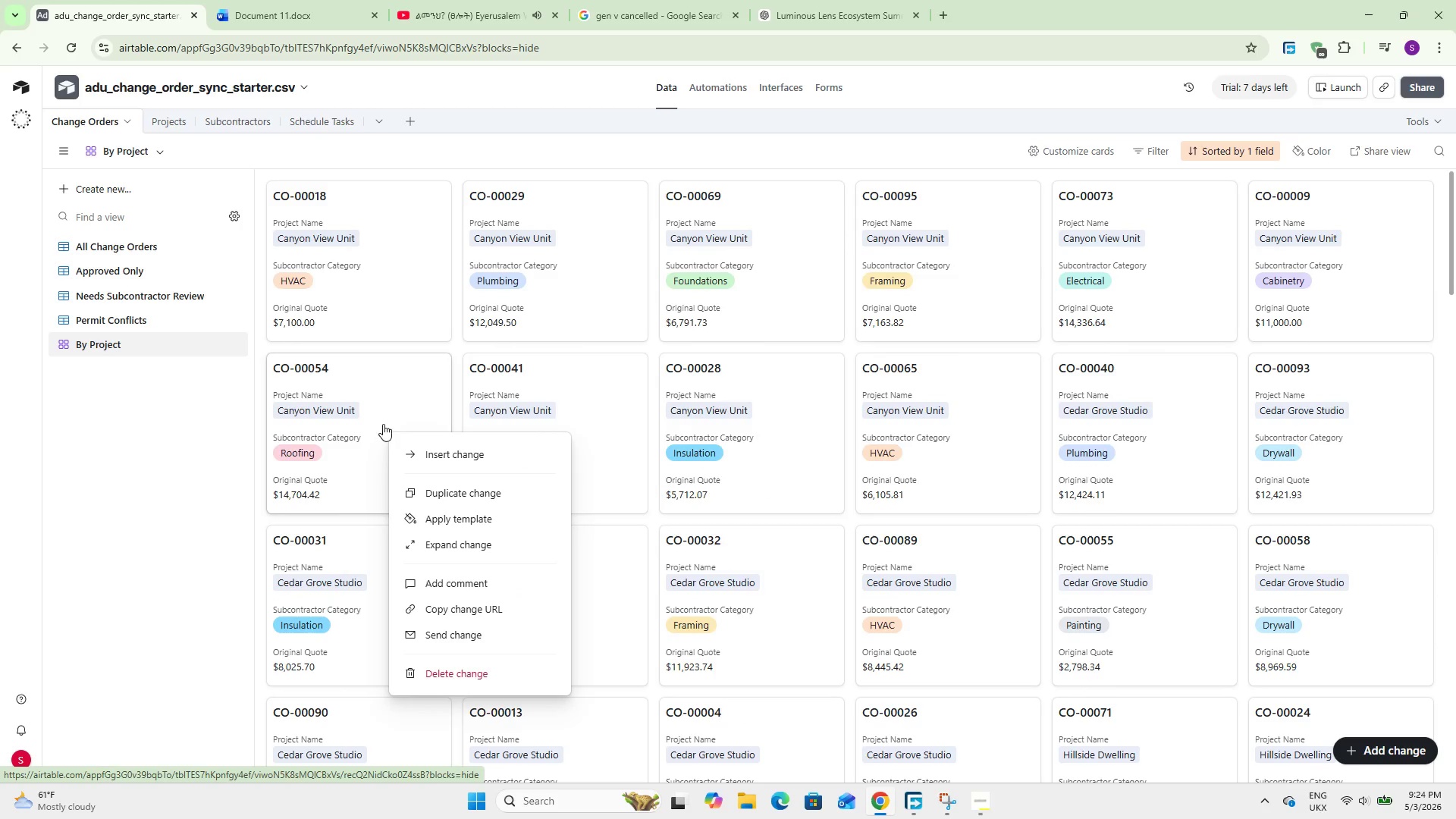 
scroll: coordinate [383, 432], scroll_direction: up, amount: 14.0
 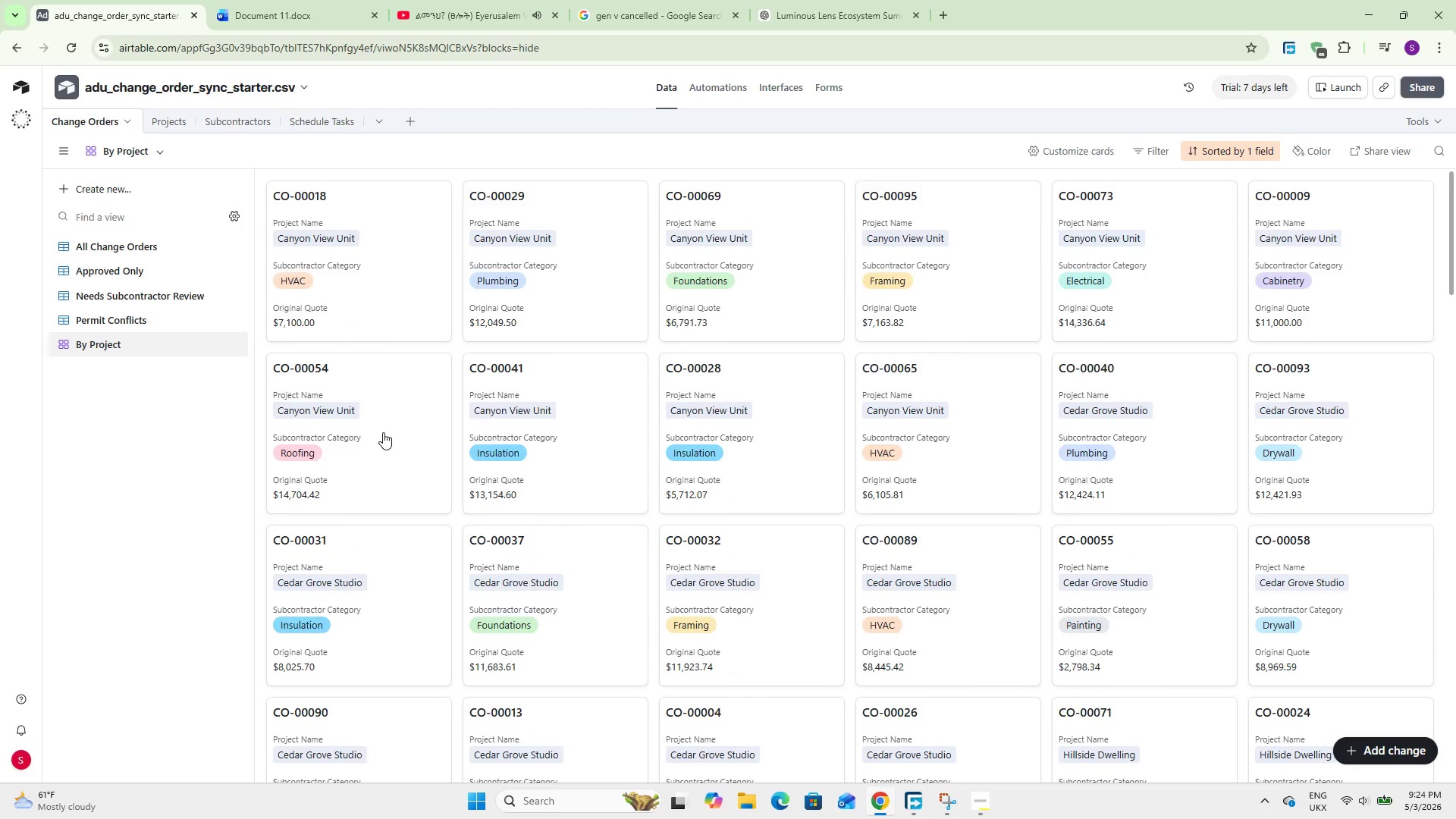 
left_click([383, 423])
 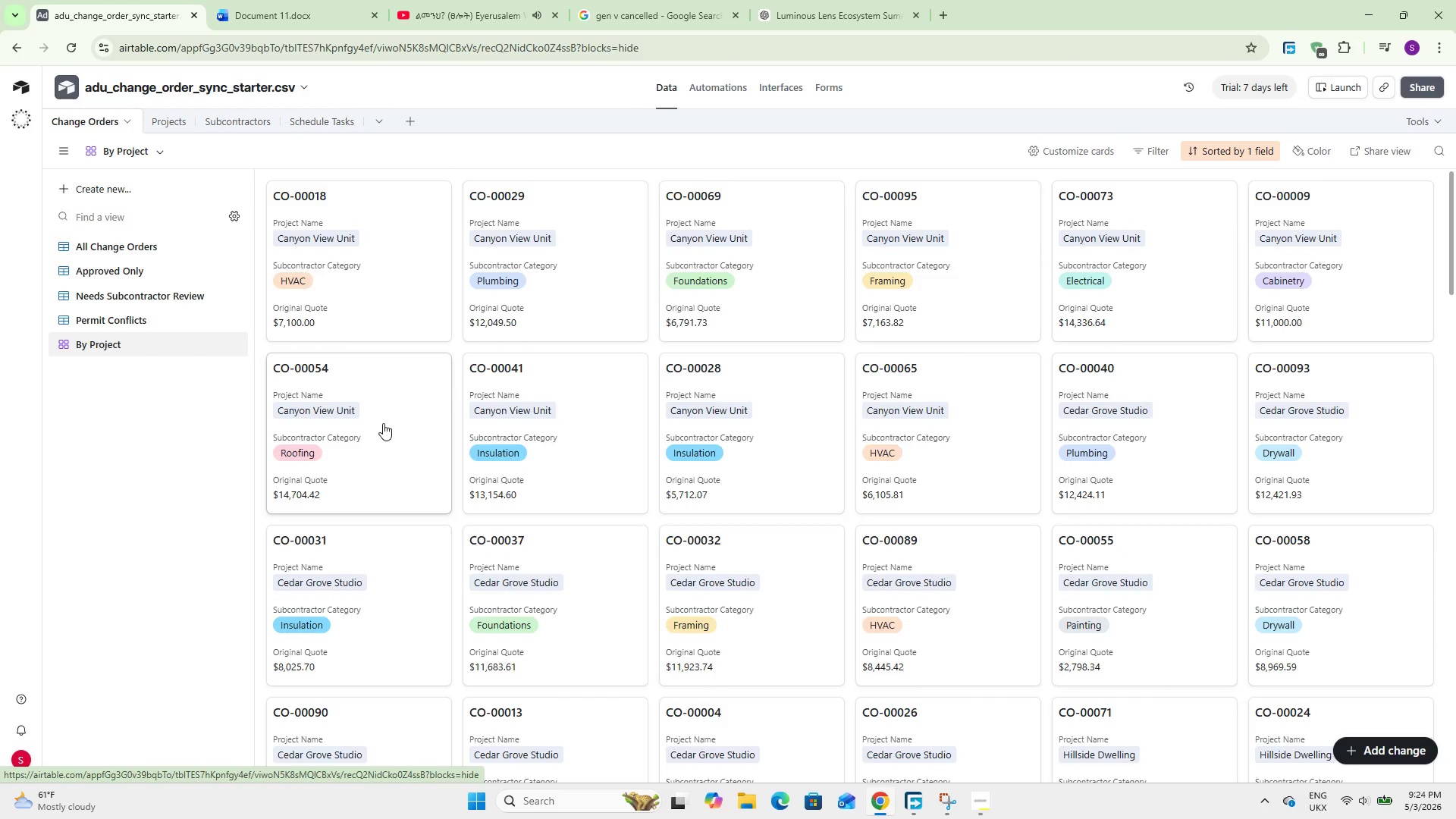 
left_click([383, 423])
 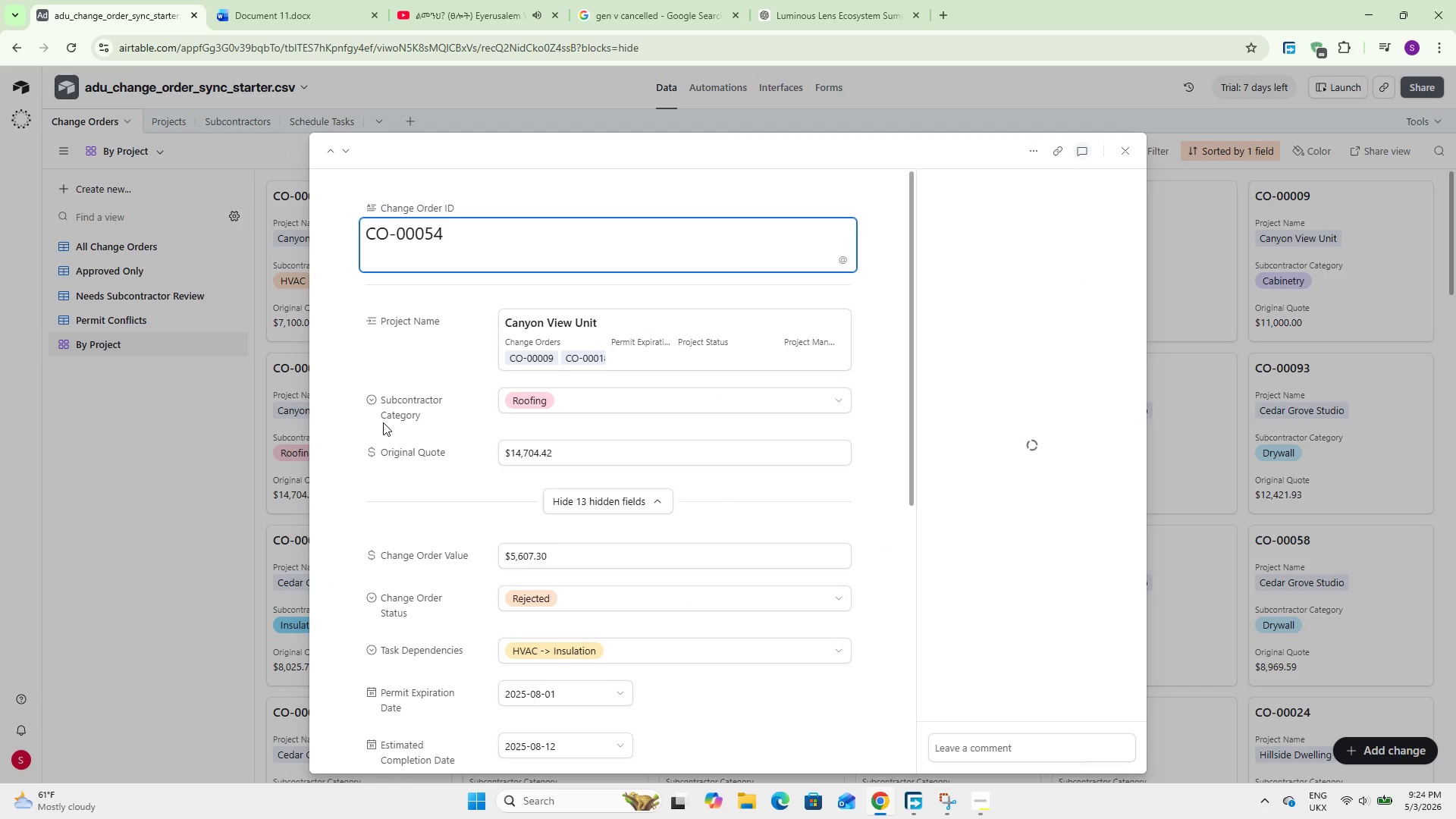 
scroll: coordinate [390, 461], scroll_direction: down, amount: 4.0
 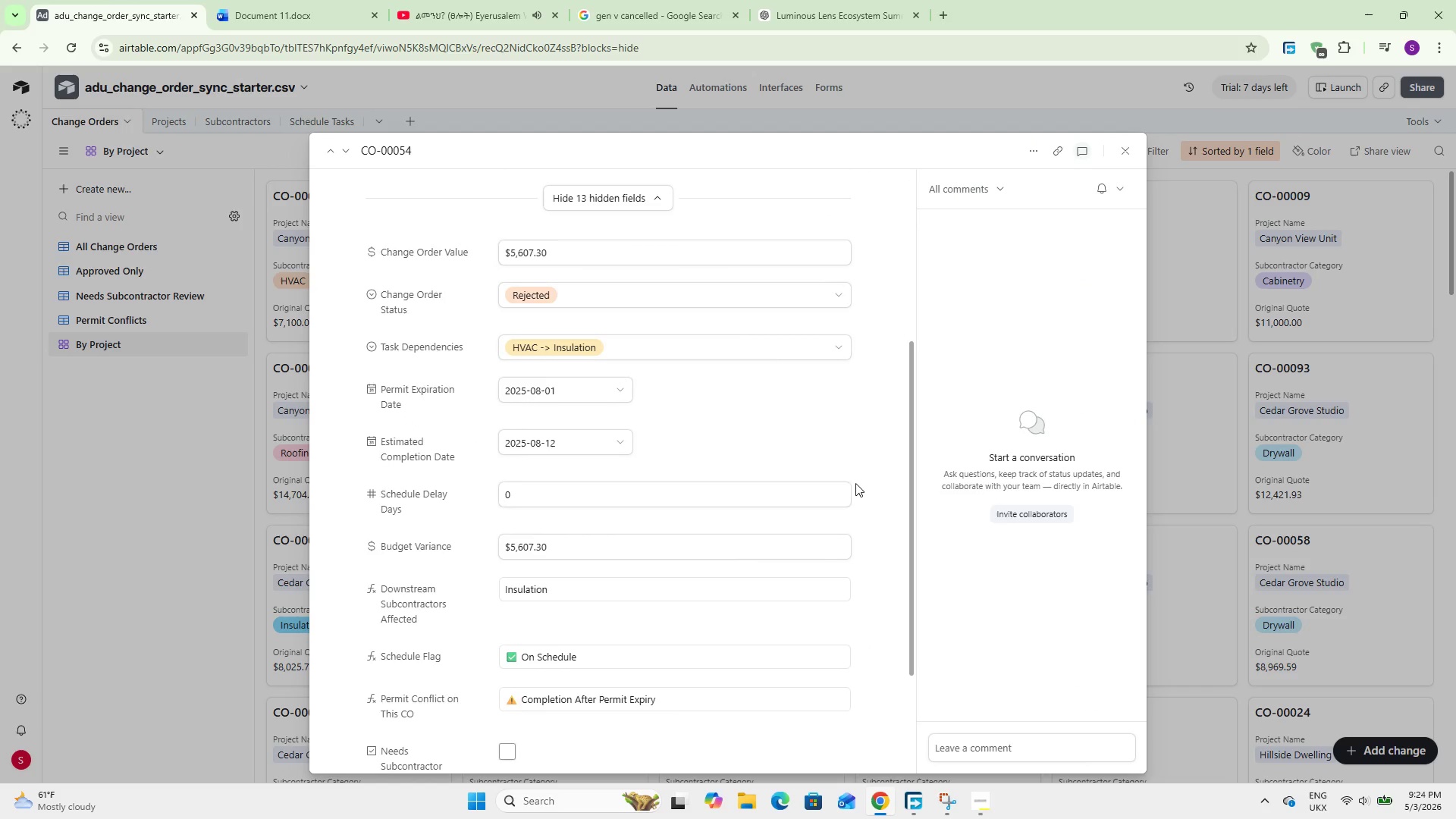 
scroll: coordinate [550, 483], scroll_direction: up, amount: 5.0
 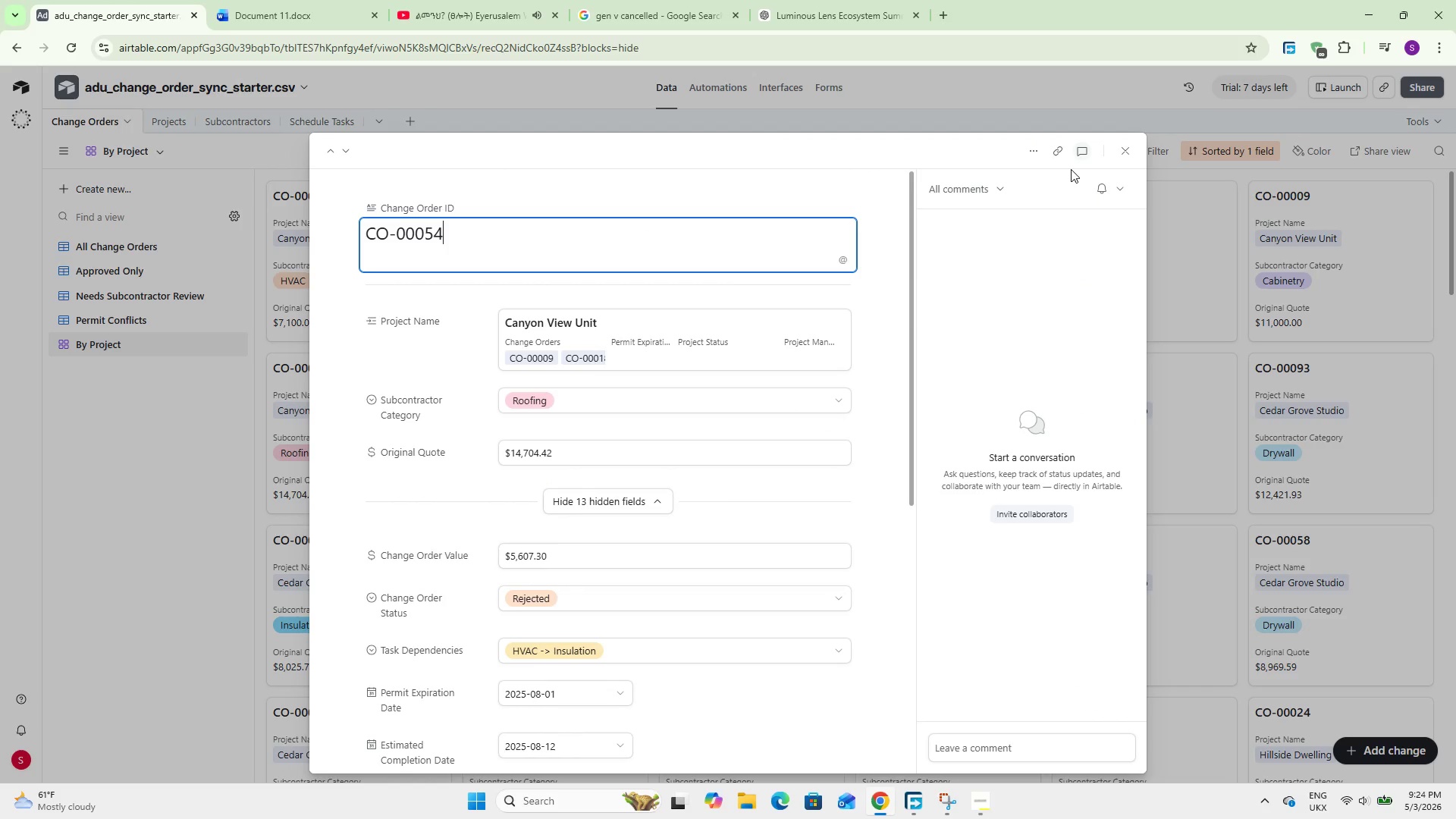 
left_click([1116, 146])
 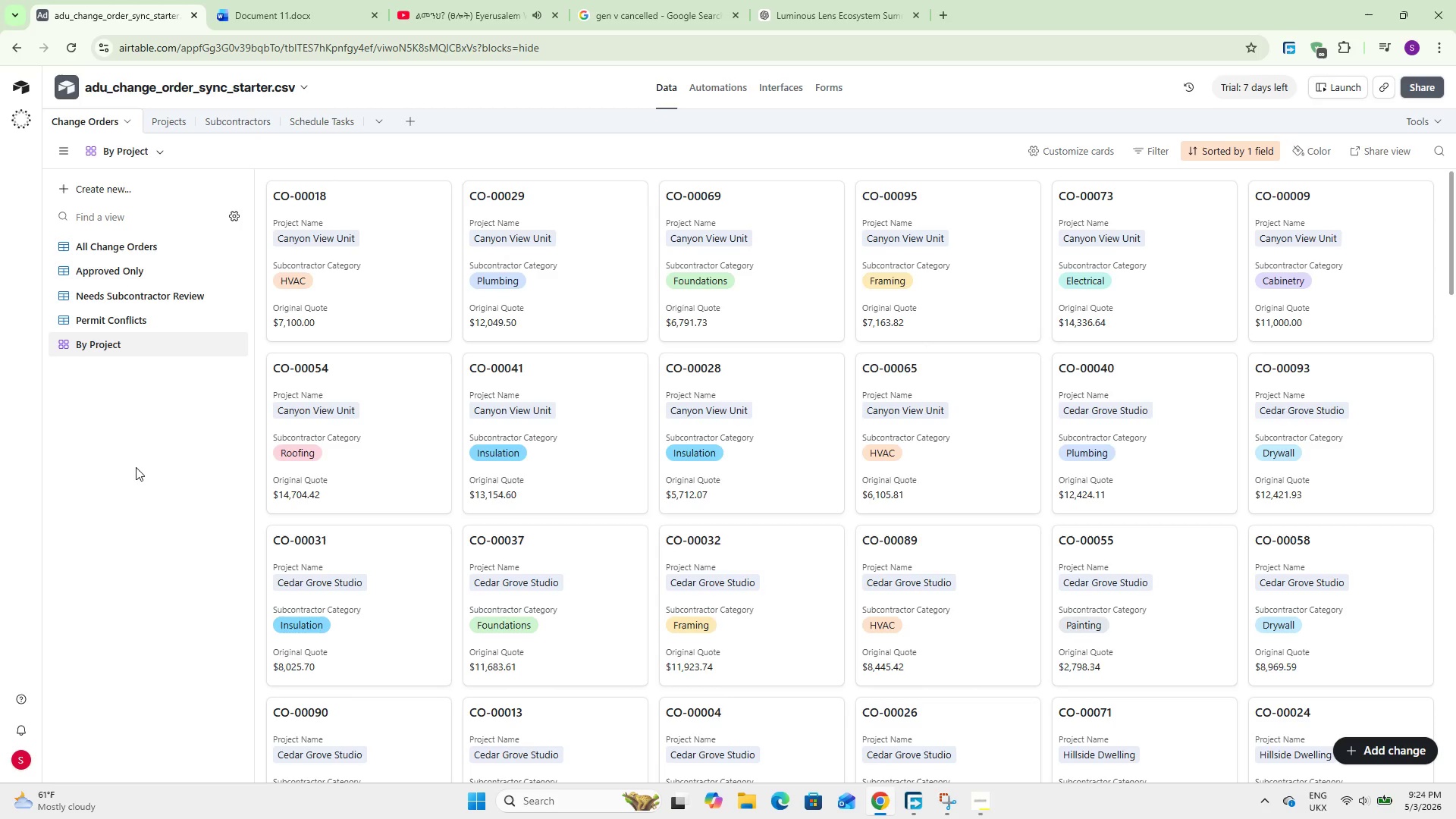 
wait(21.0)
 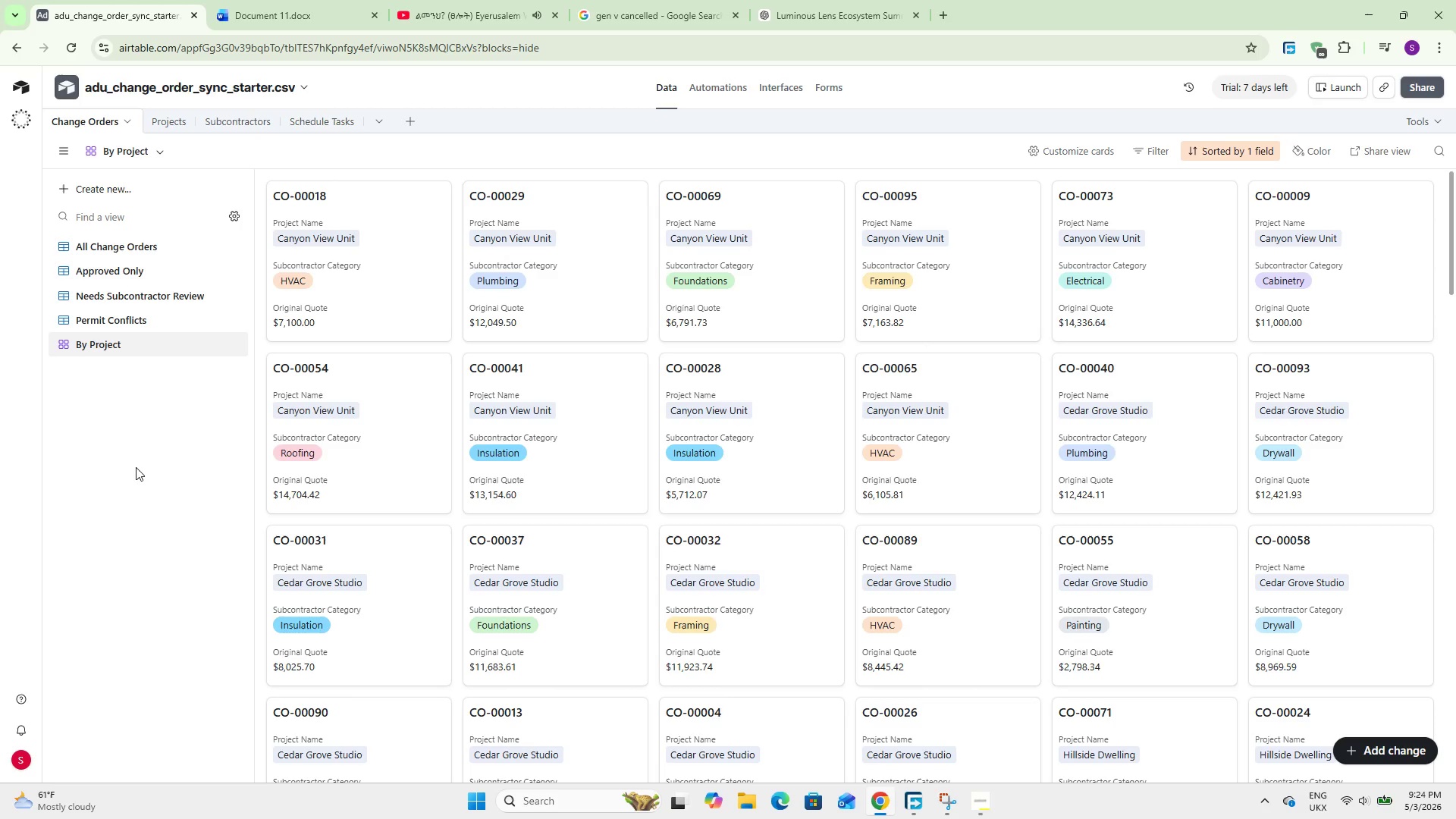 
left_click([168, 118])
 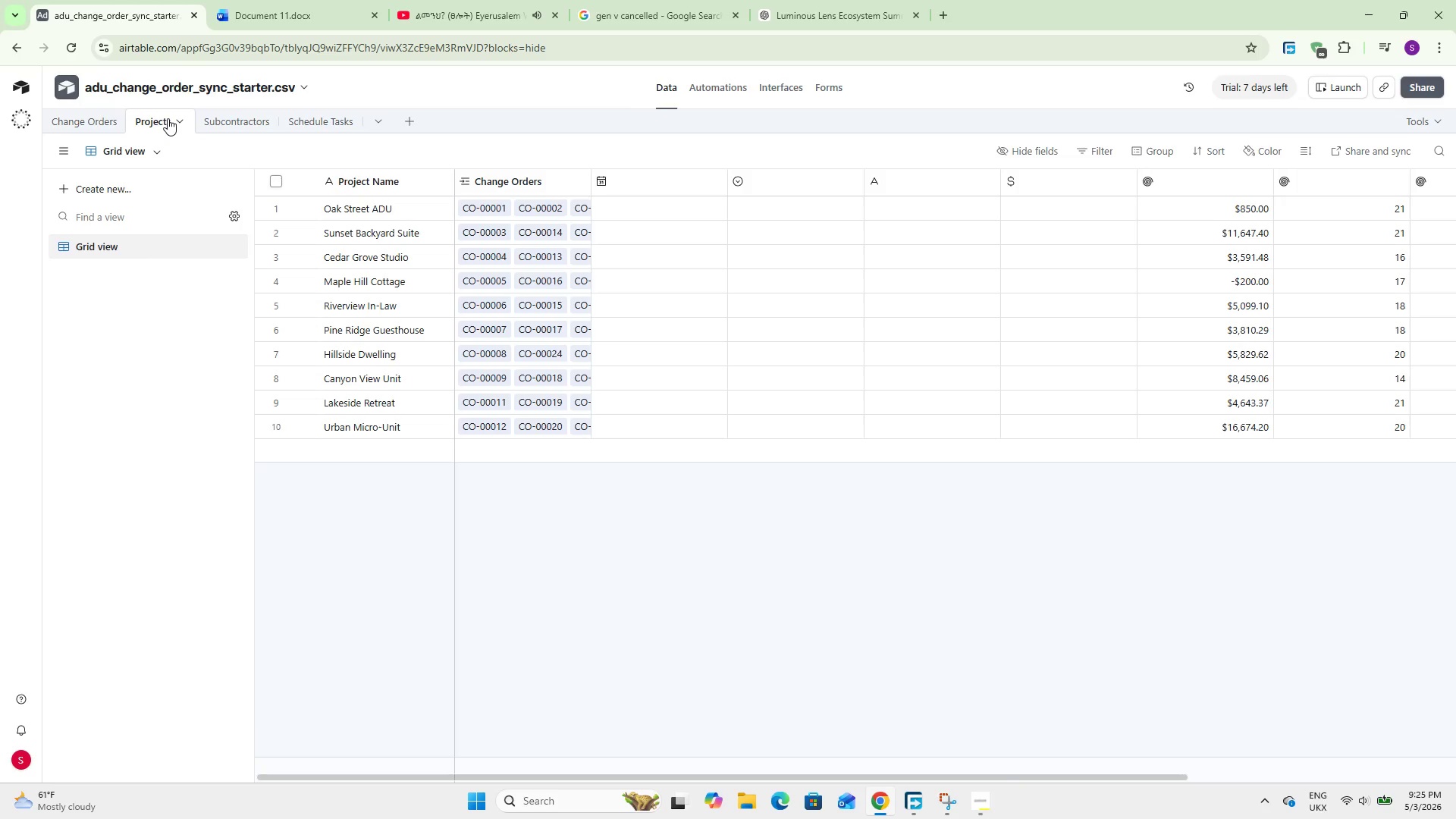 
wait(7.58)
 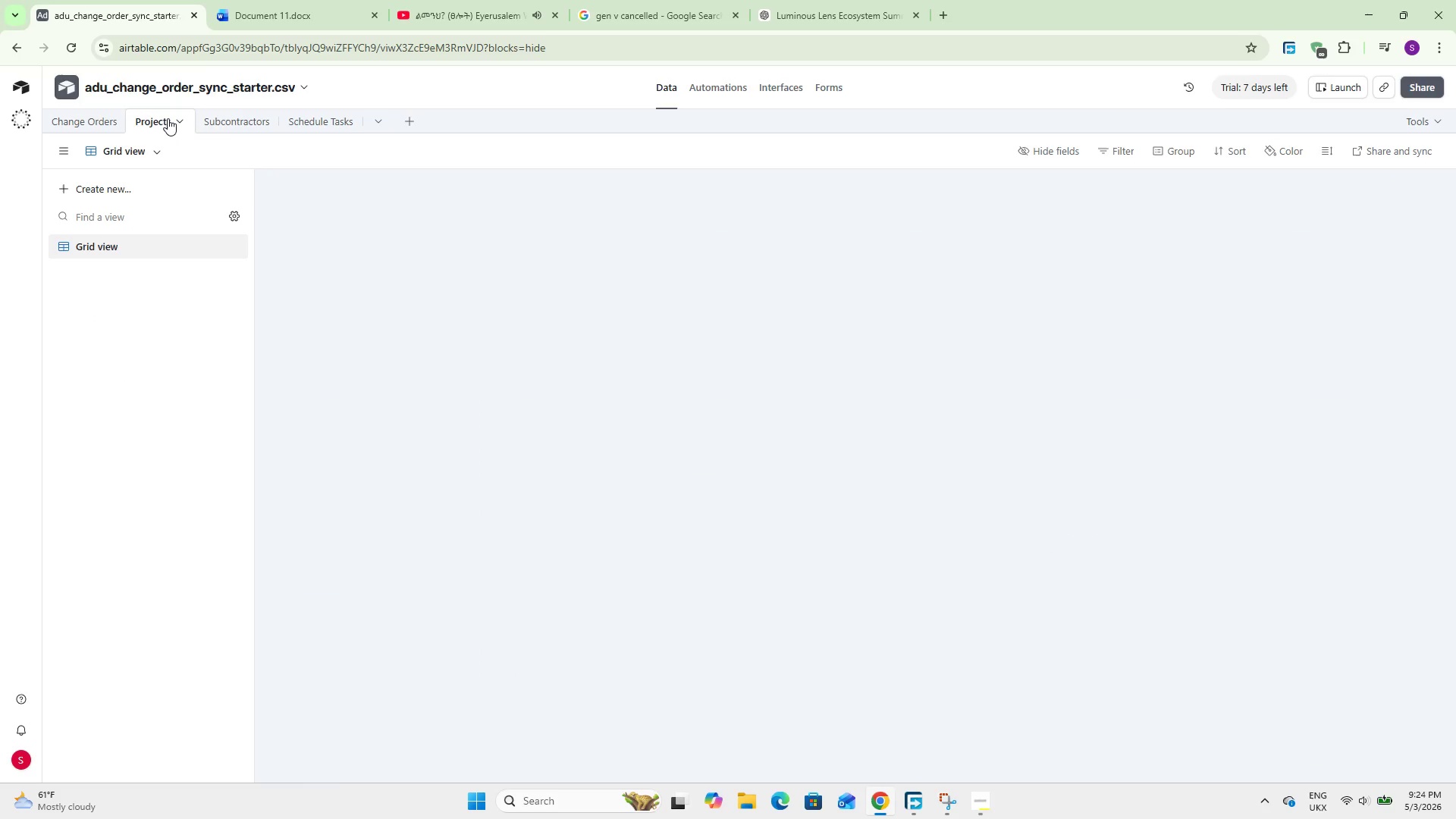 
double_click([109, 245])
 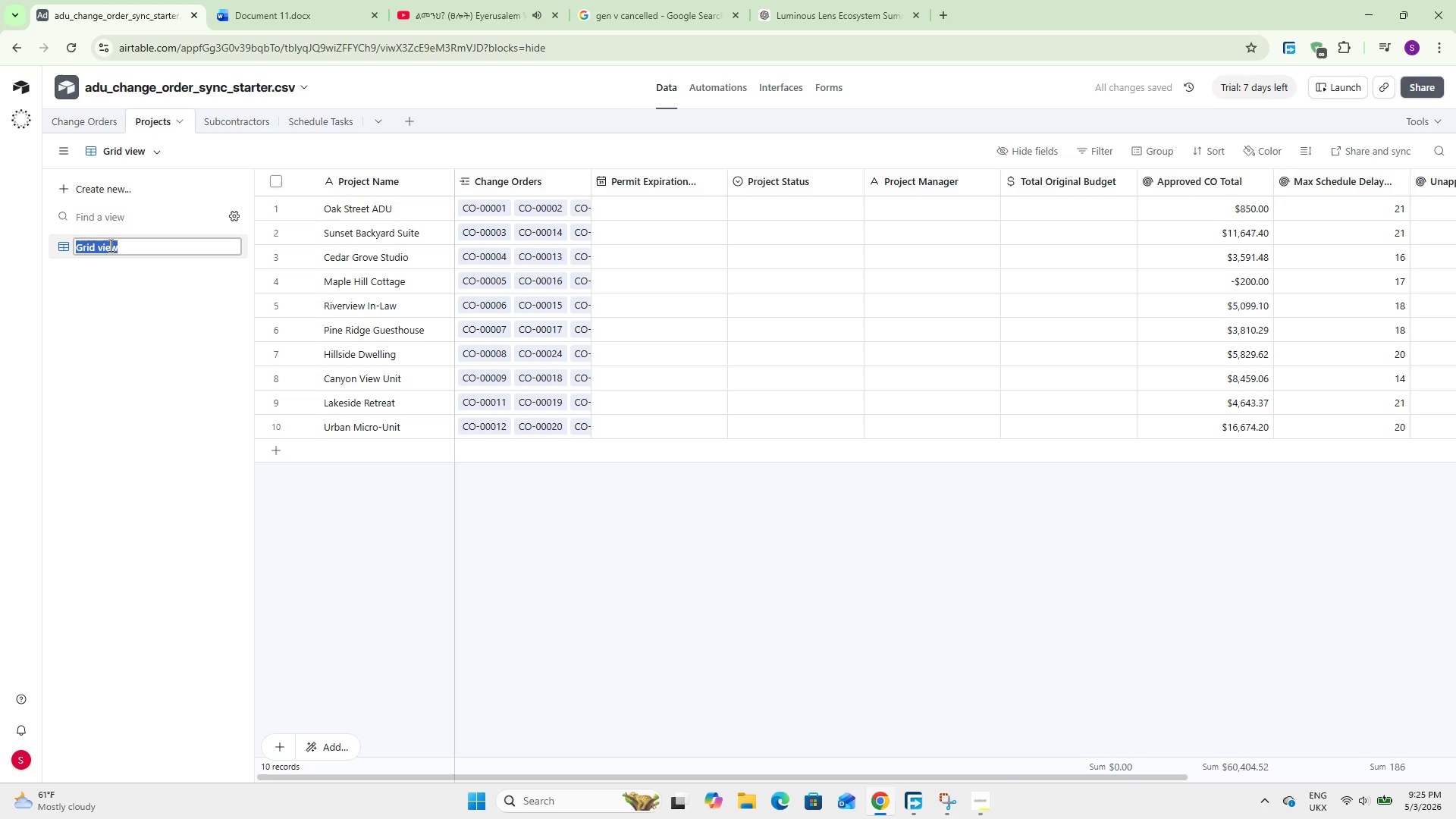 
wait(5.69)
 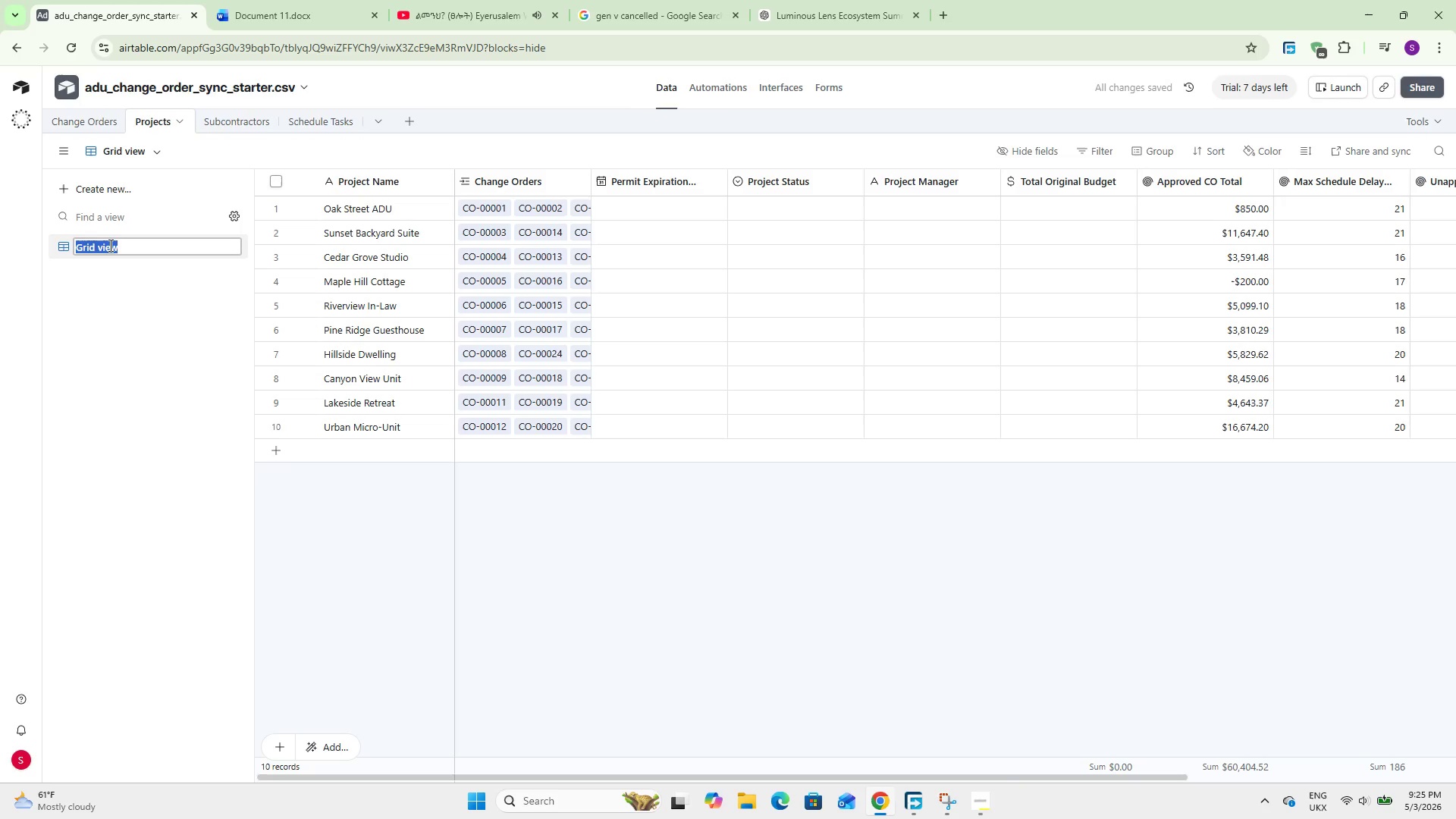 
type(Project h)
key(Backspace)
type(Health Grid)
 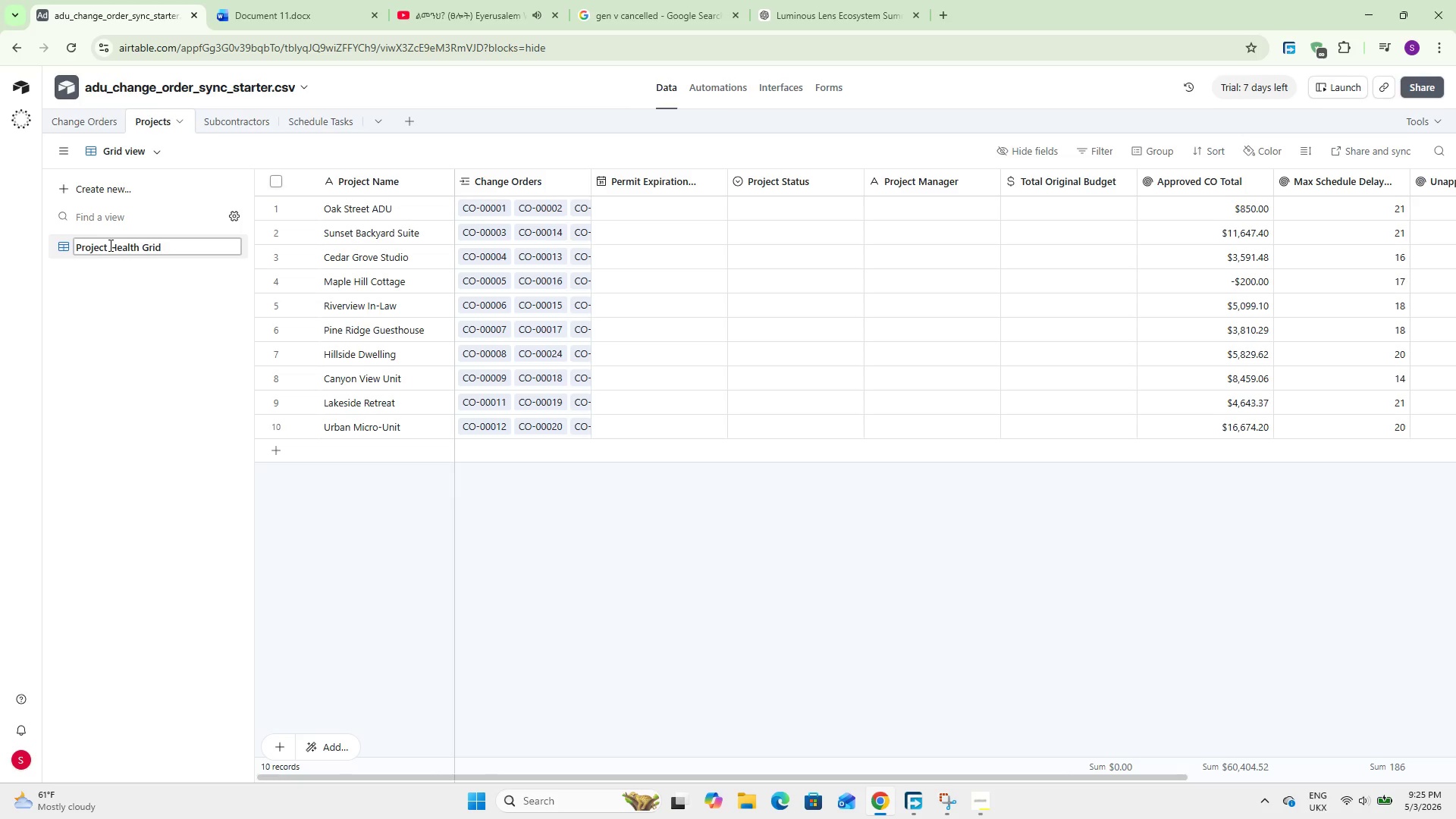 
wait(6.67)
 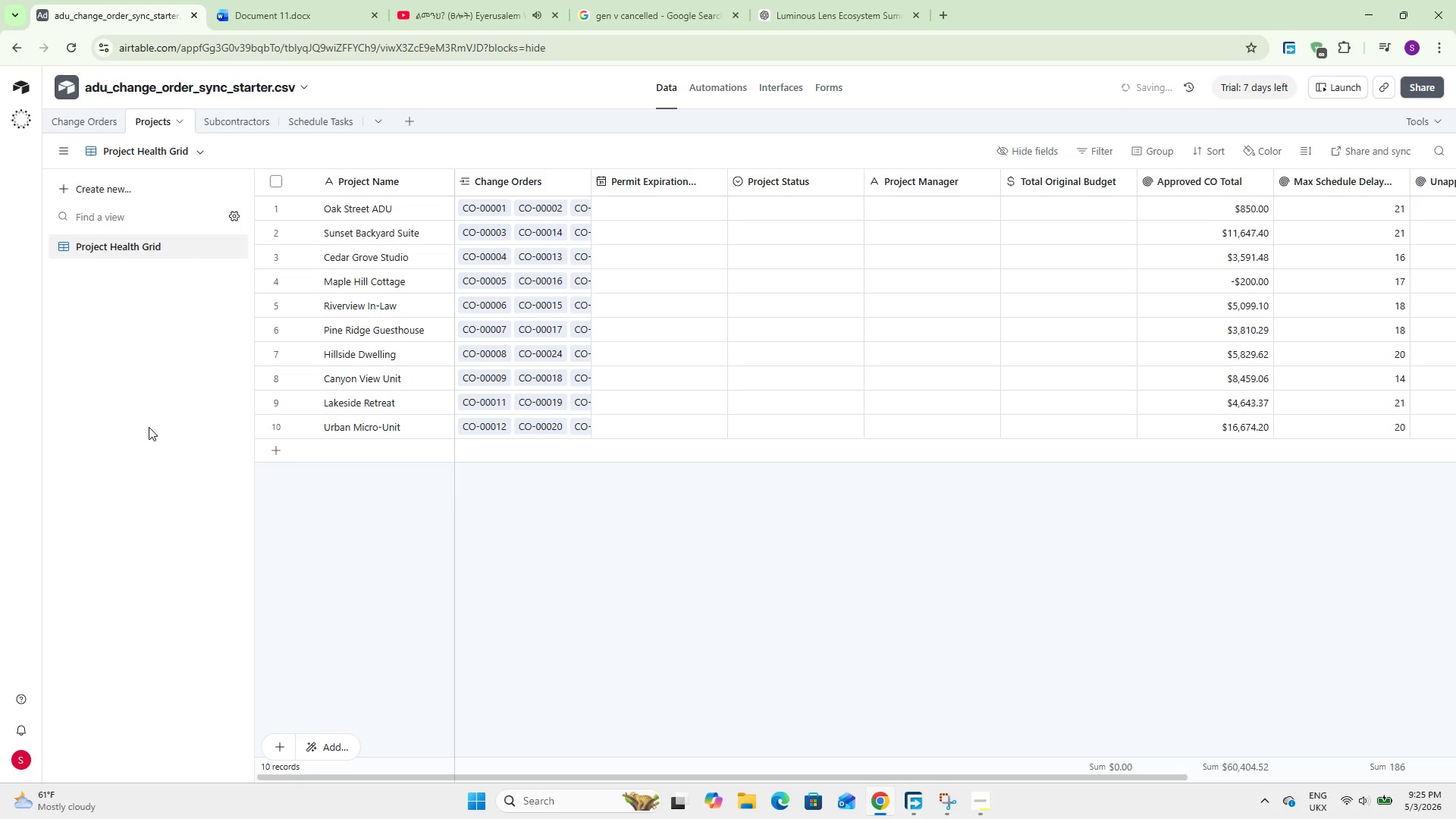 
left_click([1214, 154])
 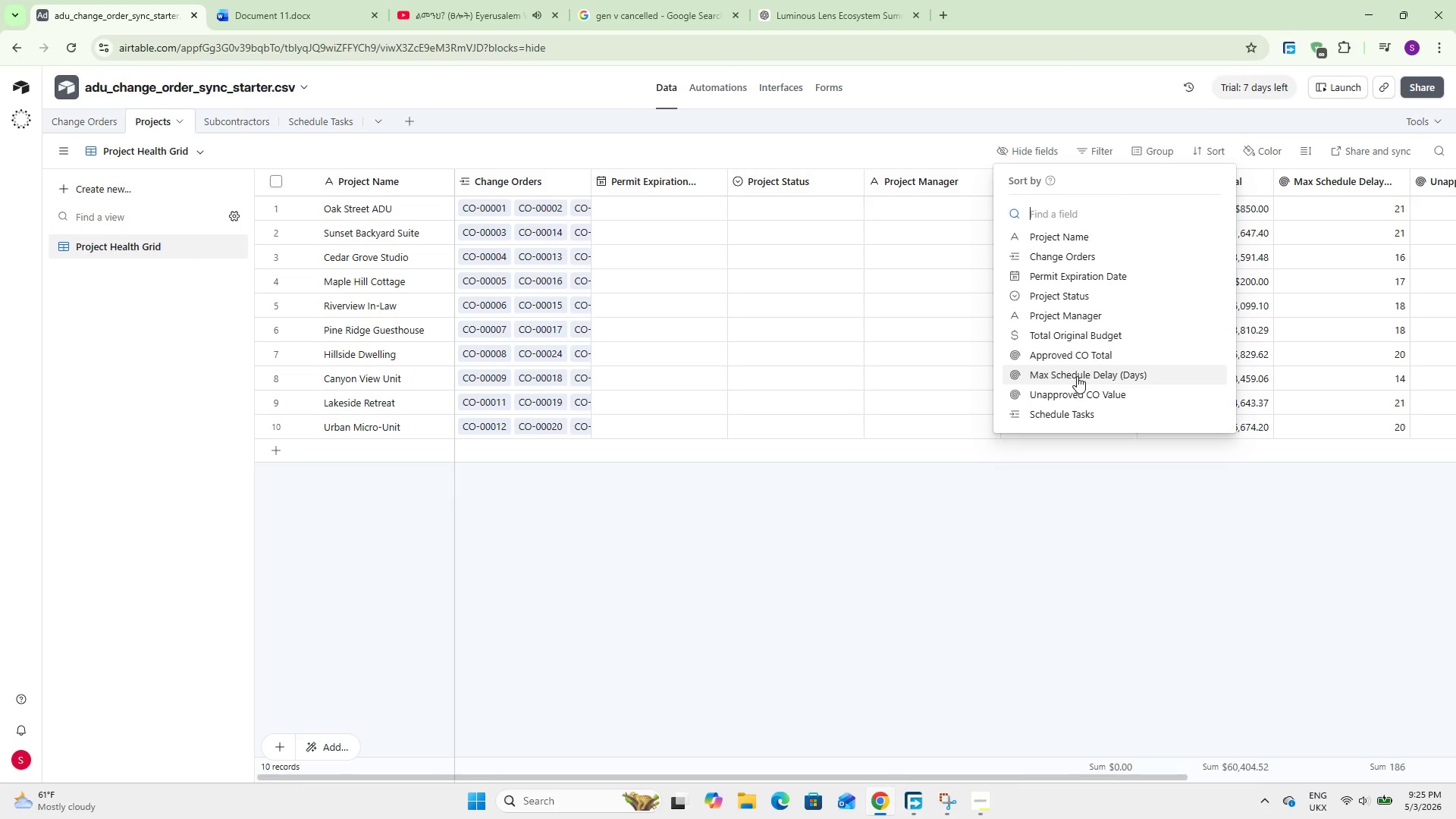 
wait(6.61)
 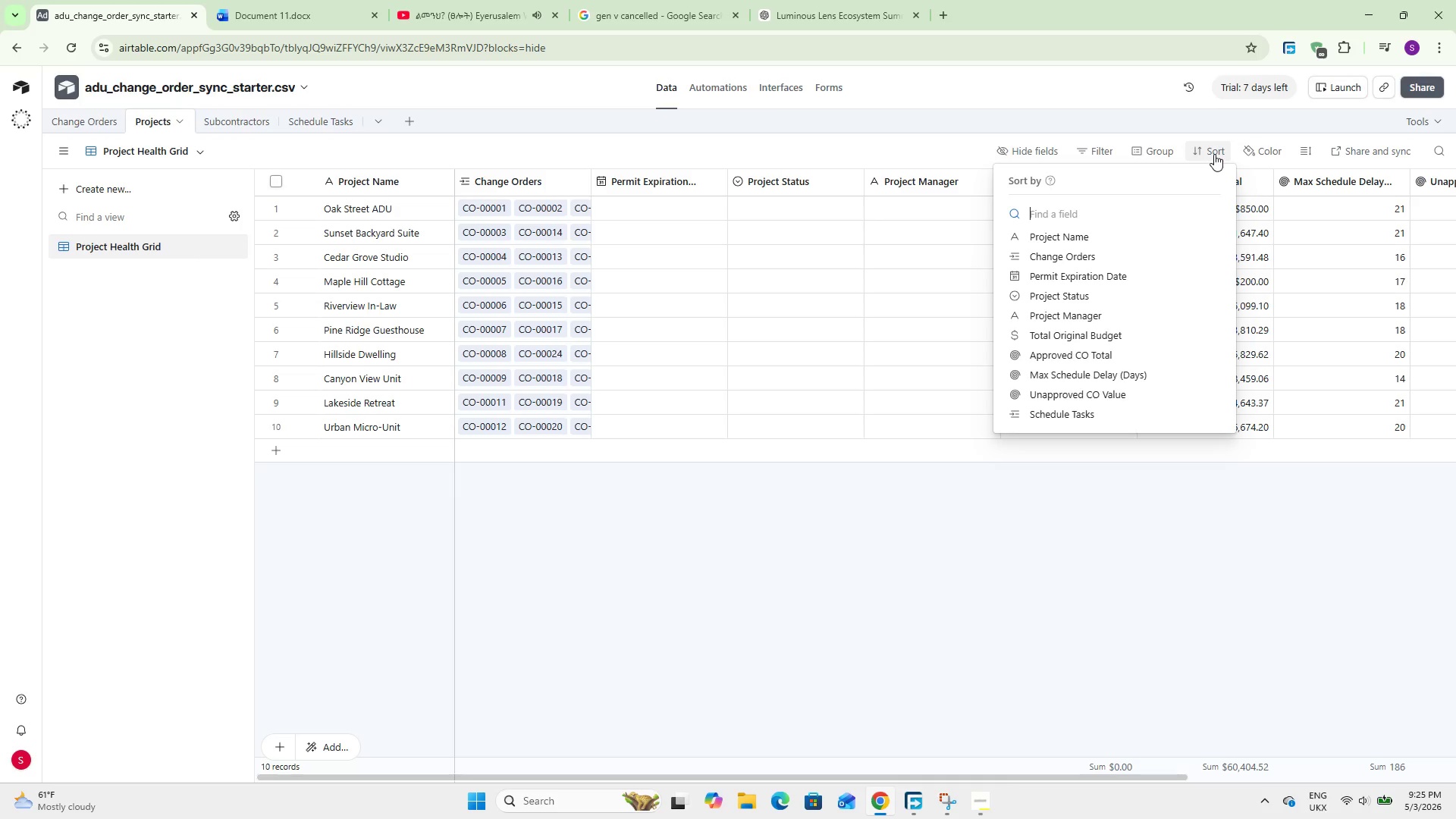 
left_click([1077, 376])
 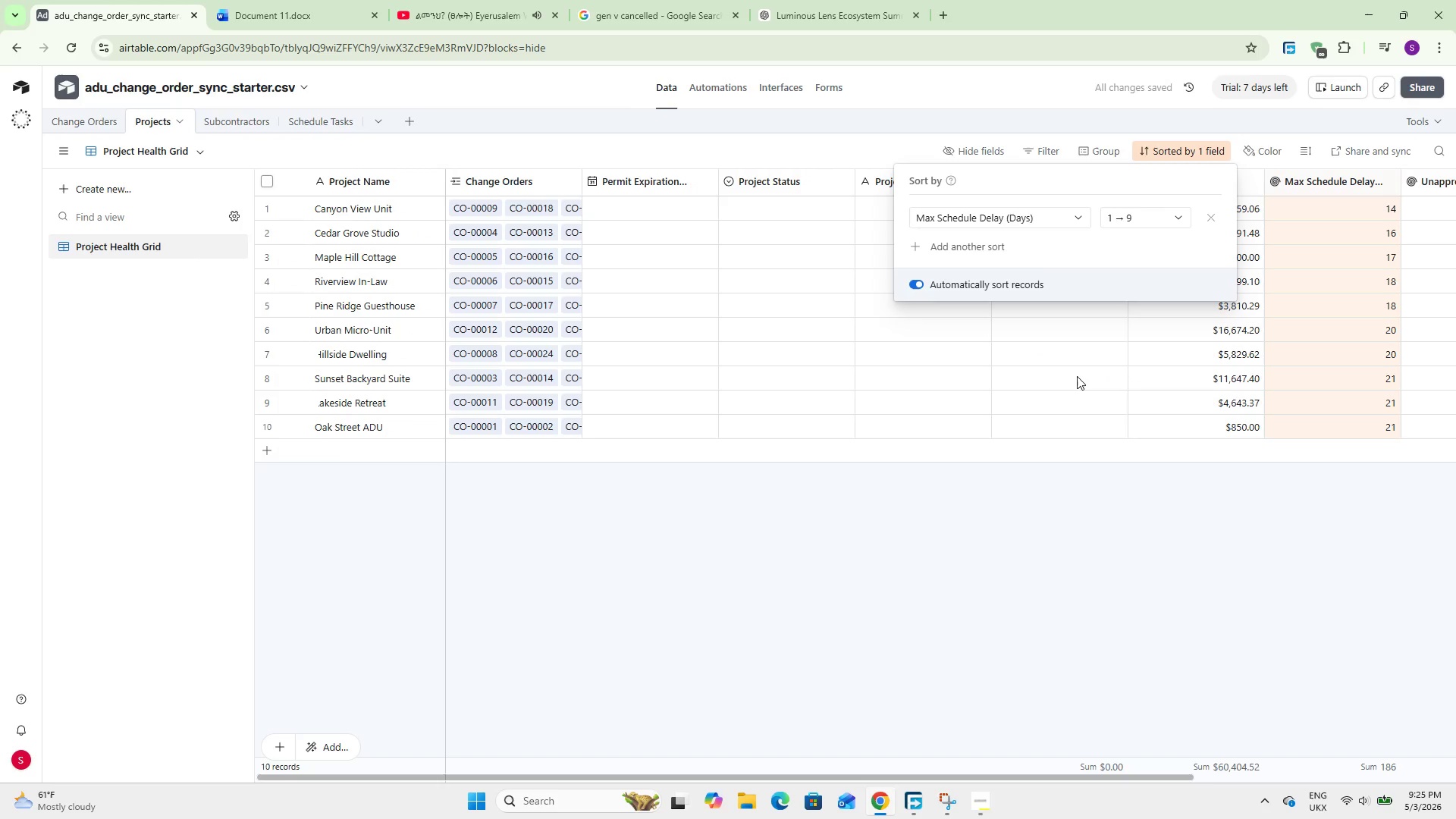 
left_click([1153, 215])
 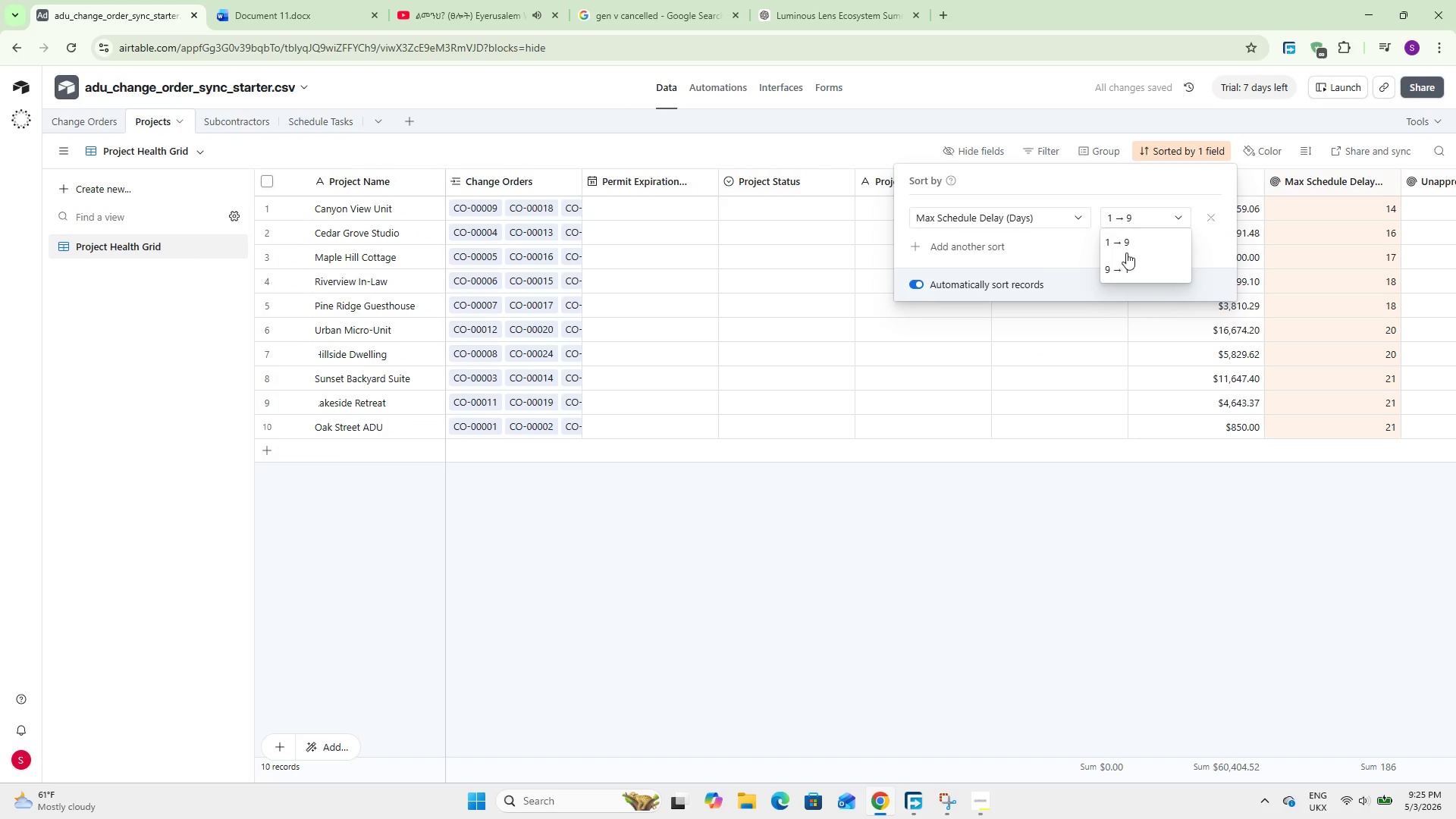 
left_click([1124, 262])
 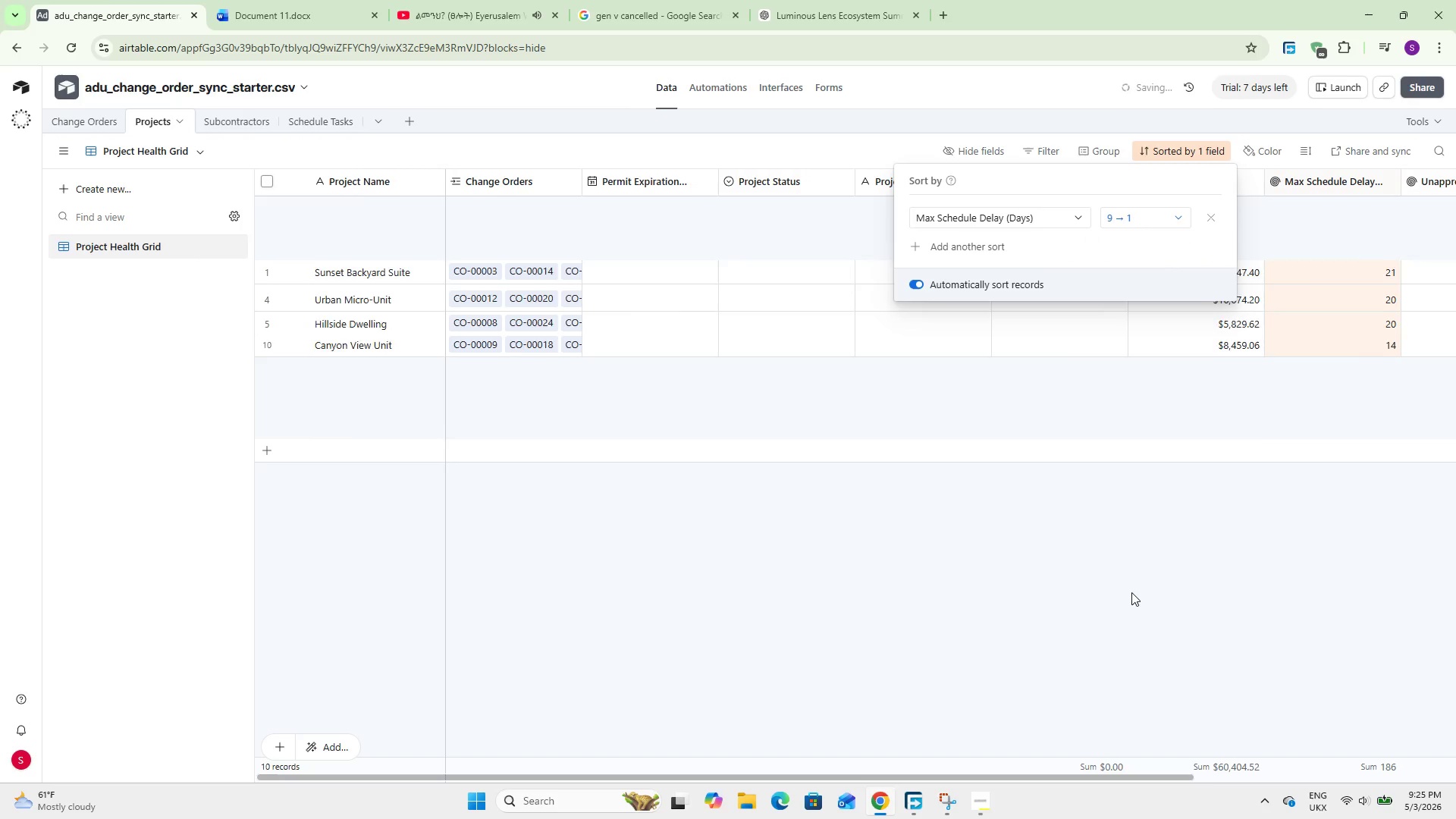 
left_click([1116, 577])
 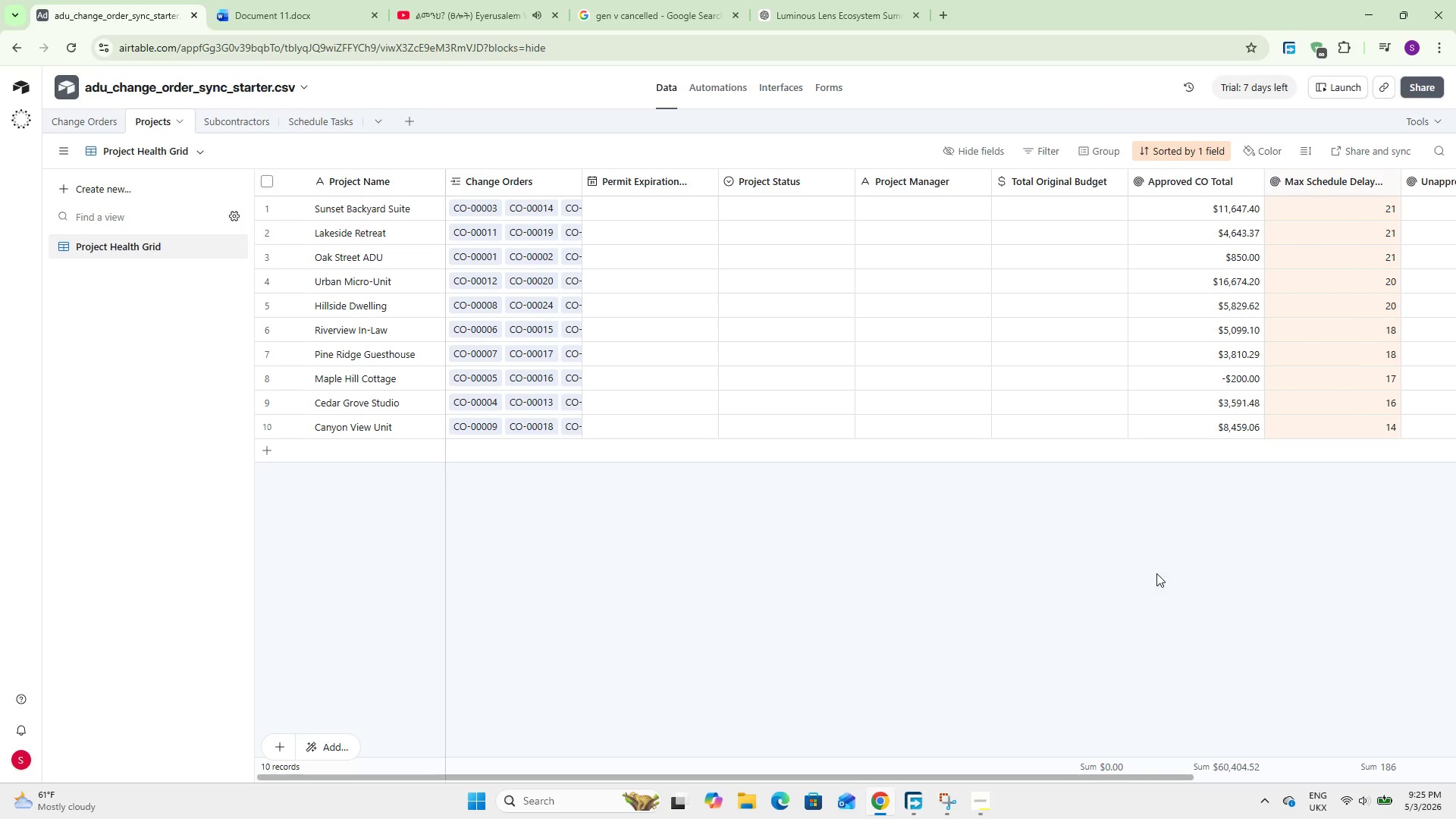 
wait(7.55)
 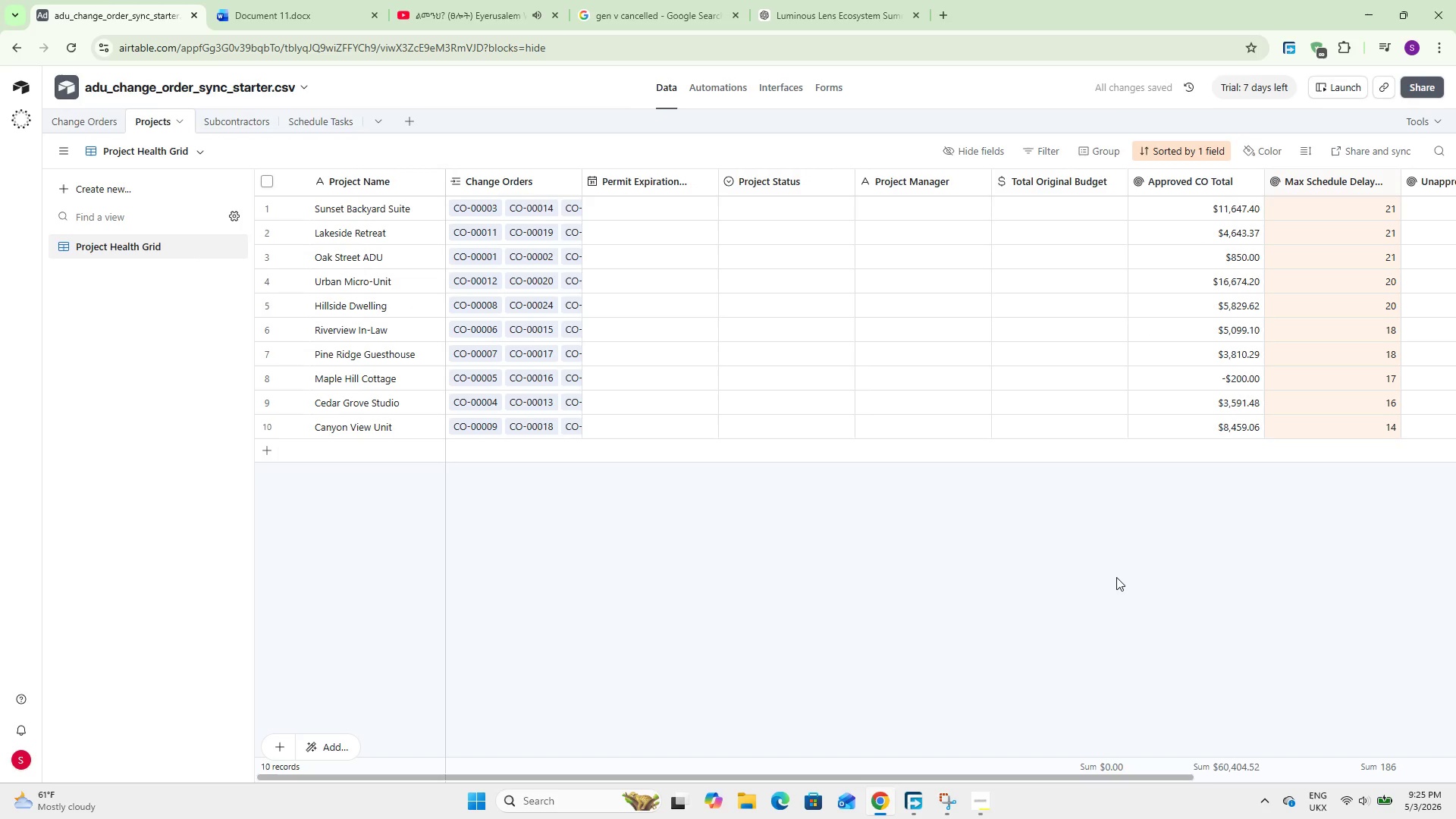 
left_click([1256, 149])
 